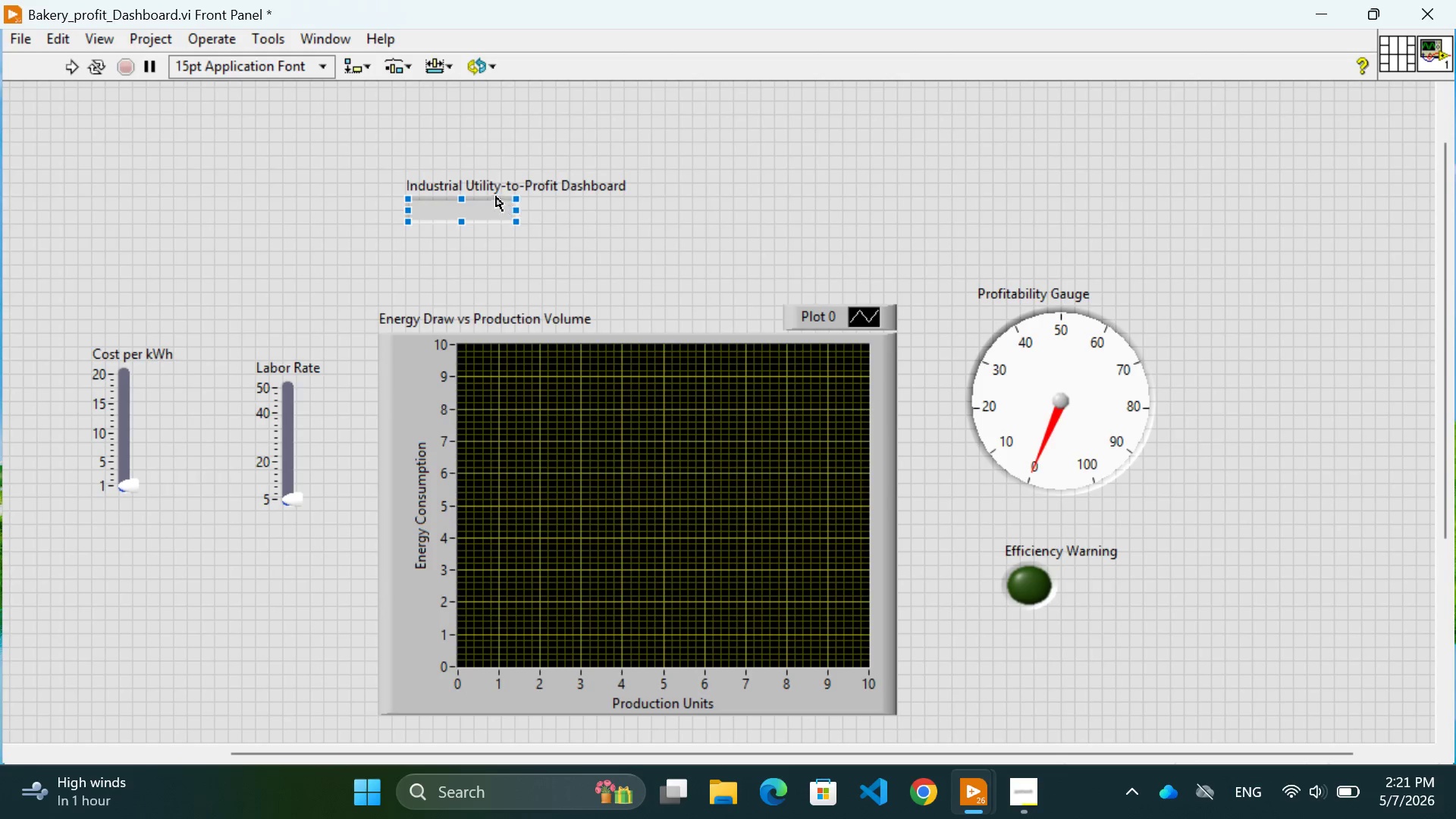 
left_click_drag(start_coordinate=[368, 171], to_coordinate=[648, 240])
 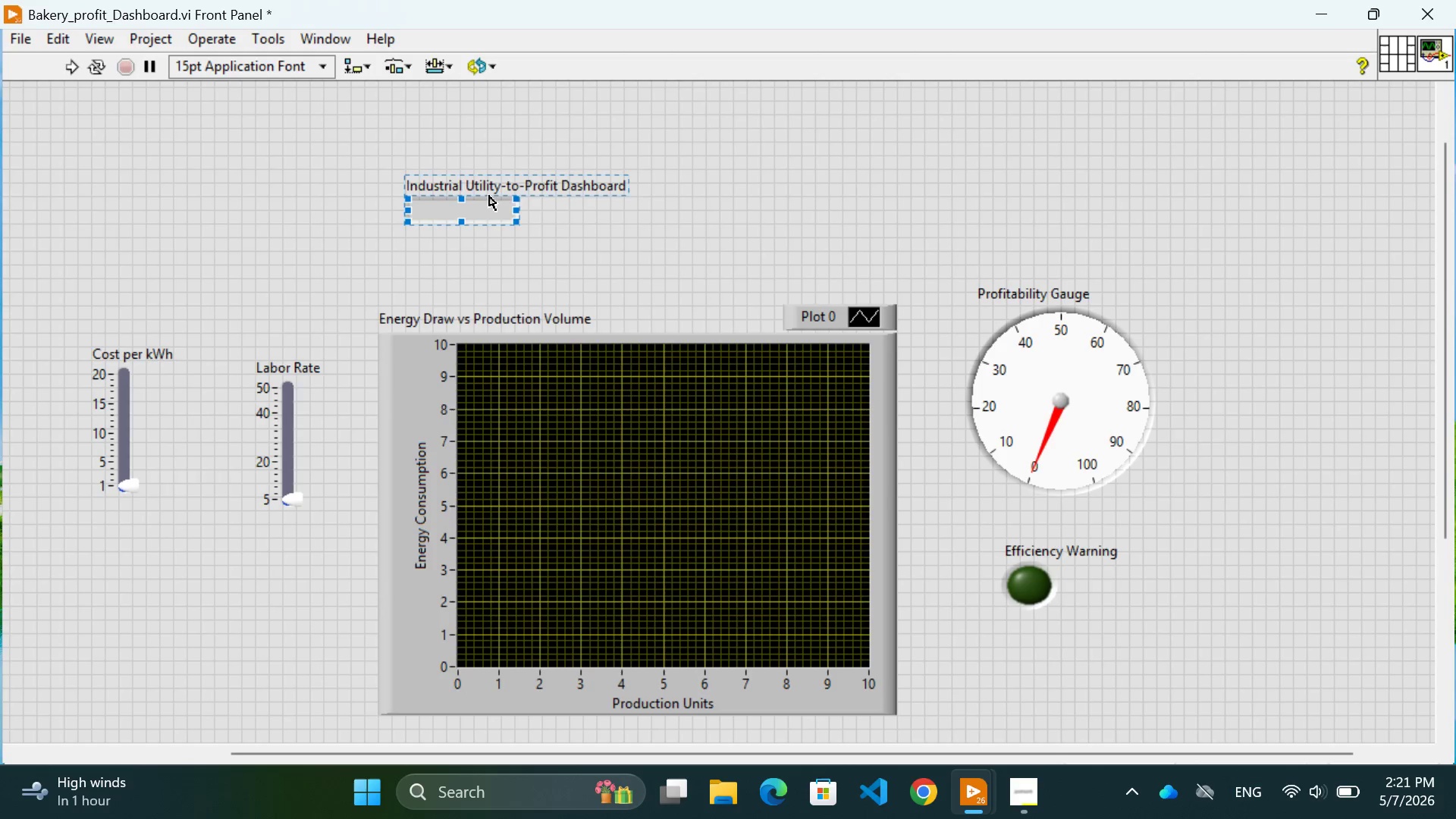 
left_click_drag(start_coordinate=[489, 196], to_coordinate=[571, 217])
 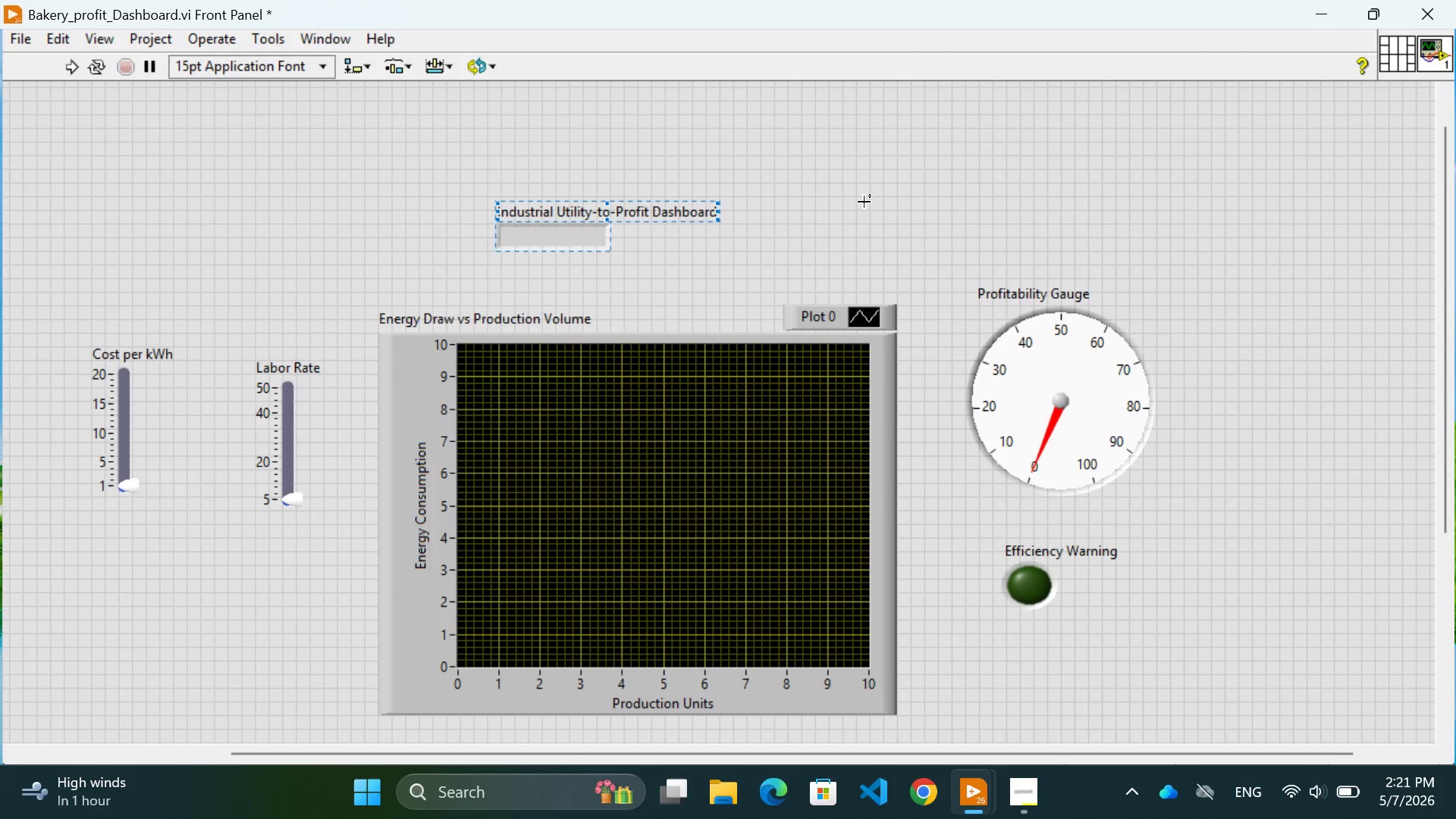 
left_click([864, 202])
 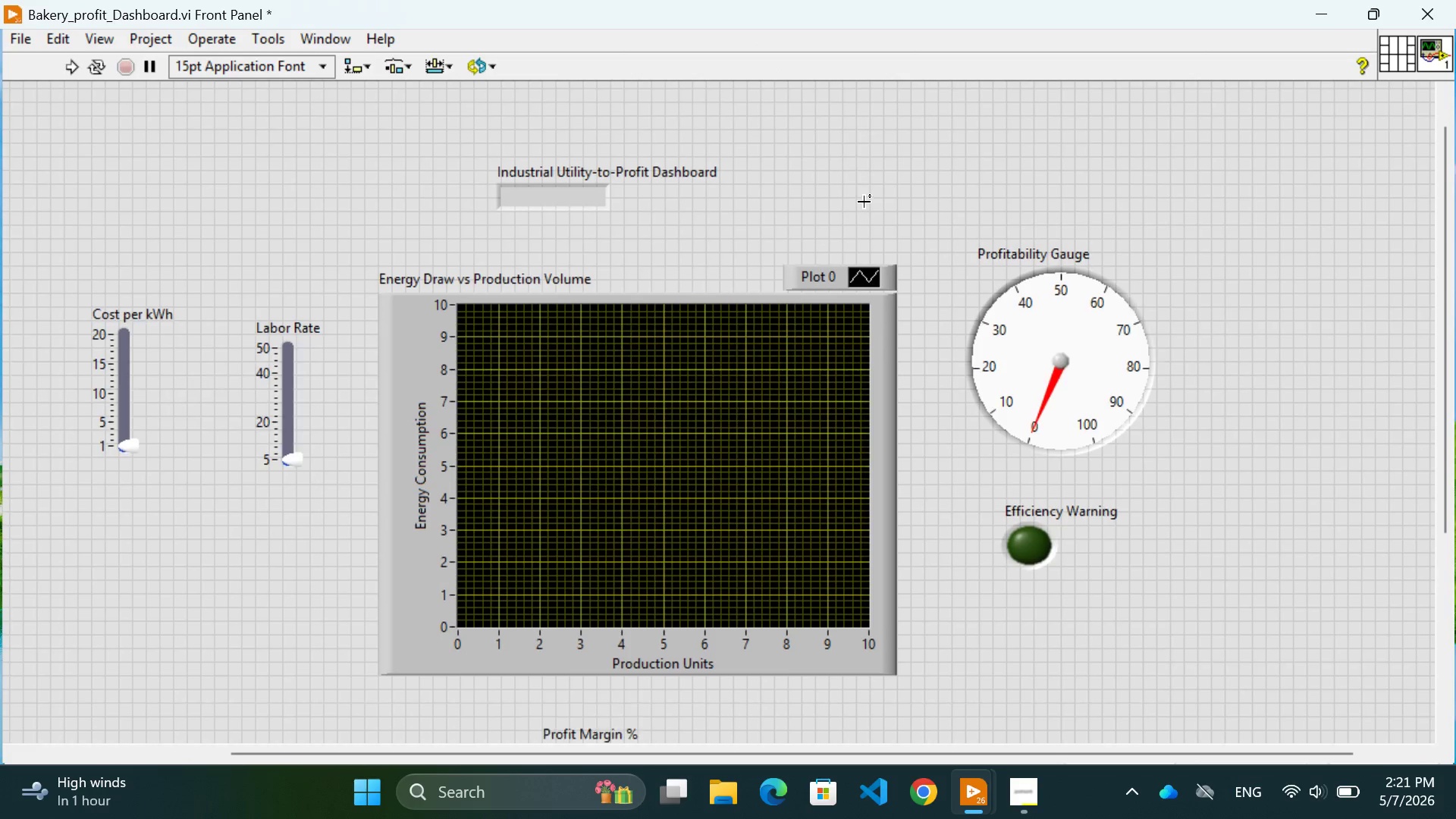 
scroll: coordinate [864, 202], scroll_direction: down, amount: 7.0
 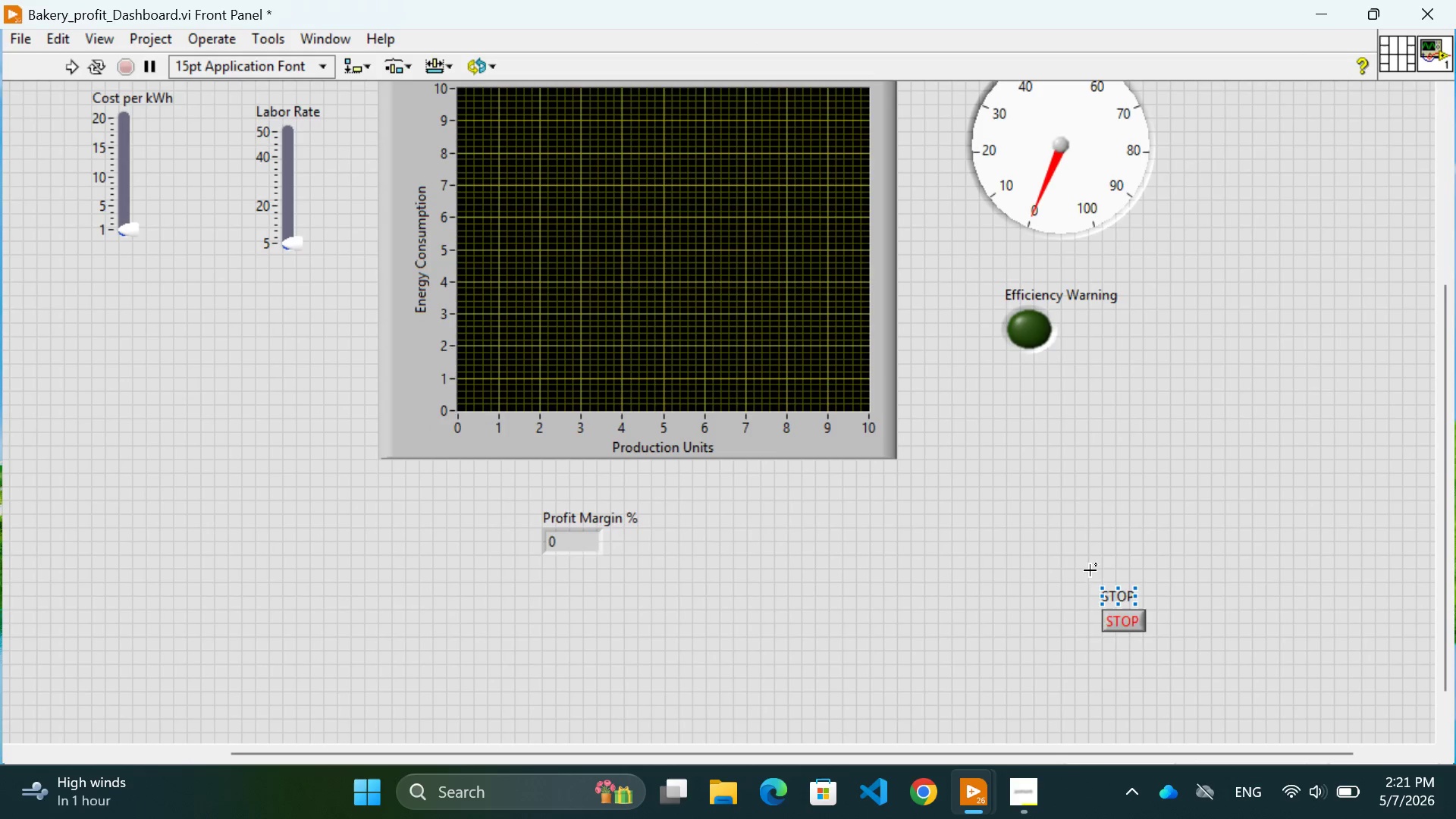 
left_click_drag(start_coordinate=[1072, 563], to_coordinate=[1208, 645])
 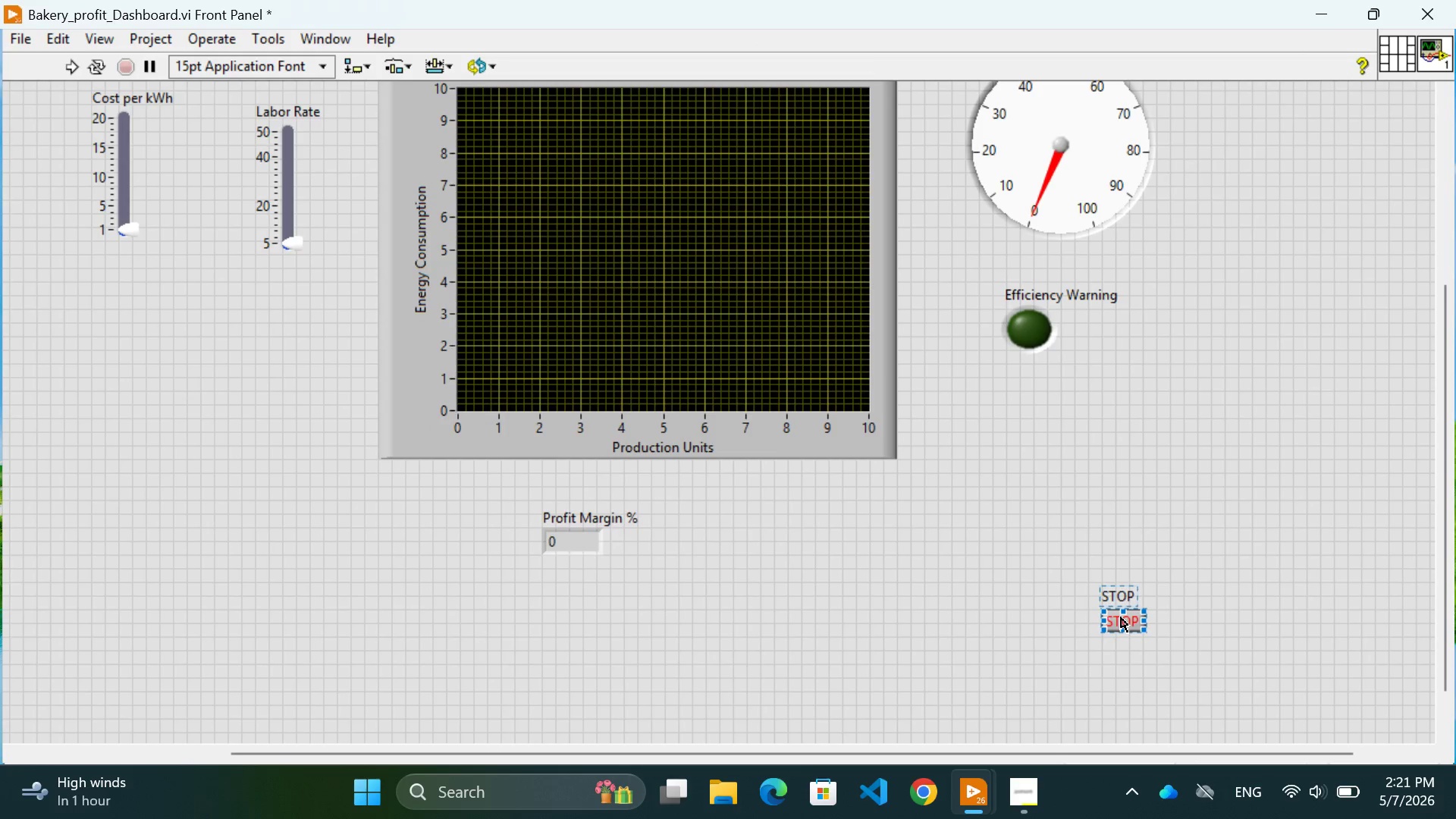 
left_click_drag(start_coordinate=[1121, 617], to_coordinate=[1076, 563])
 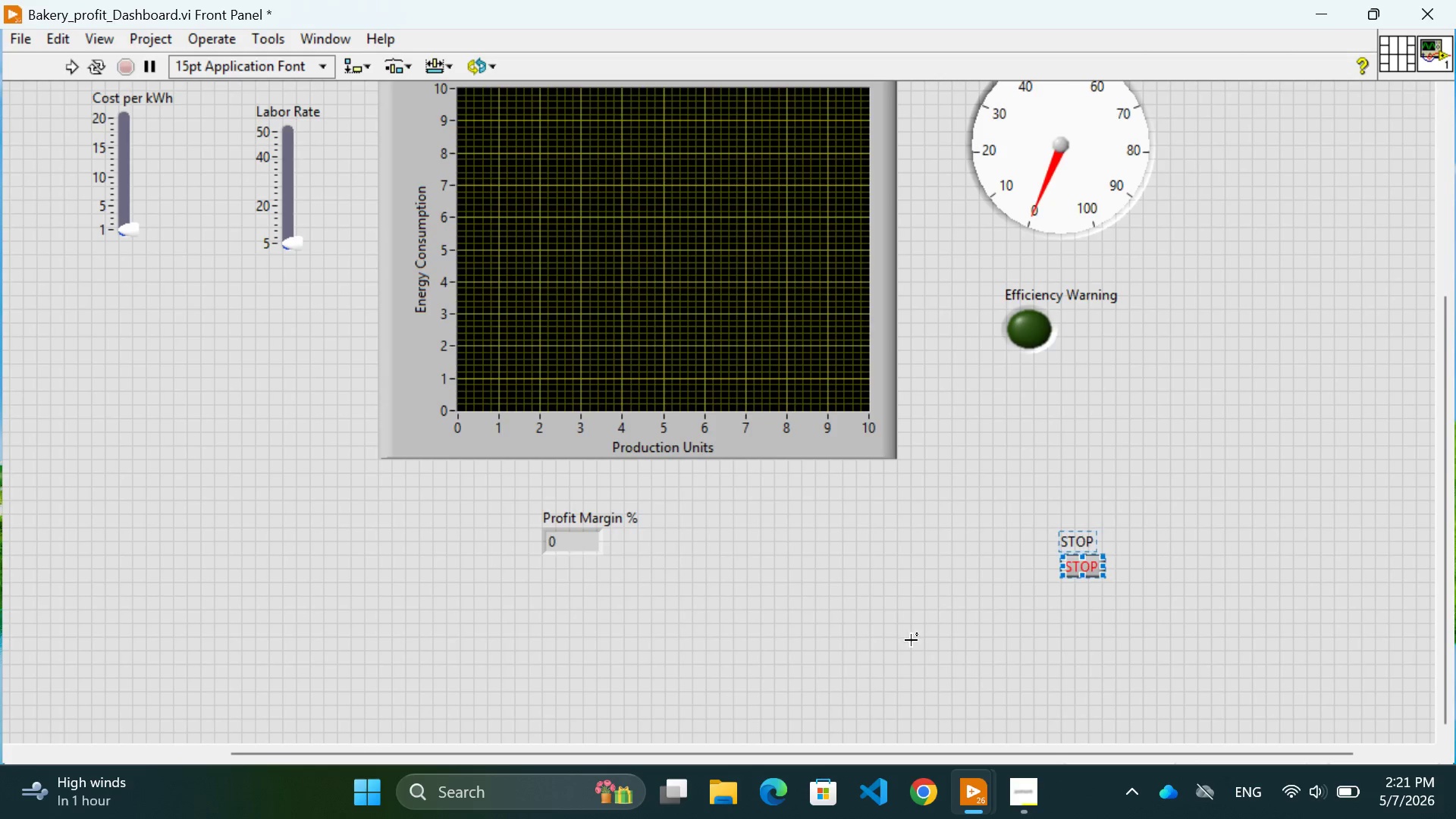 
left_click([905, 643])
 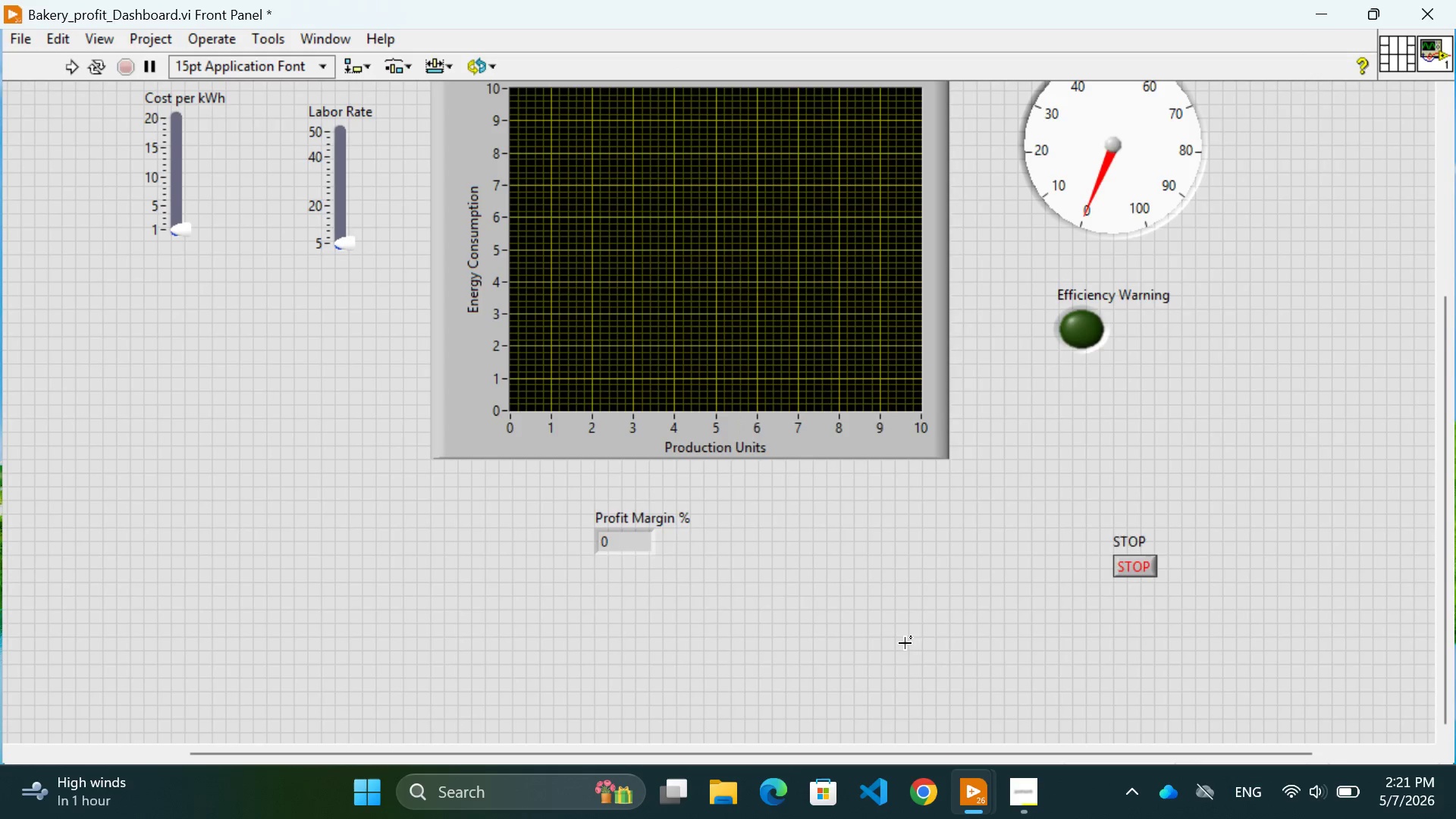 
scroll: coordinate [905, 643], scroll_direction: up, amount: 3.0
 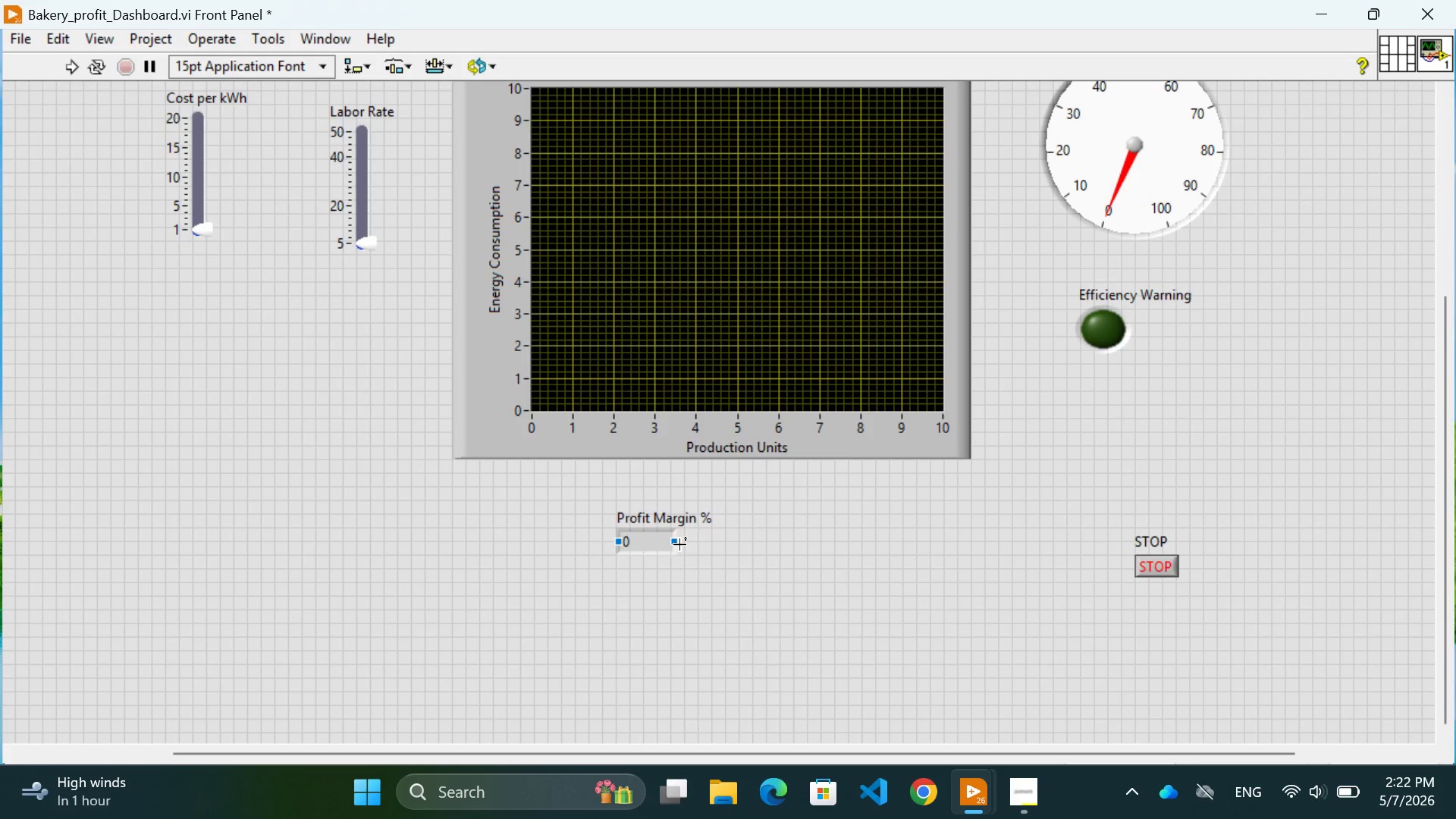 
double_click([717, 583])
 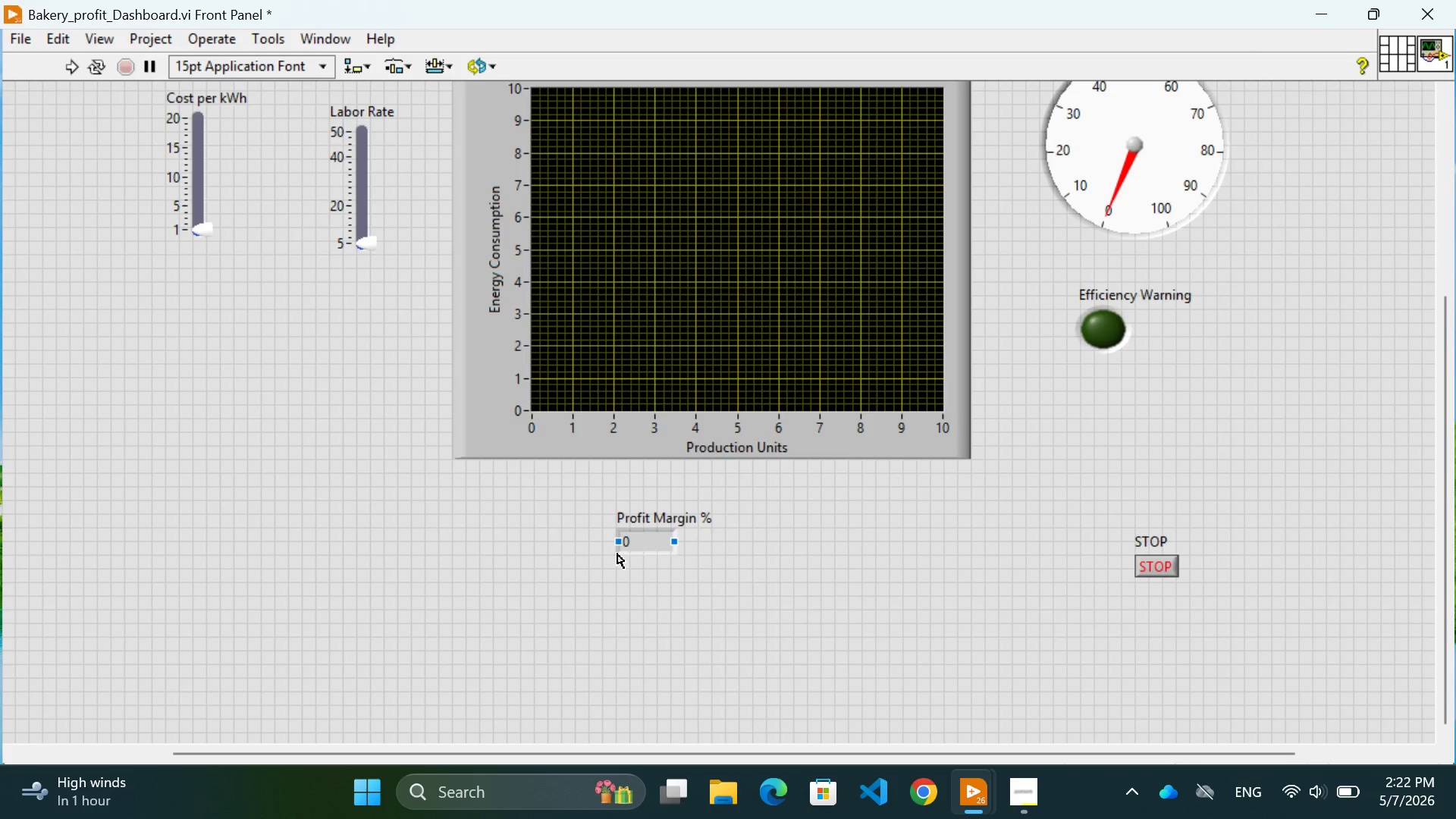 
wait(6.08)
 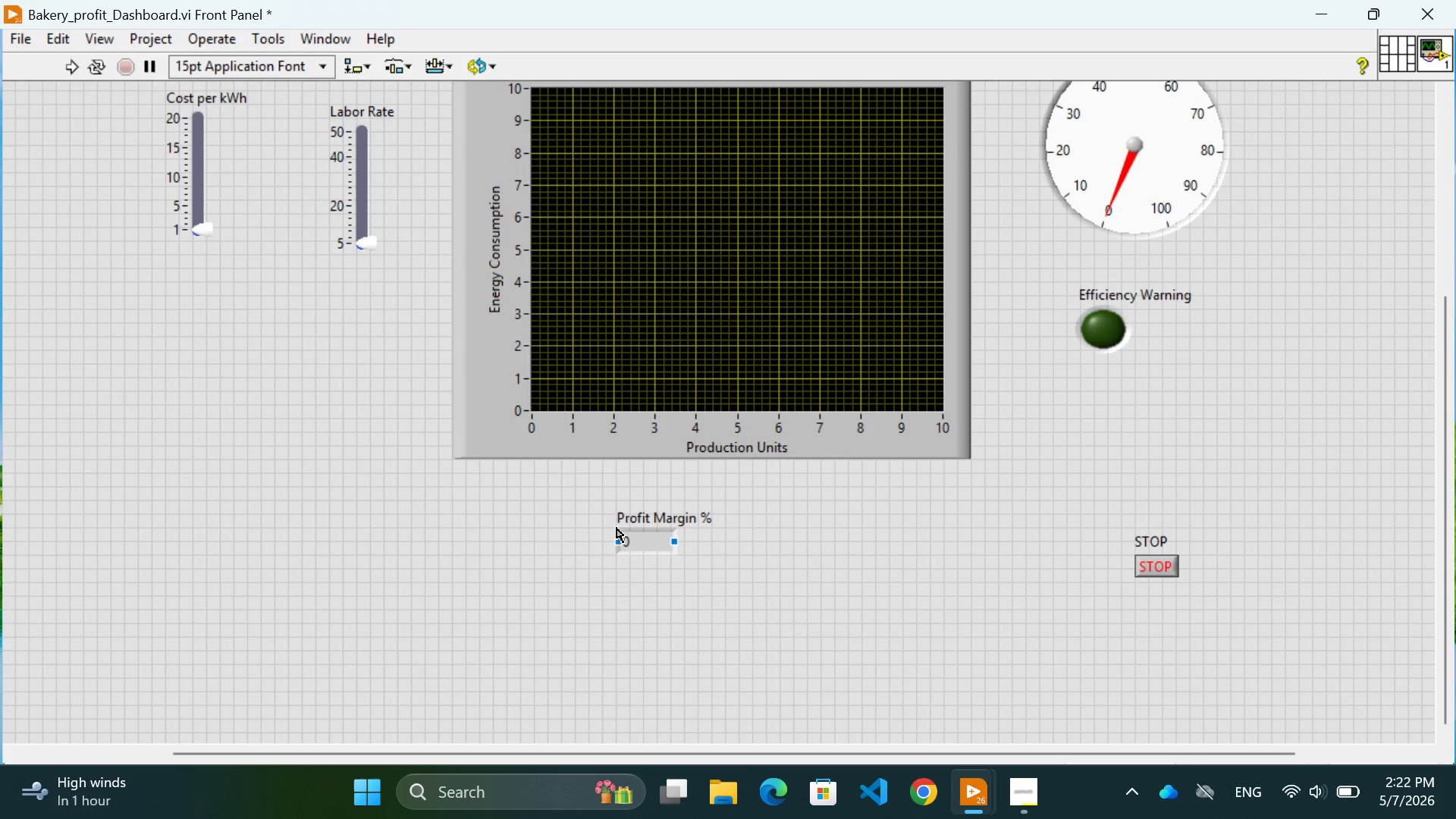 
left_click_drag(start_coordinate=[670, 541], to_coordinate=[694, 554])
 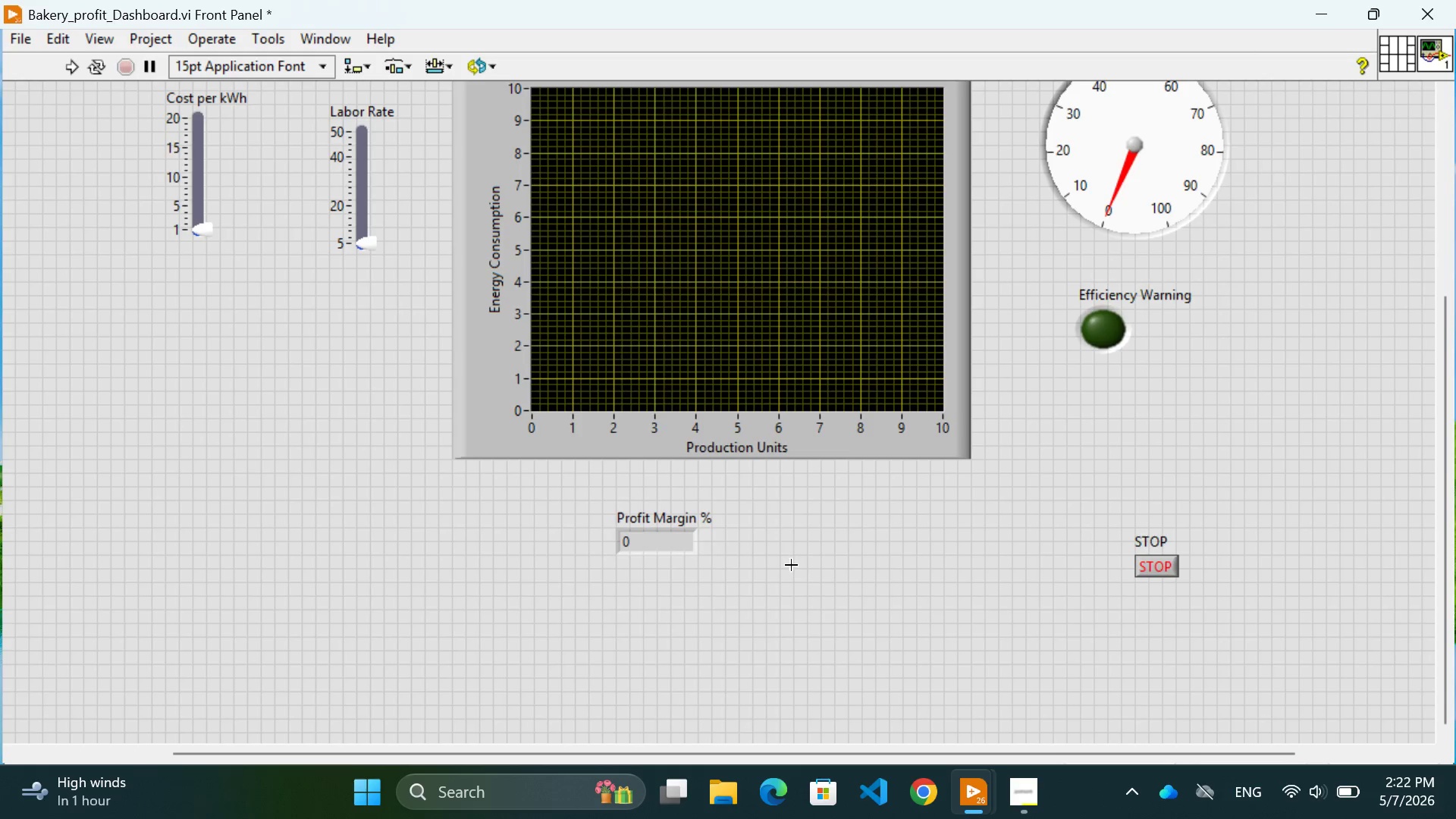 
left_click([791, 565])
 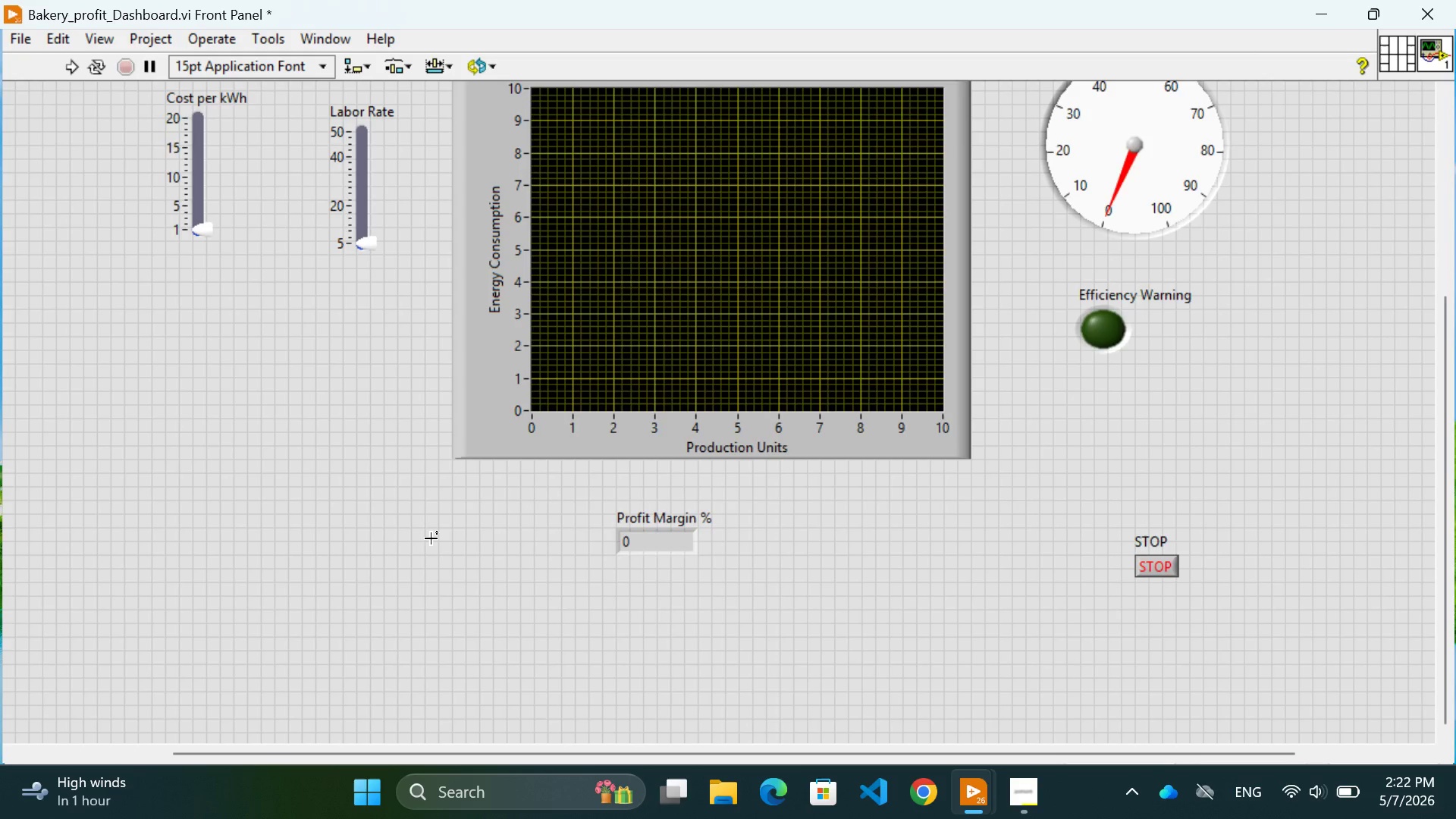 
scroll: coordinate [431, 538], scroll_direction: up, amount: 3.0
 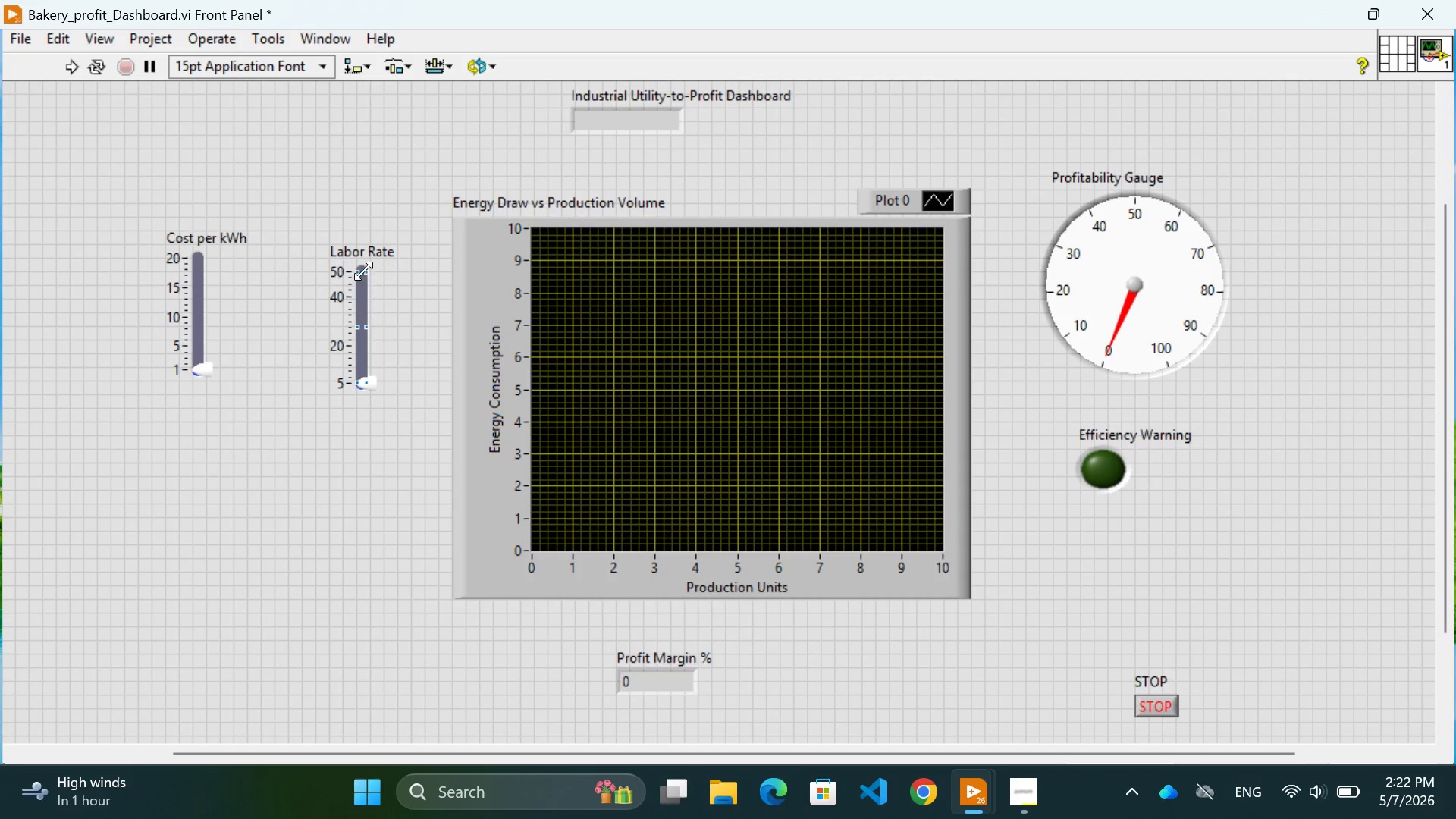 
left_click_drag(start_coordinate=[365, 271], to_coordinate=[375, 275])
 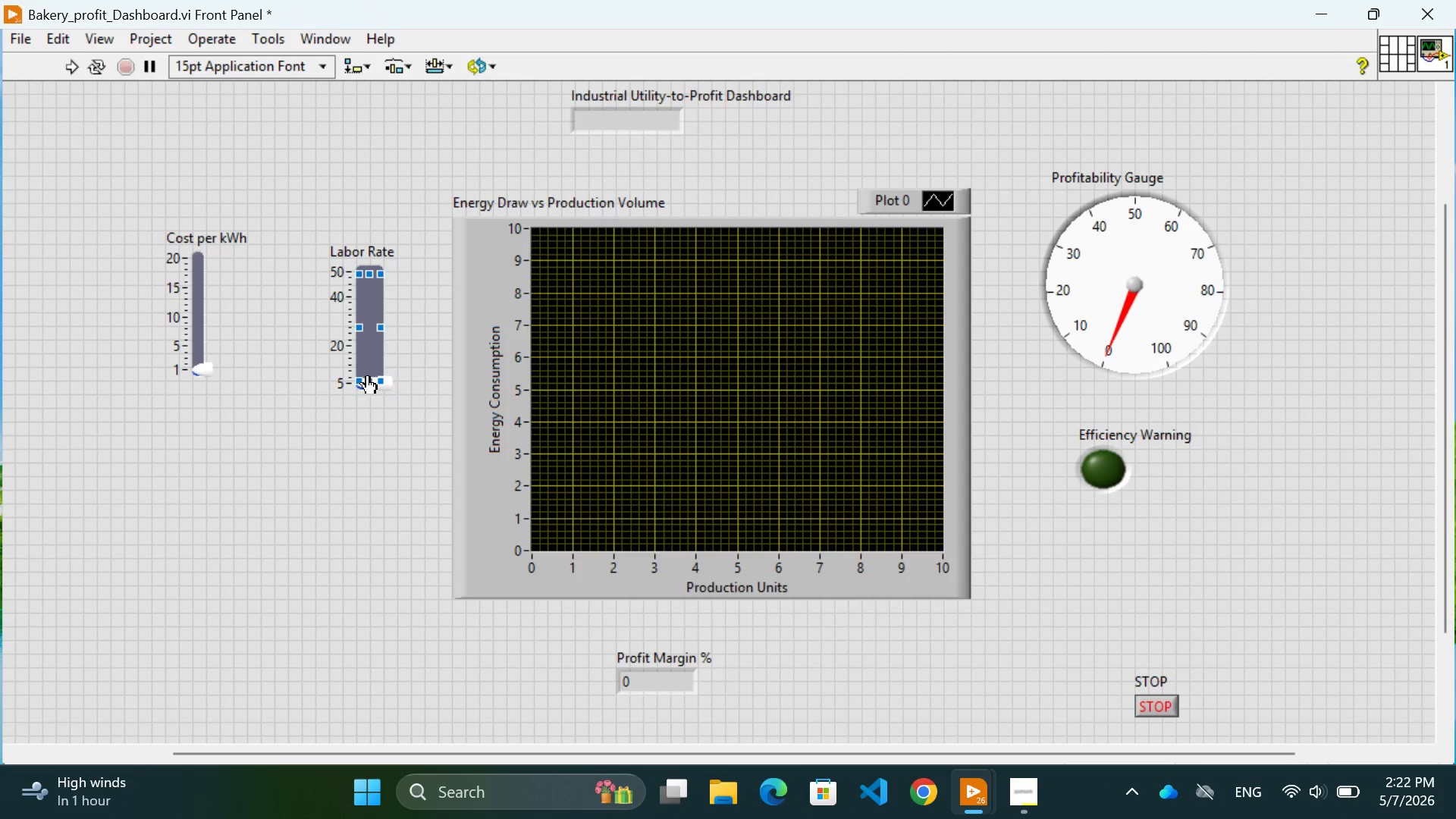 
left_click([344, 450])
 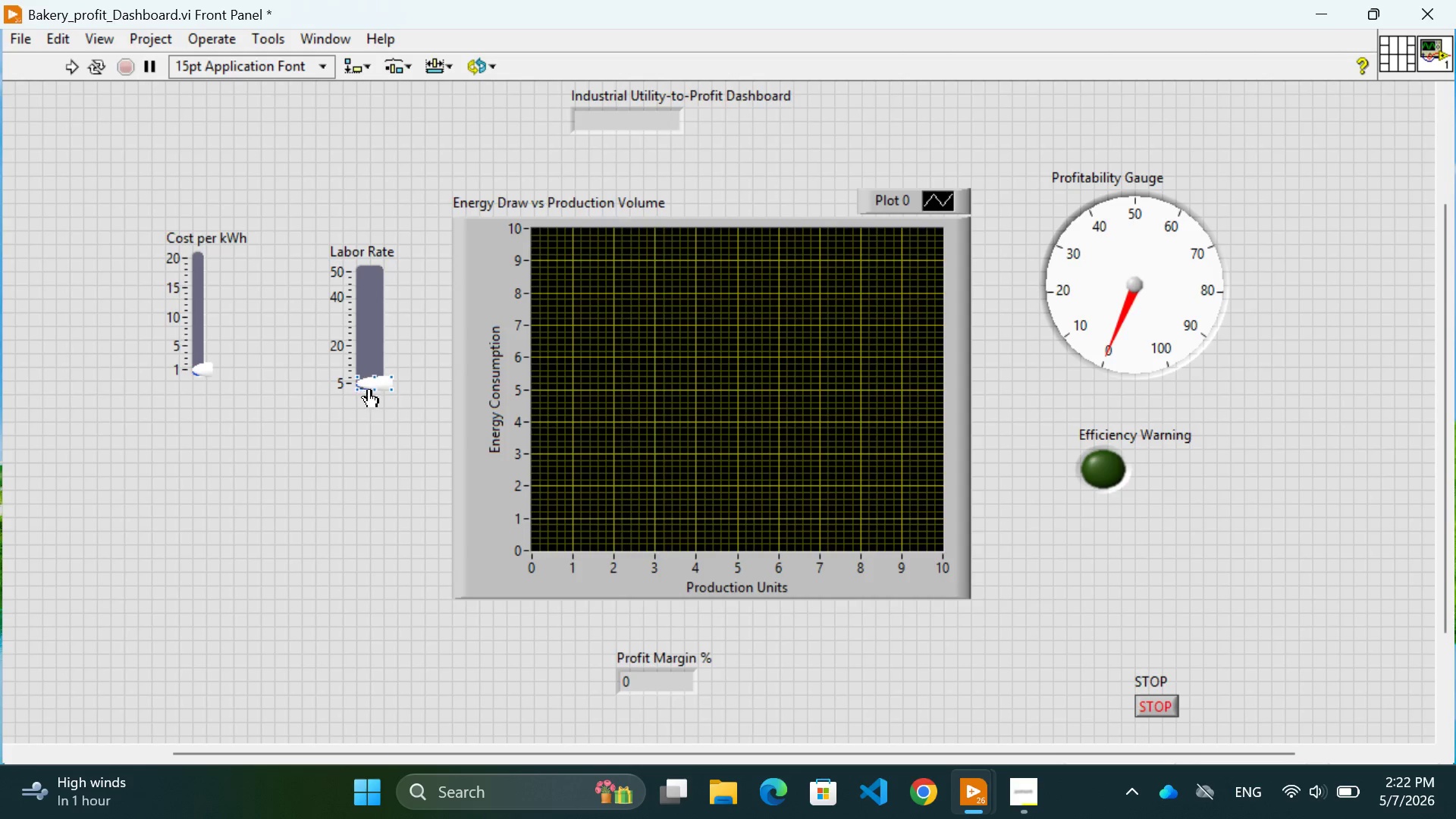 
left_click([320, 432])
 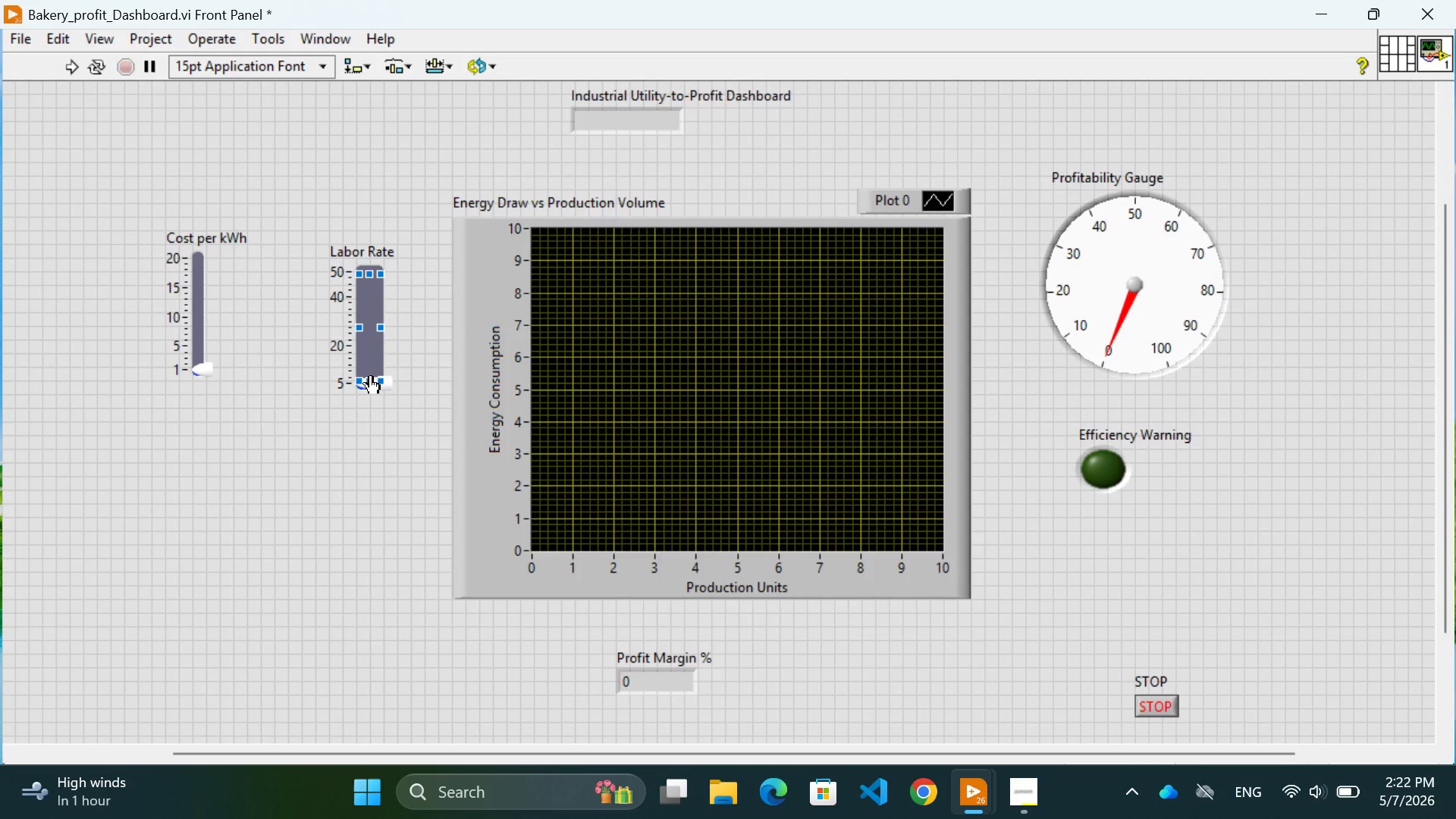 
wait(5.78)
 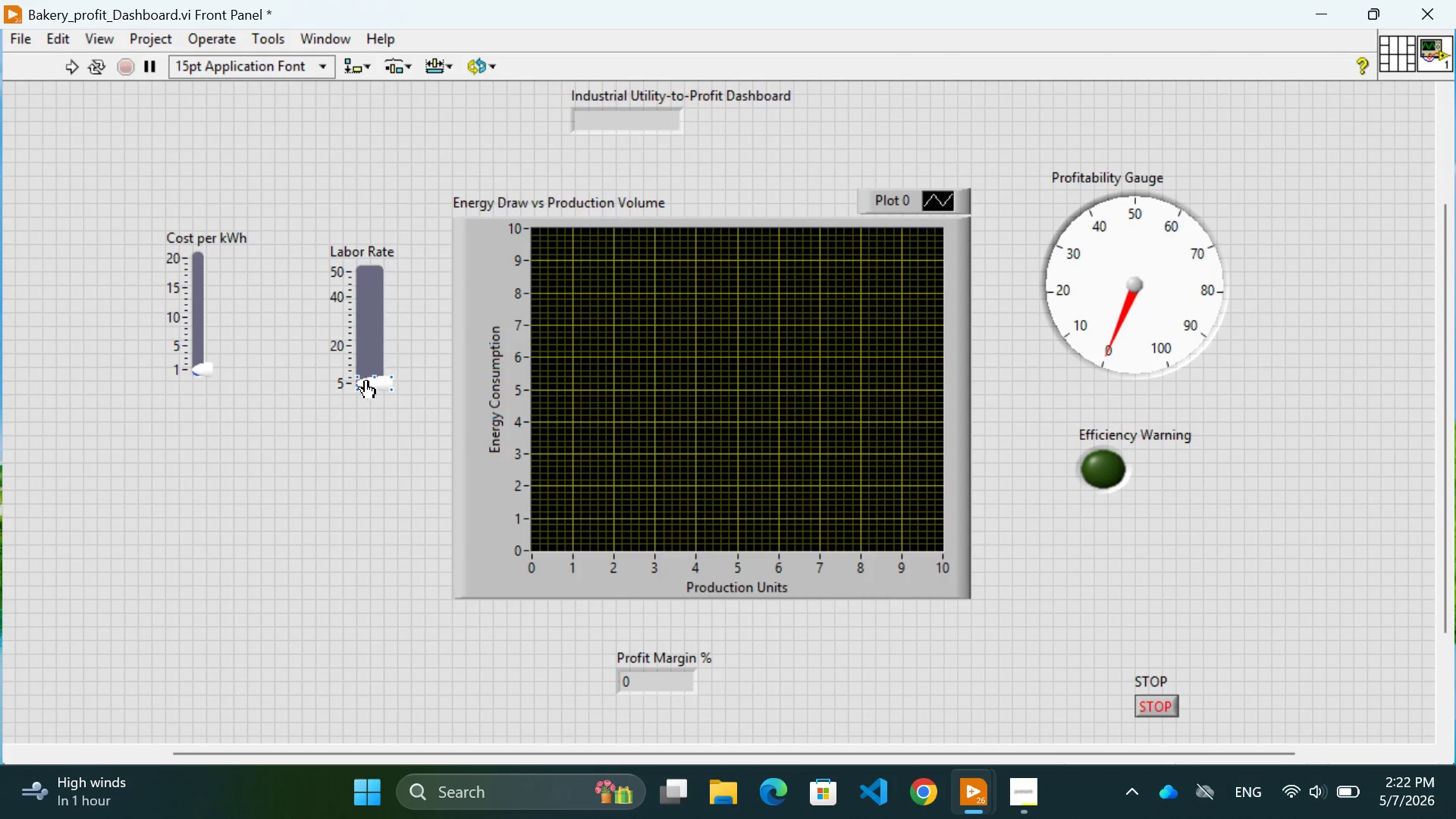 
left_click_drag(start_coordinate=[370, 383], to_coordinate=[366, 446])
 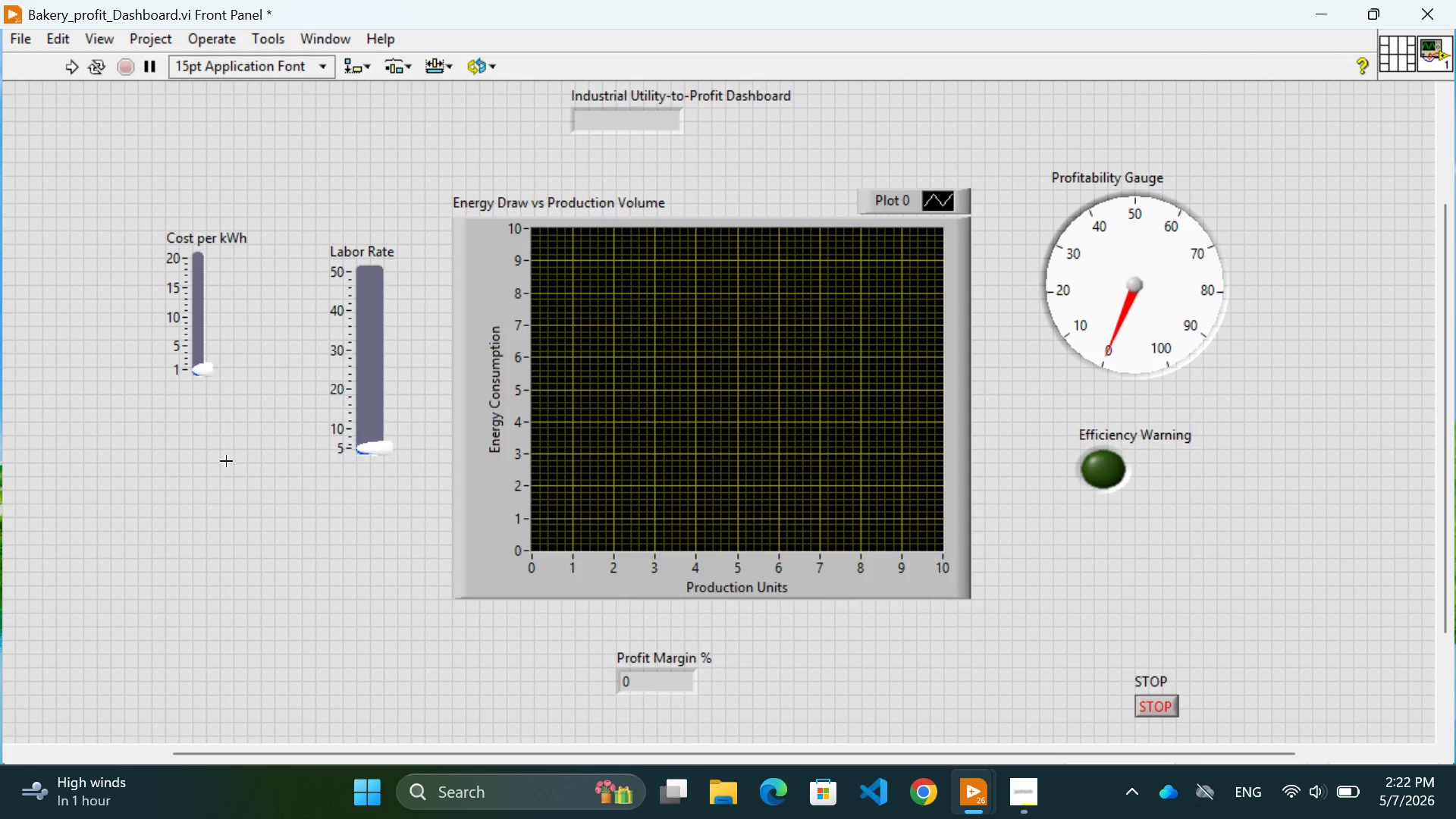 
left_click([226, 461])
 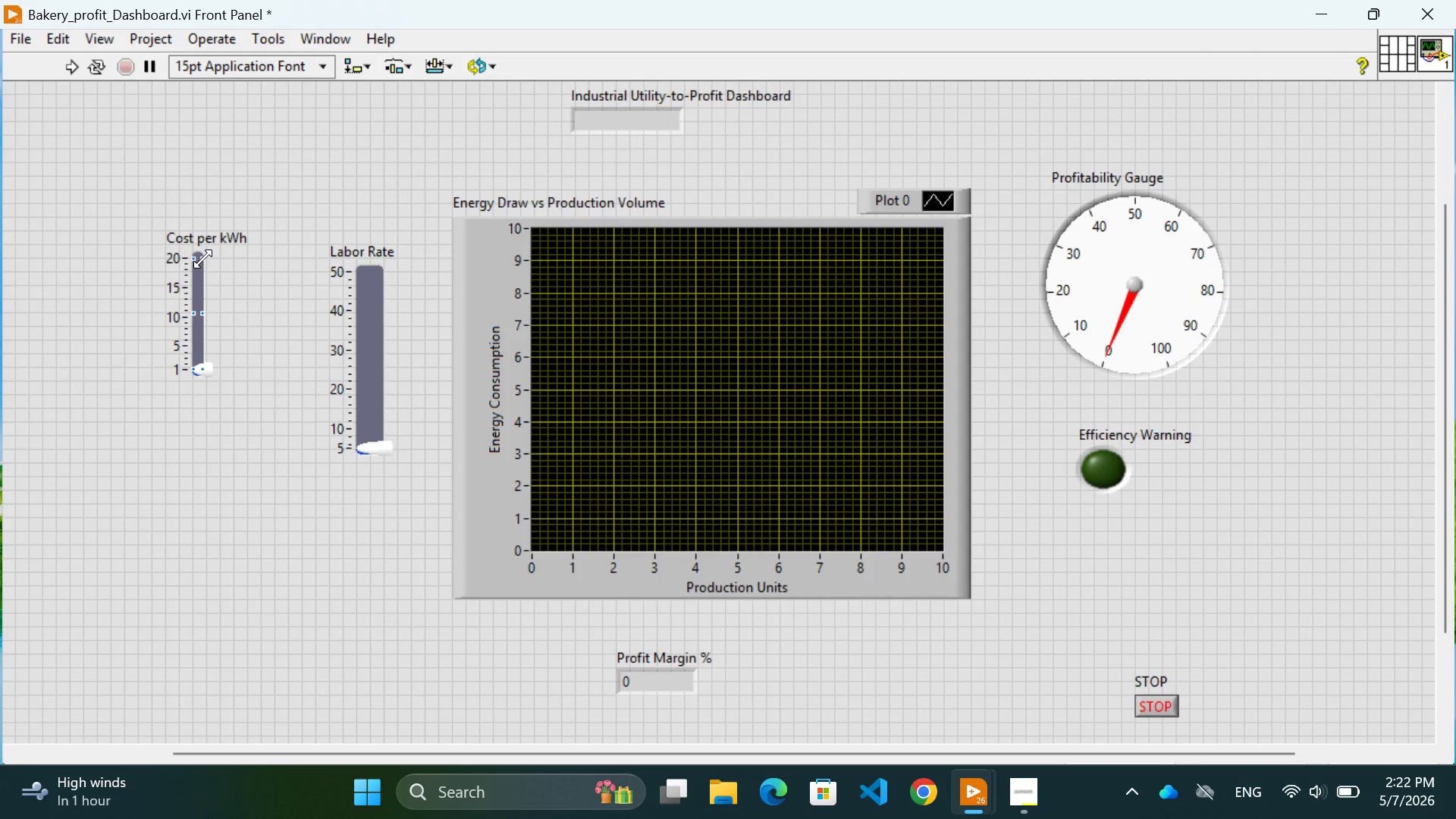 
wait(5.25)
 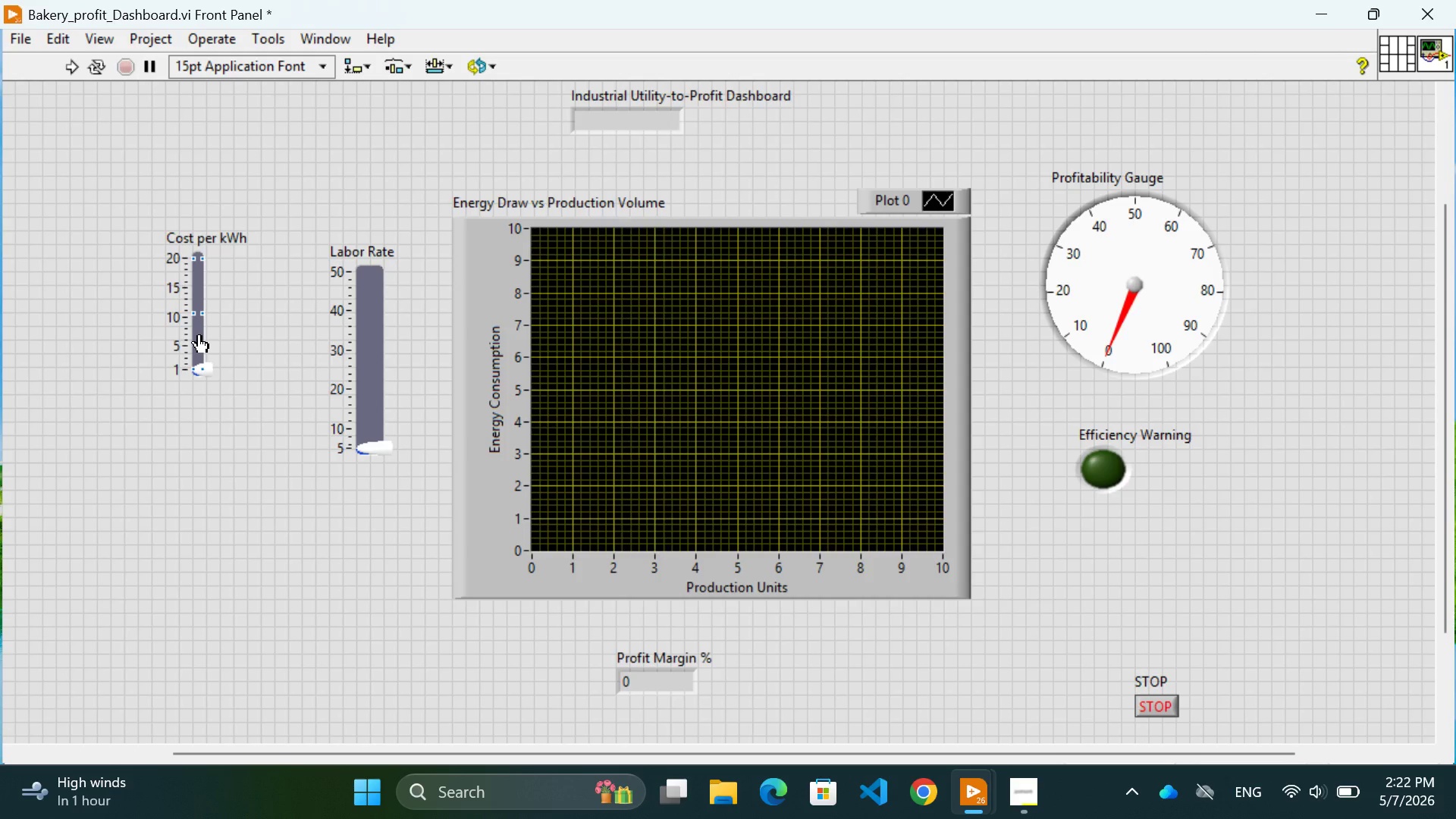 
left_click_drag(start_coordinate=[202, 259], to_coordinate=[221, 261])
 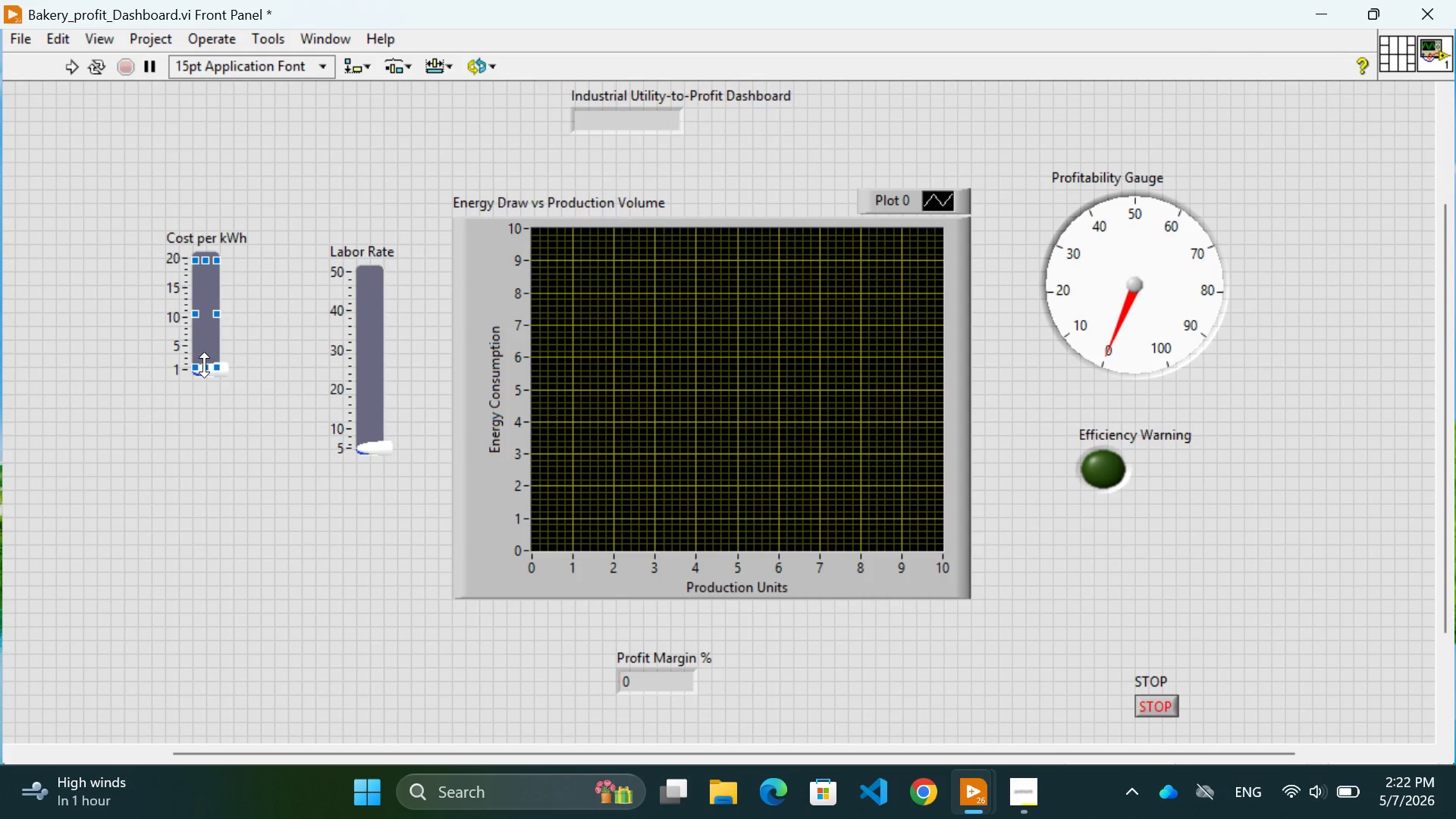 
left_click_drag(start_coordinate=[204, 365], to_coordinate=[214, 425])
 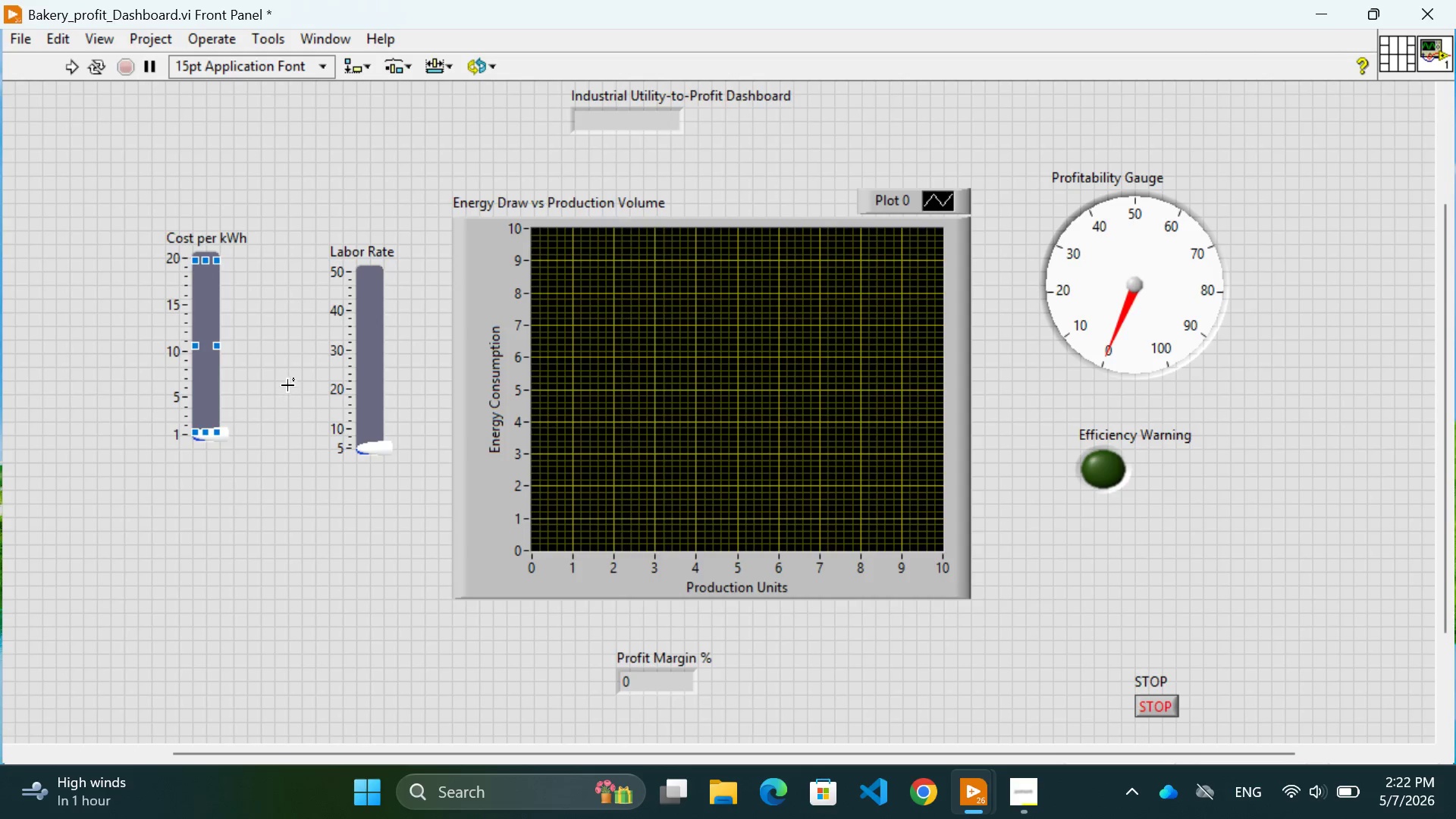 
left_click([287, 385])
 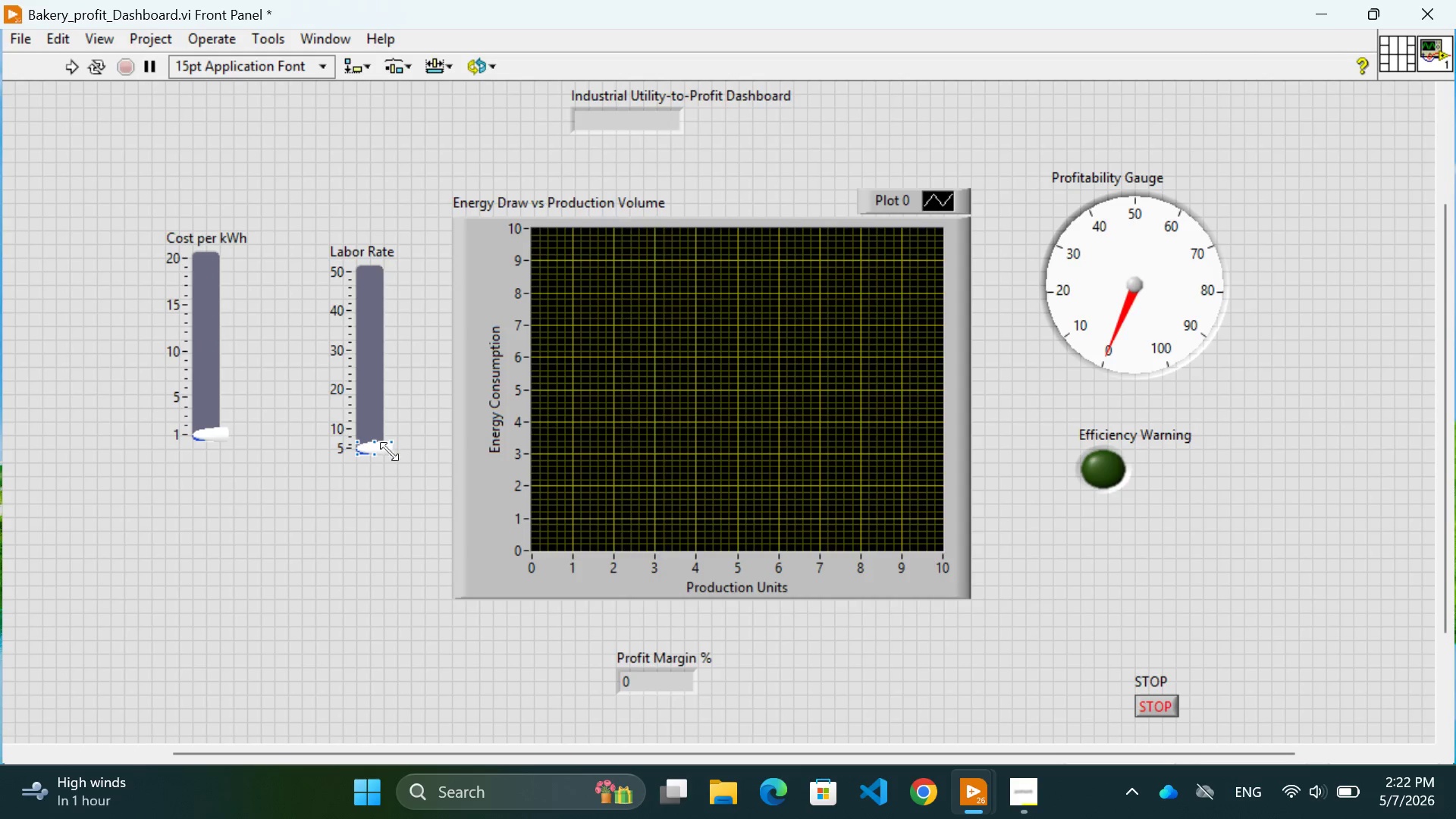 
wait(5.67)
 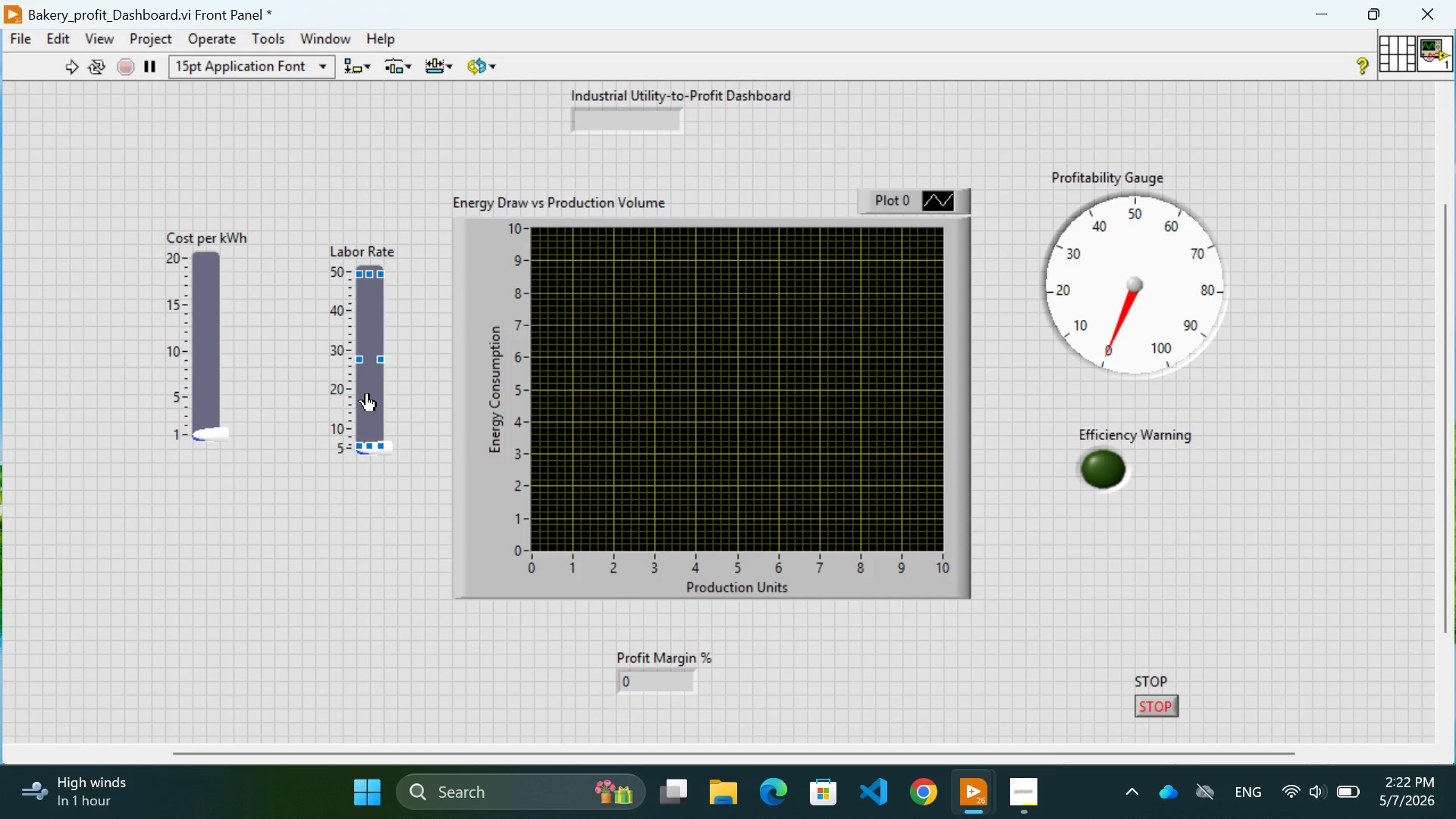 
left_click_drag(start_coordinate=[362, 453], to_coordinate=[349, 441])
 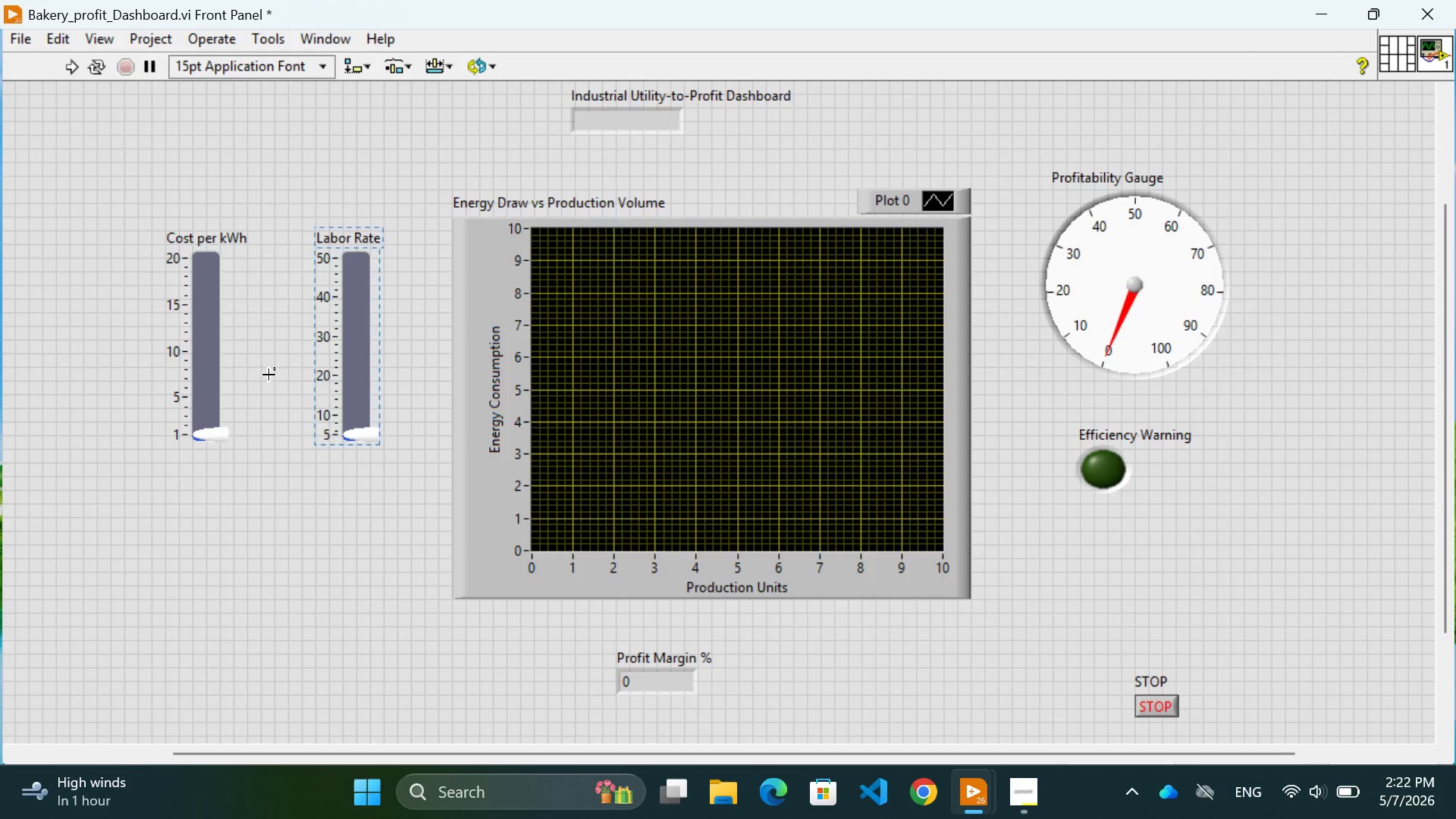 
left_click([268, 372])
 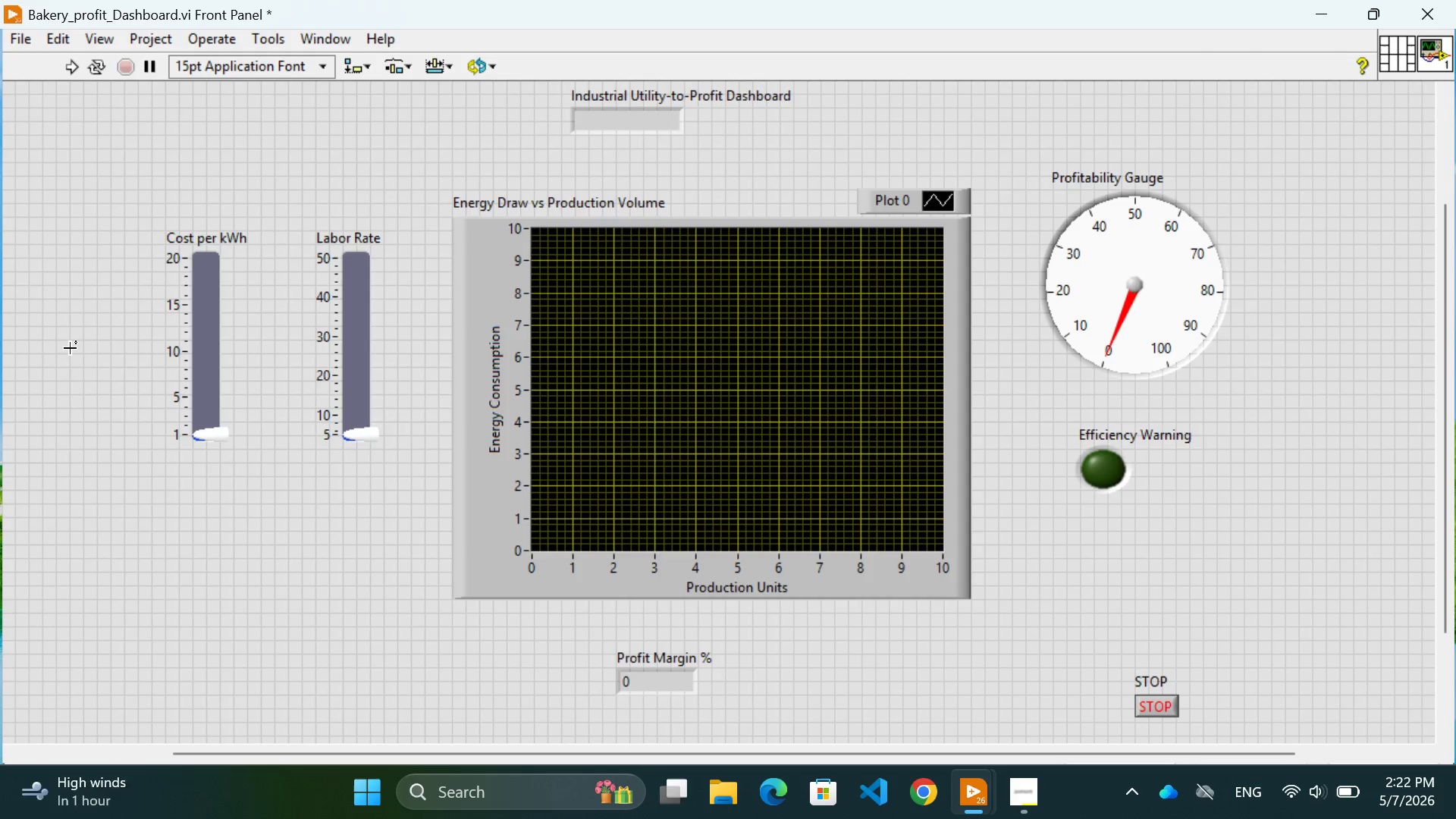 
left_click([70, 348])
 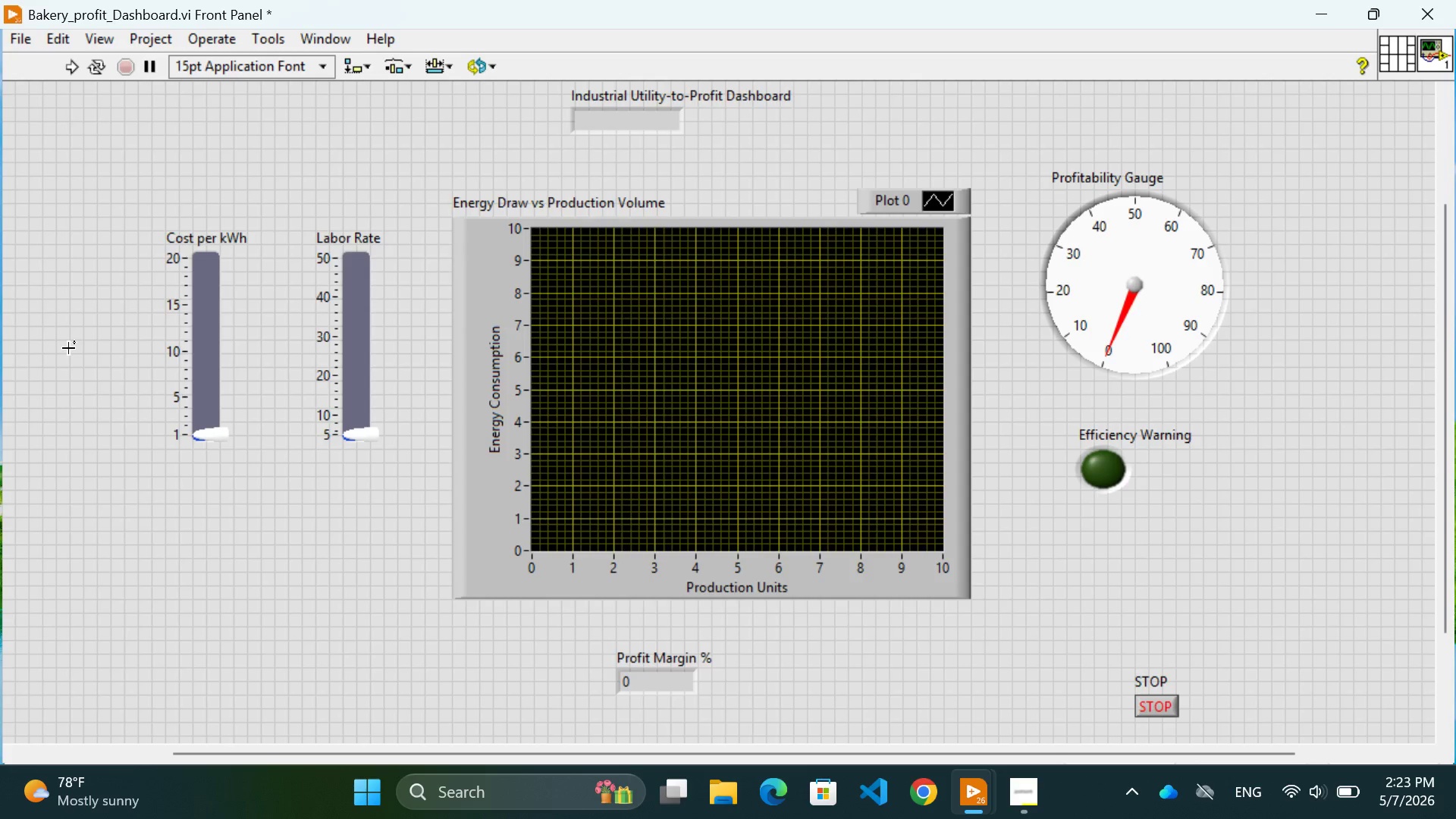 
wait(28.92)
 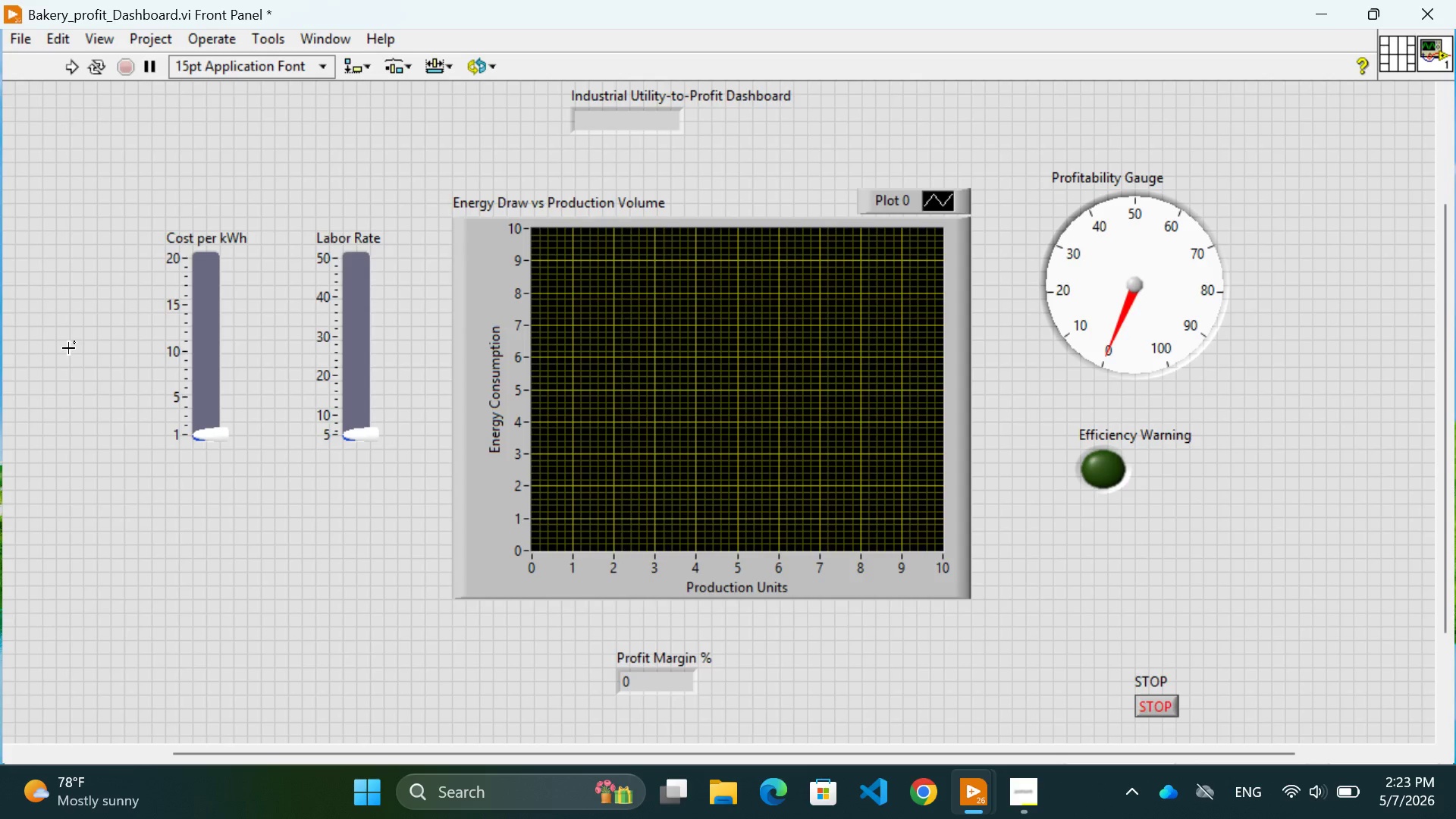 
left_click([1086, 693])
 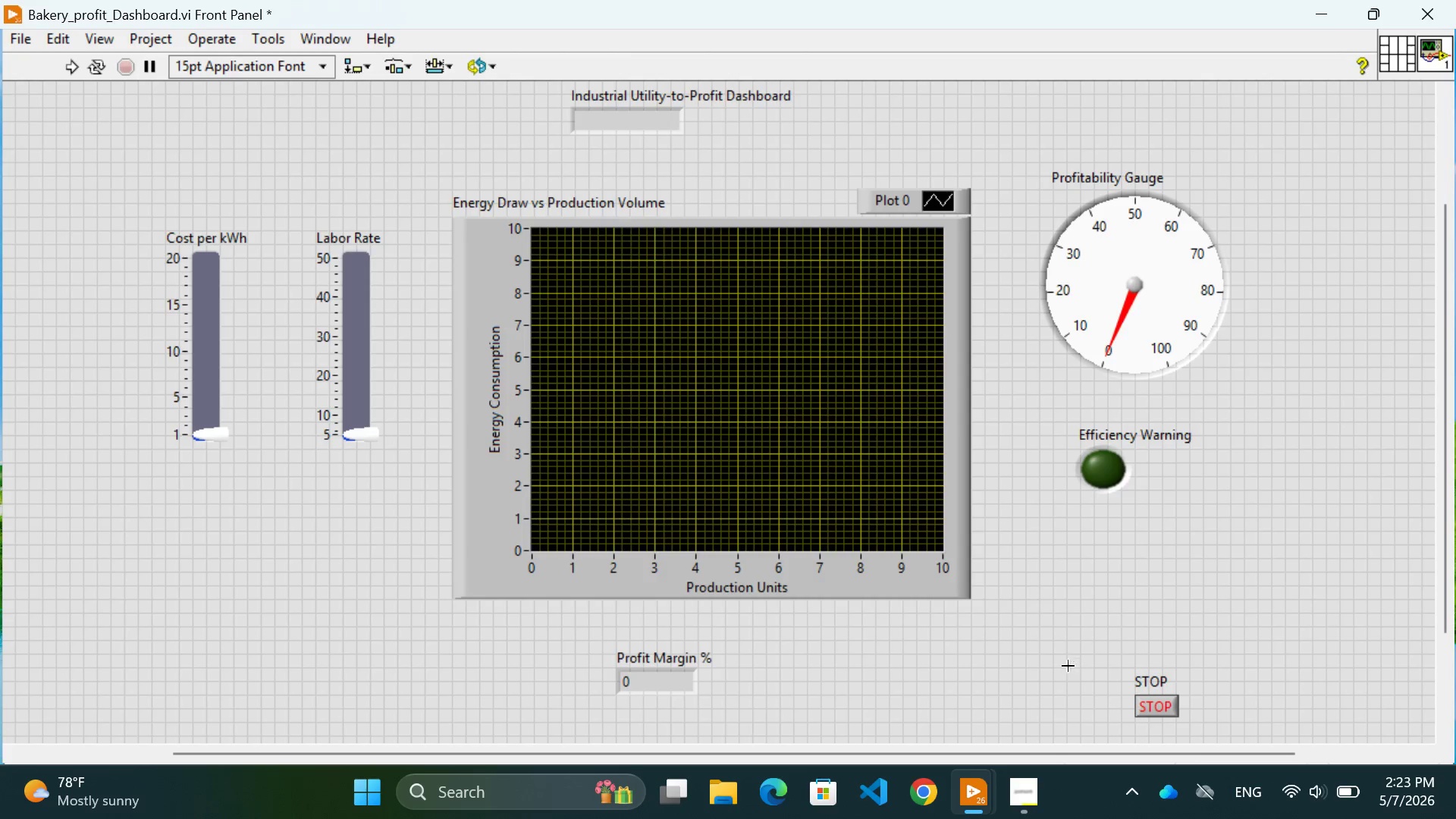 
left_click_drag(start_coordinate=[1061, 648], to_coordinate=[1262, 752])
 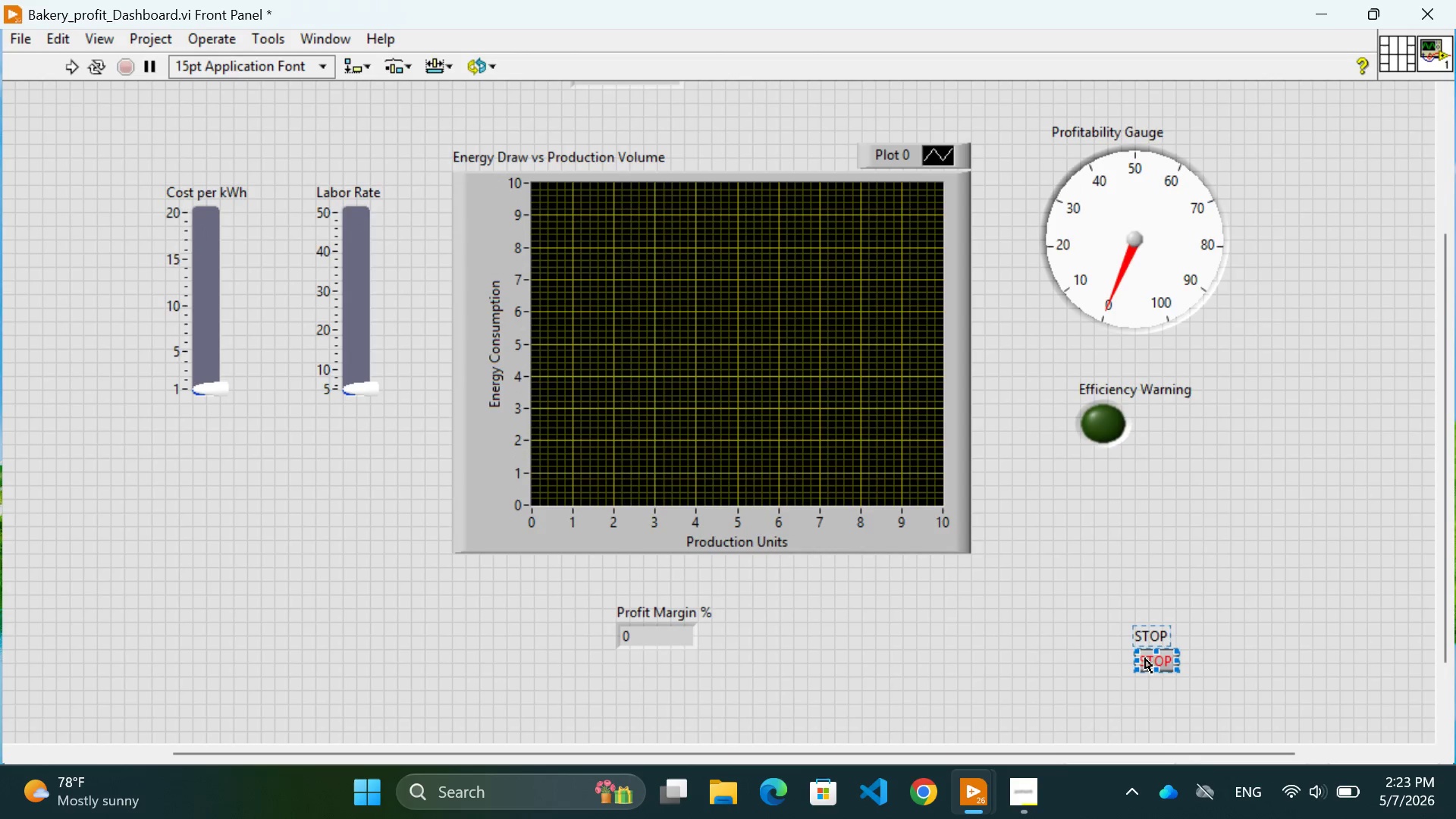 
left_click_drag(start_coordinate=[1149, 655], to_coordinate=[1153, 615])
 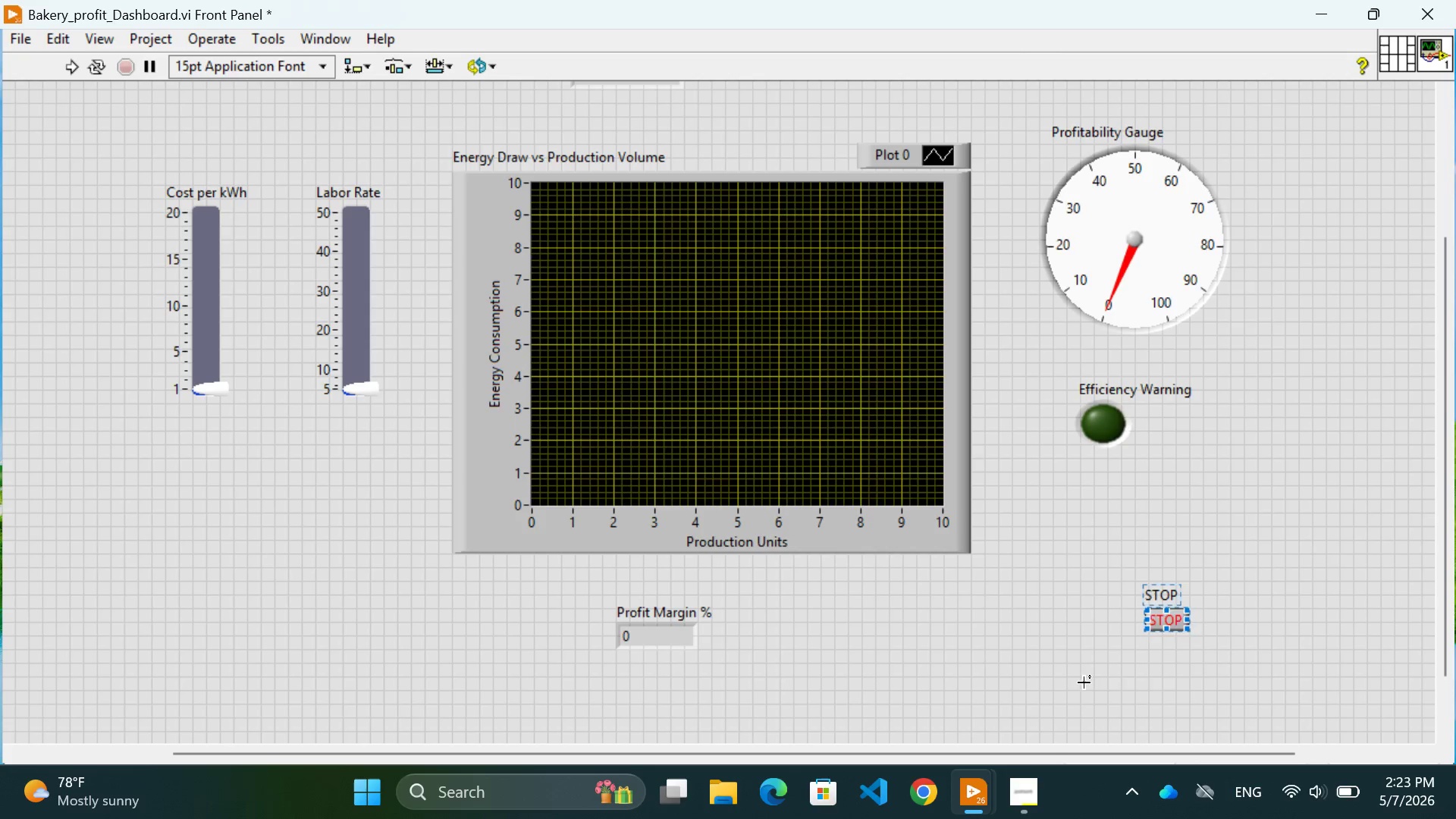 
left_click([1084, 682])
 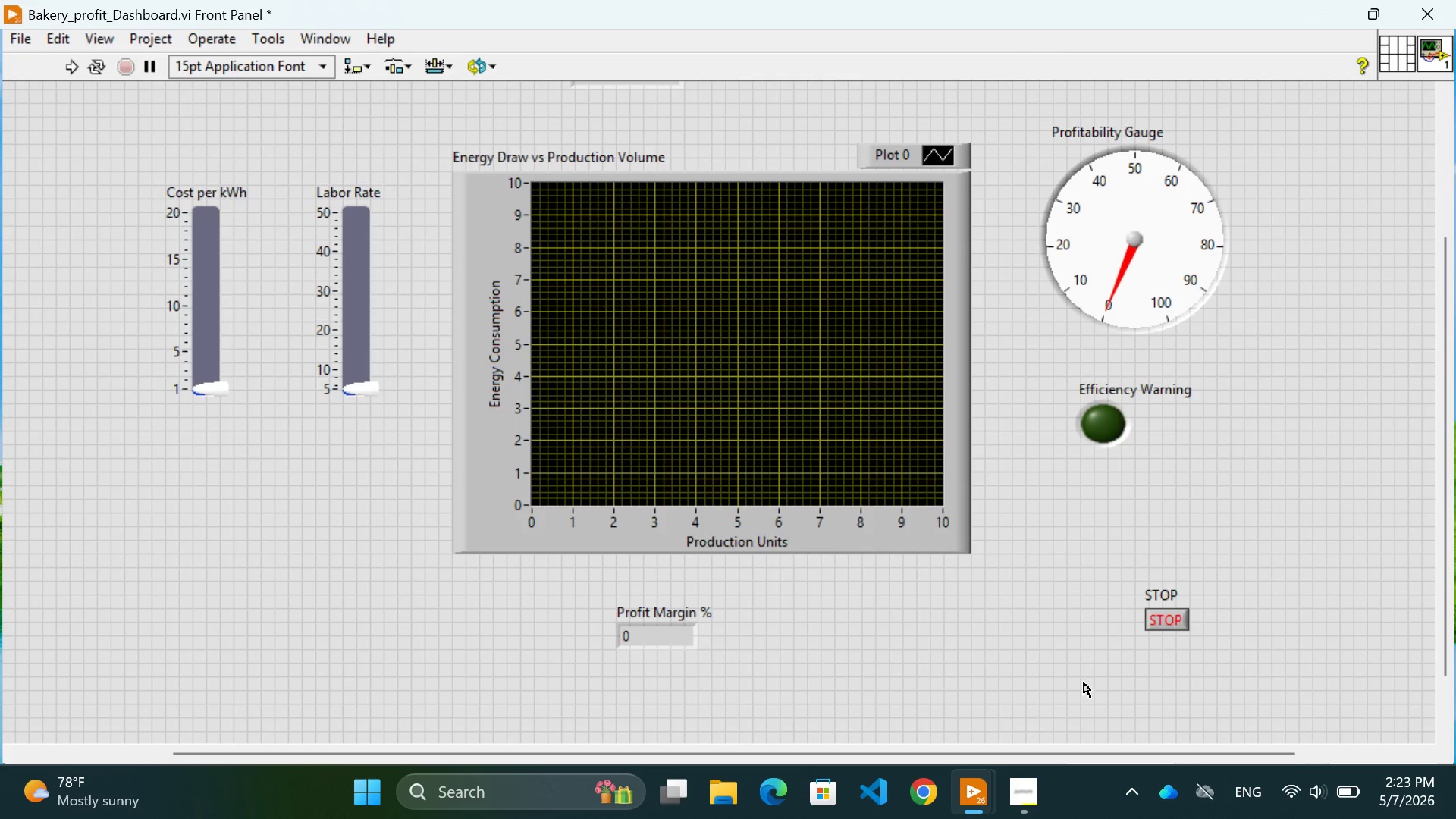 
scroll: coordinate [1084, 682], scroll_direction: up, amount: 3.0
 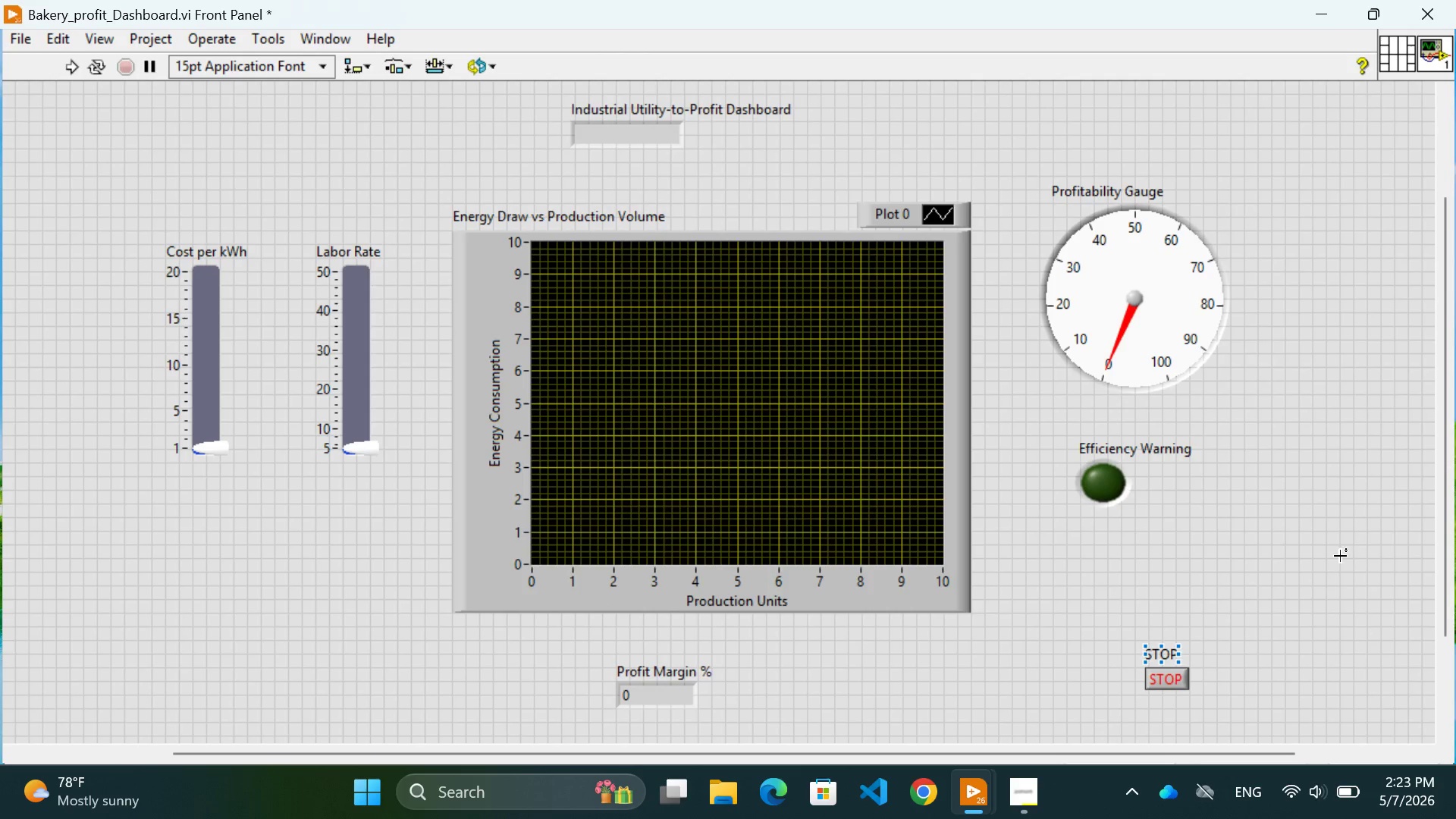 
left_click([1340, 556])
 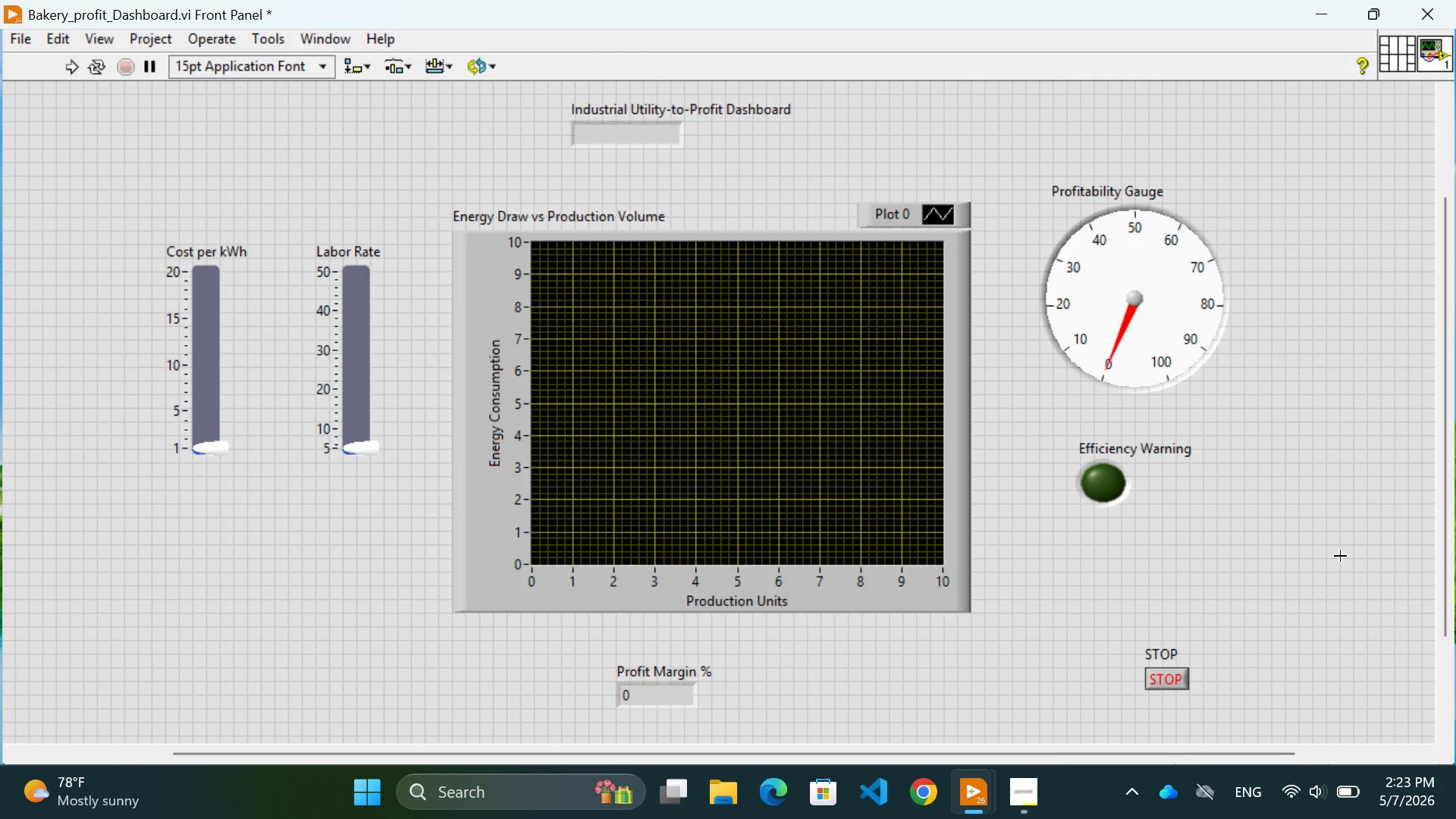 
wait(10.27)
 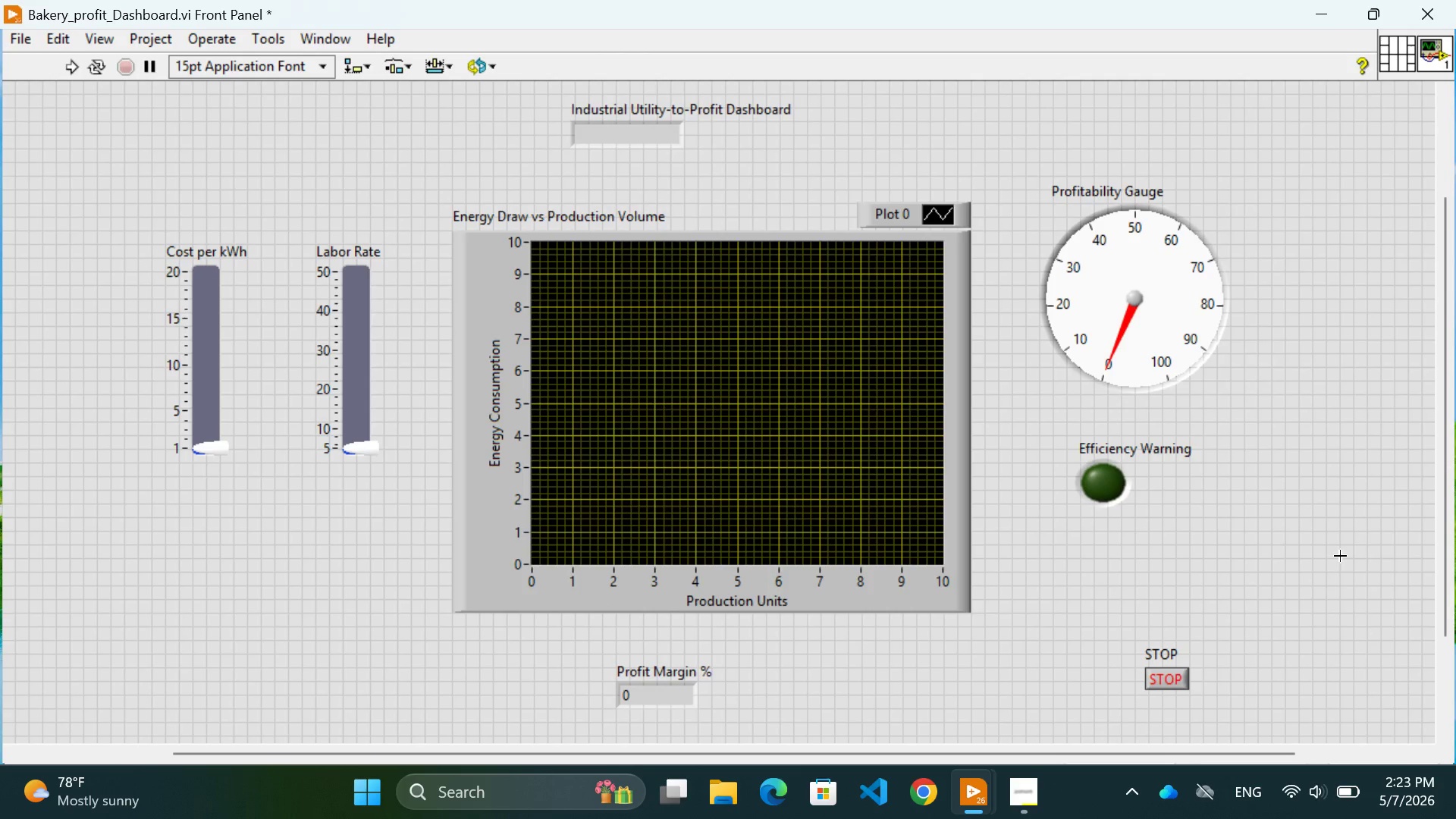 
left_click([67, 62])
 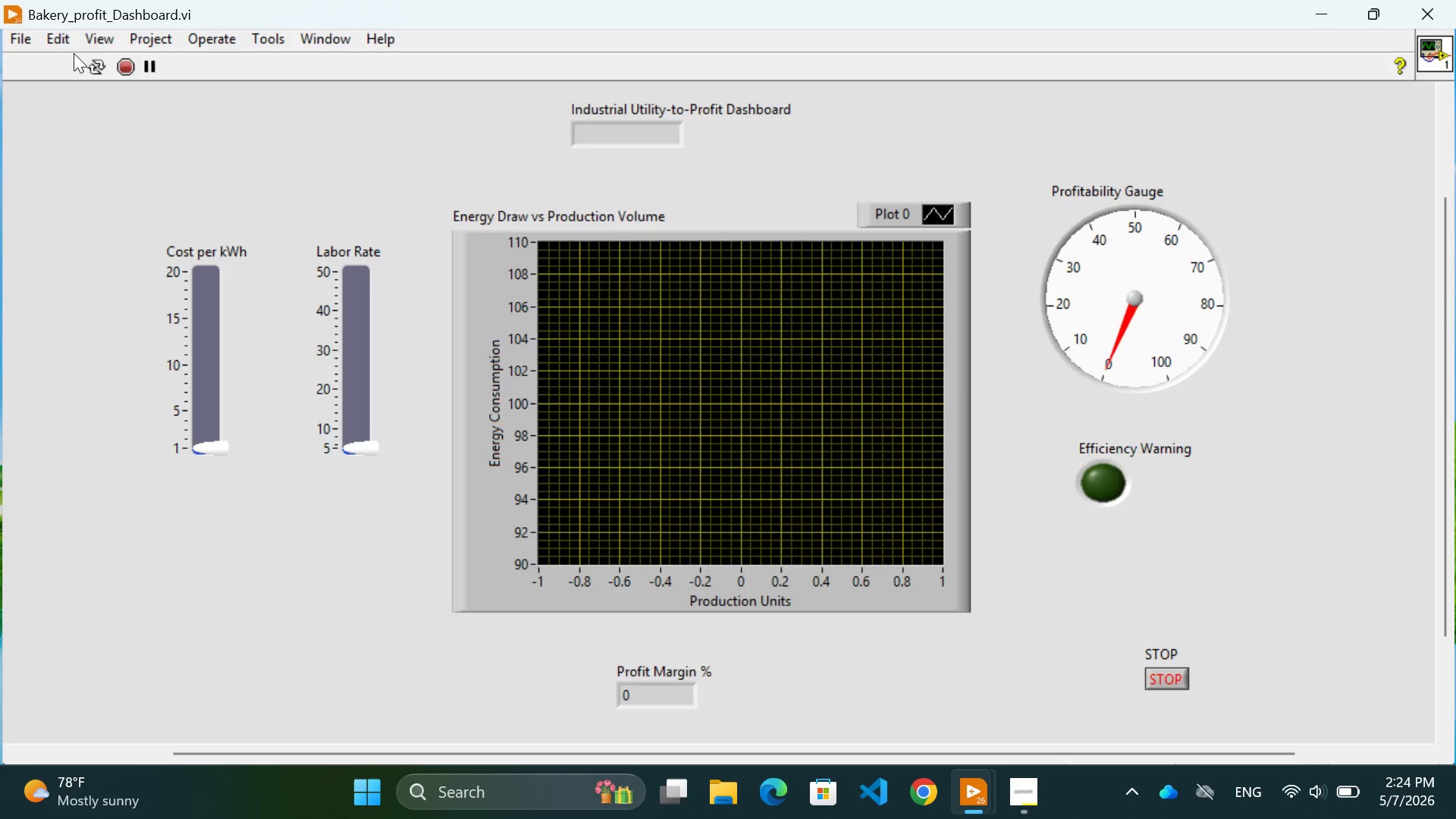 
wait(31.72)
 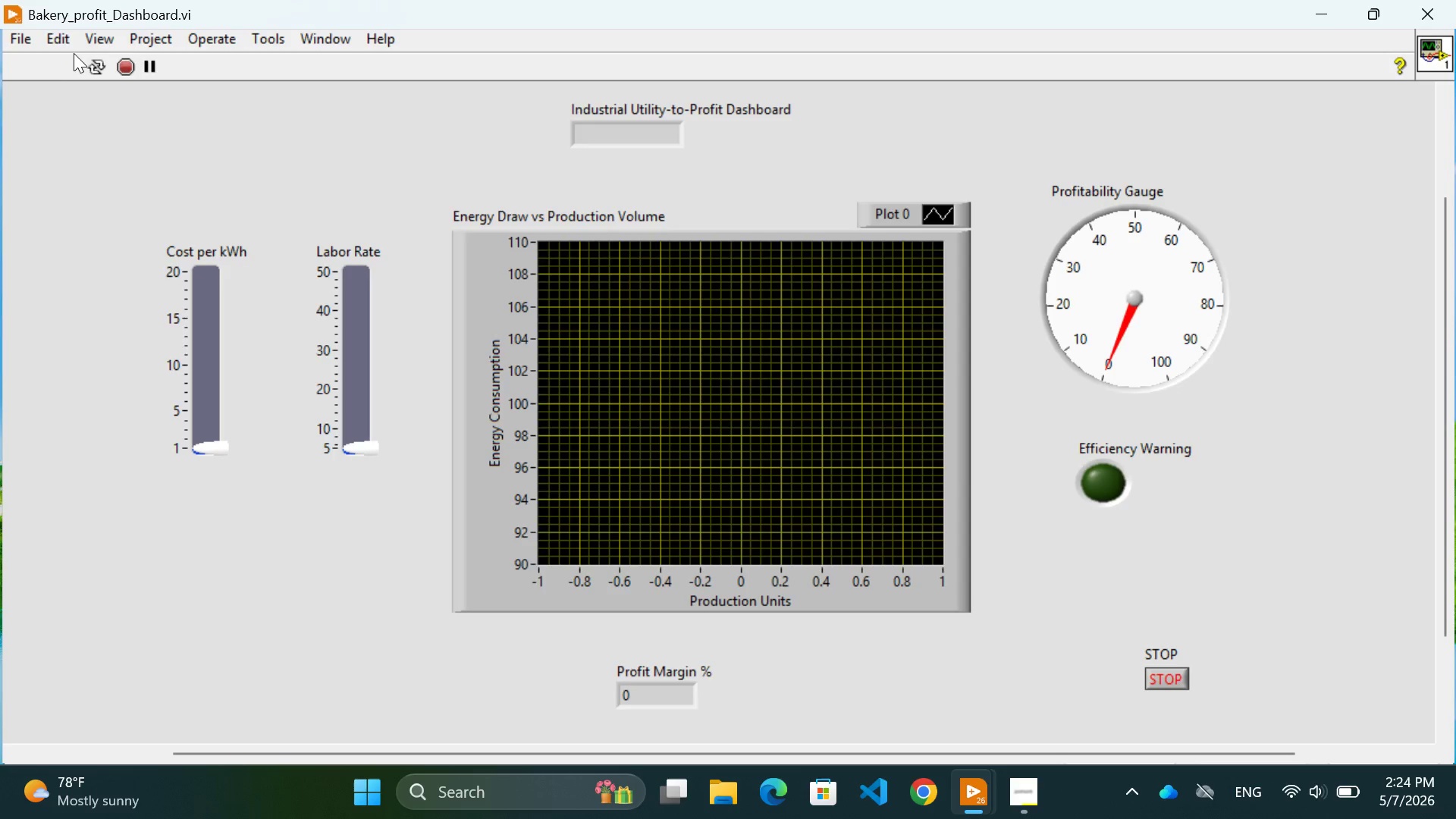 
left_click([204, 433])
 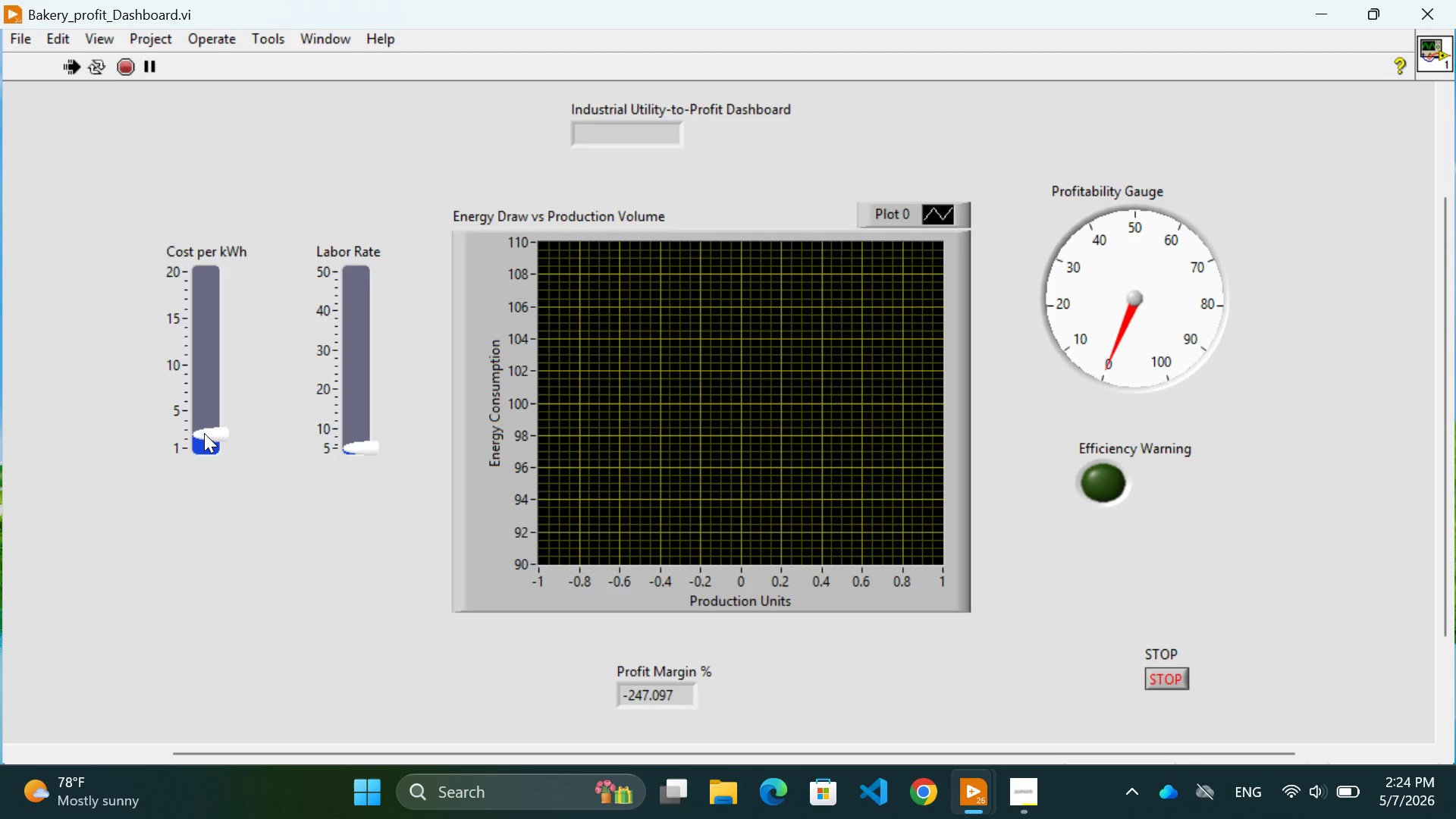 
left_click([199, 422])
 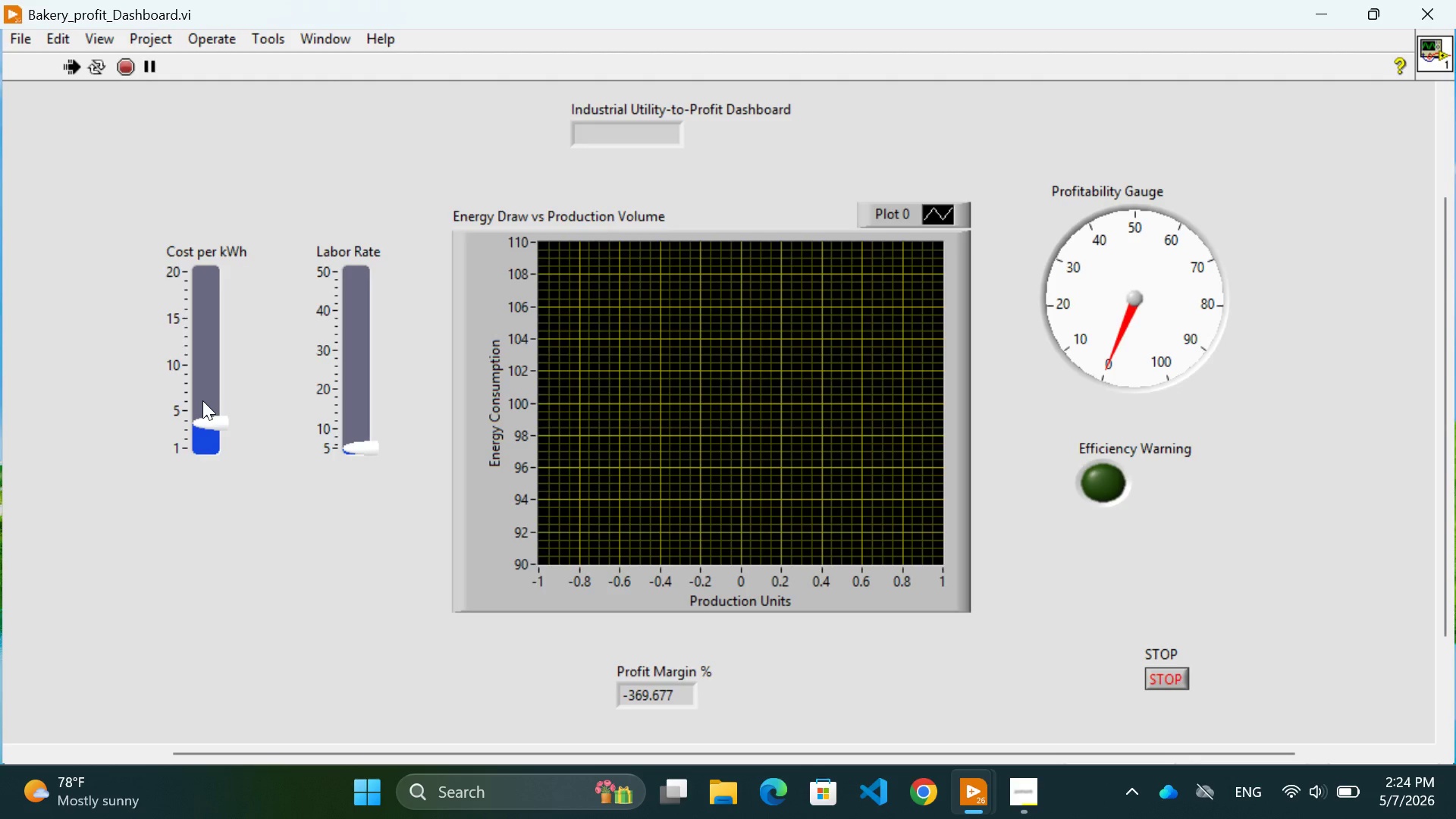 
left_click([202, 400])
 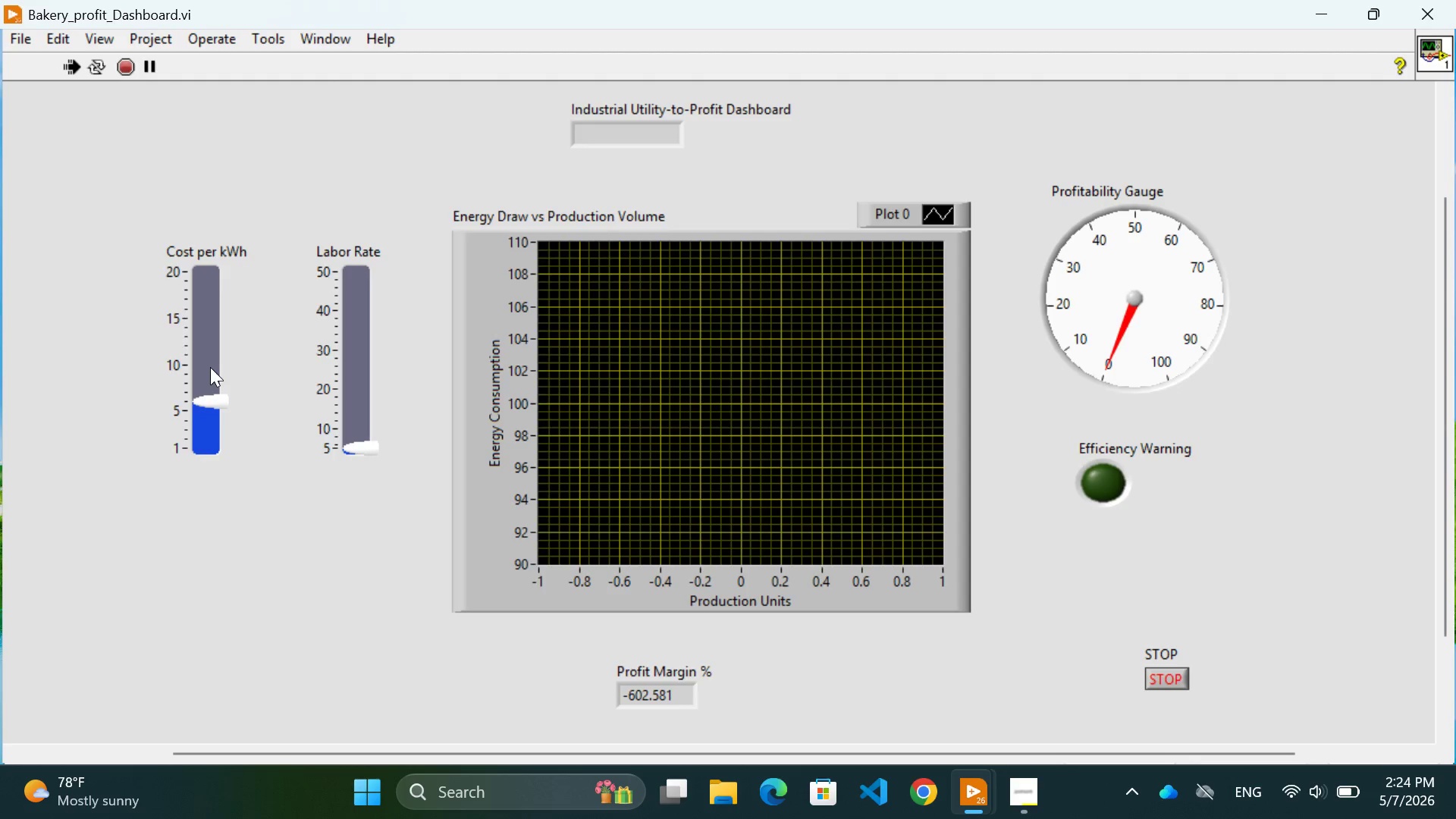 
left_click([211, 364])
 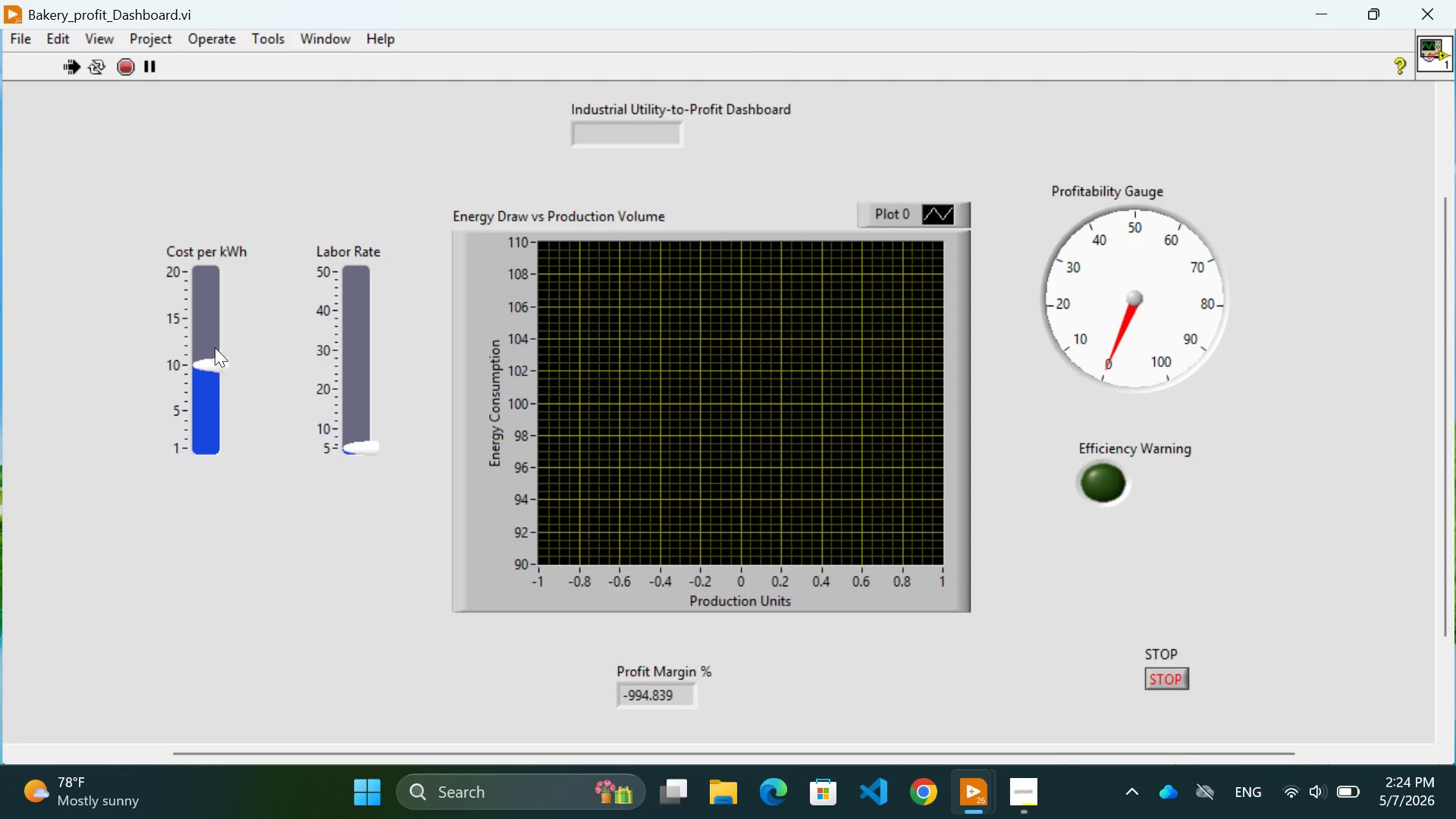 
left_click([215, 341])
 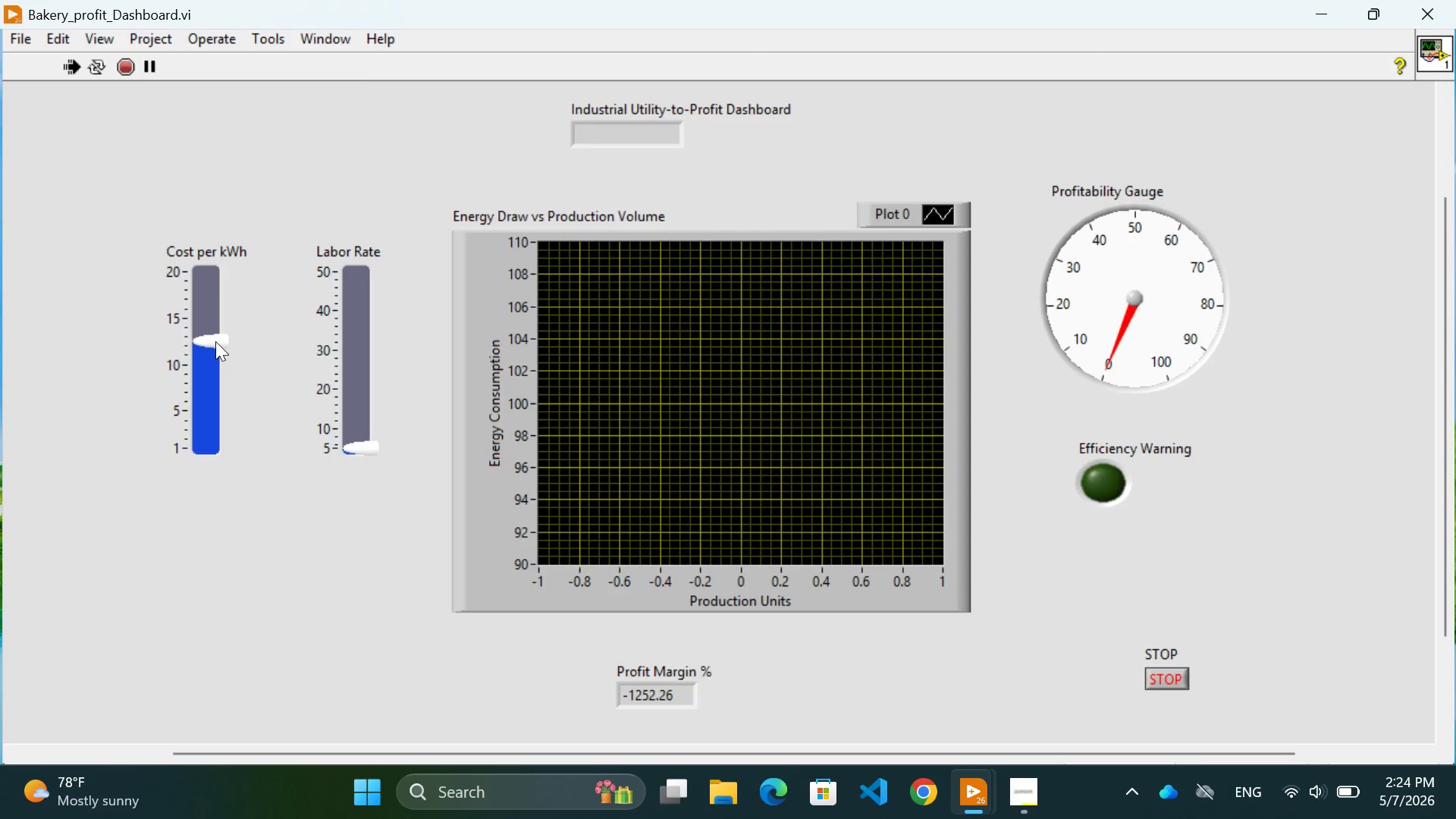 
left_click_drag(start_coordinate=[215, 341], to_coordinate=[222, 337])
 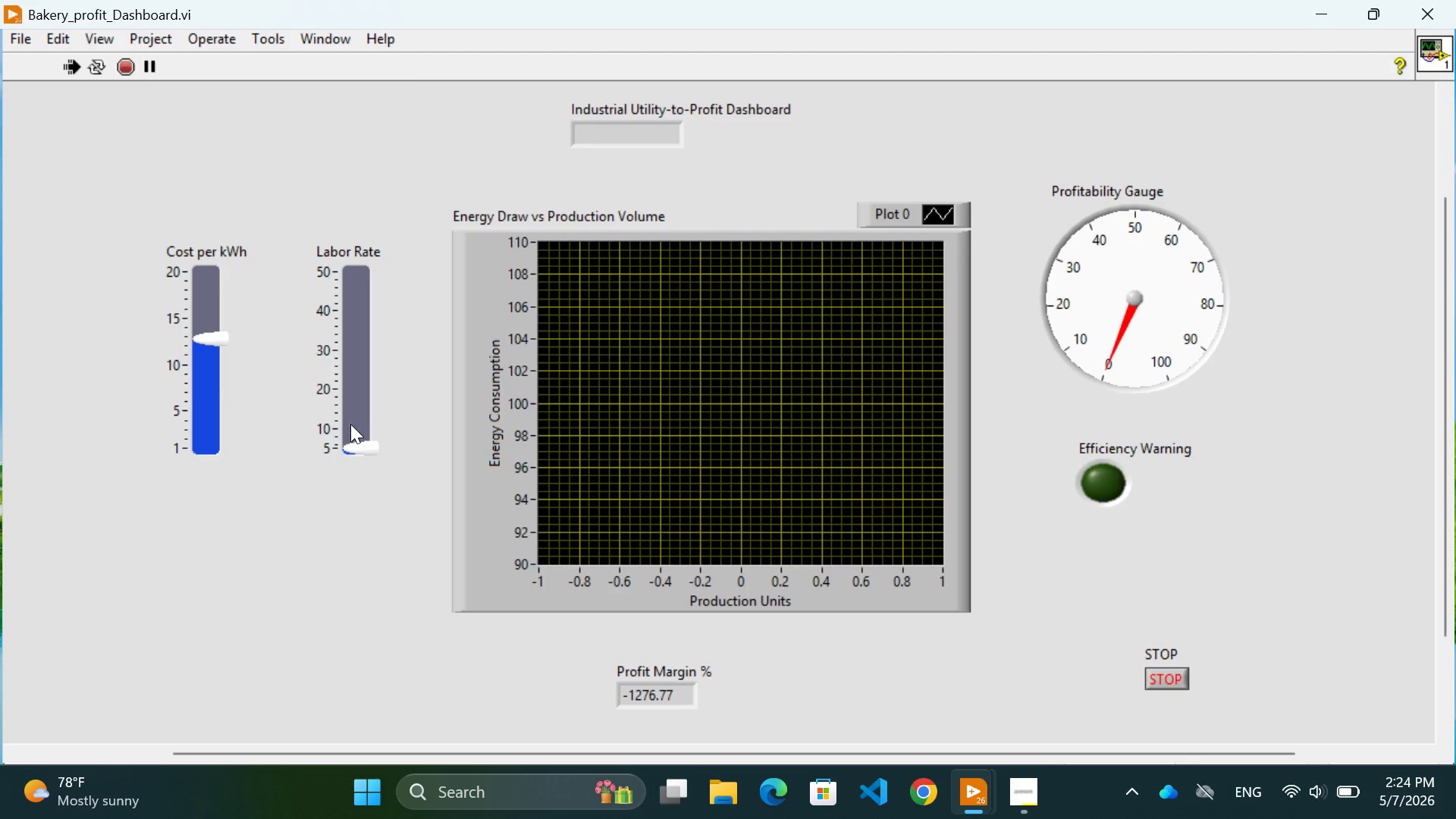 
left_click([350, 424])
 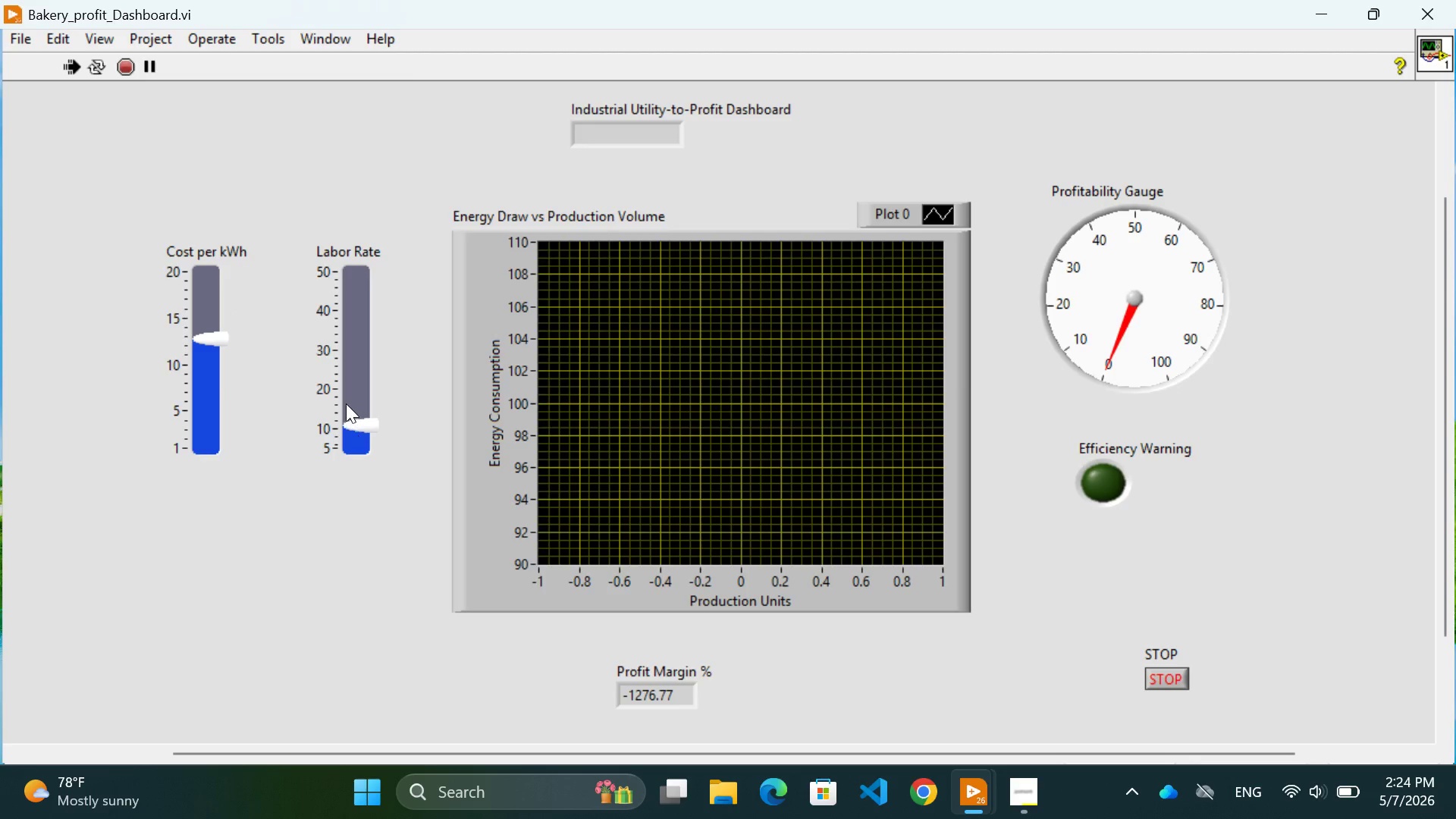 
left_click([346, 403])
 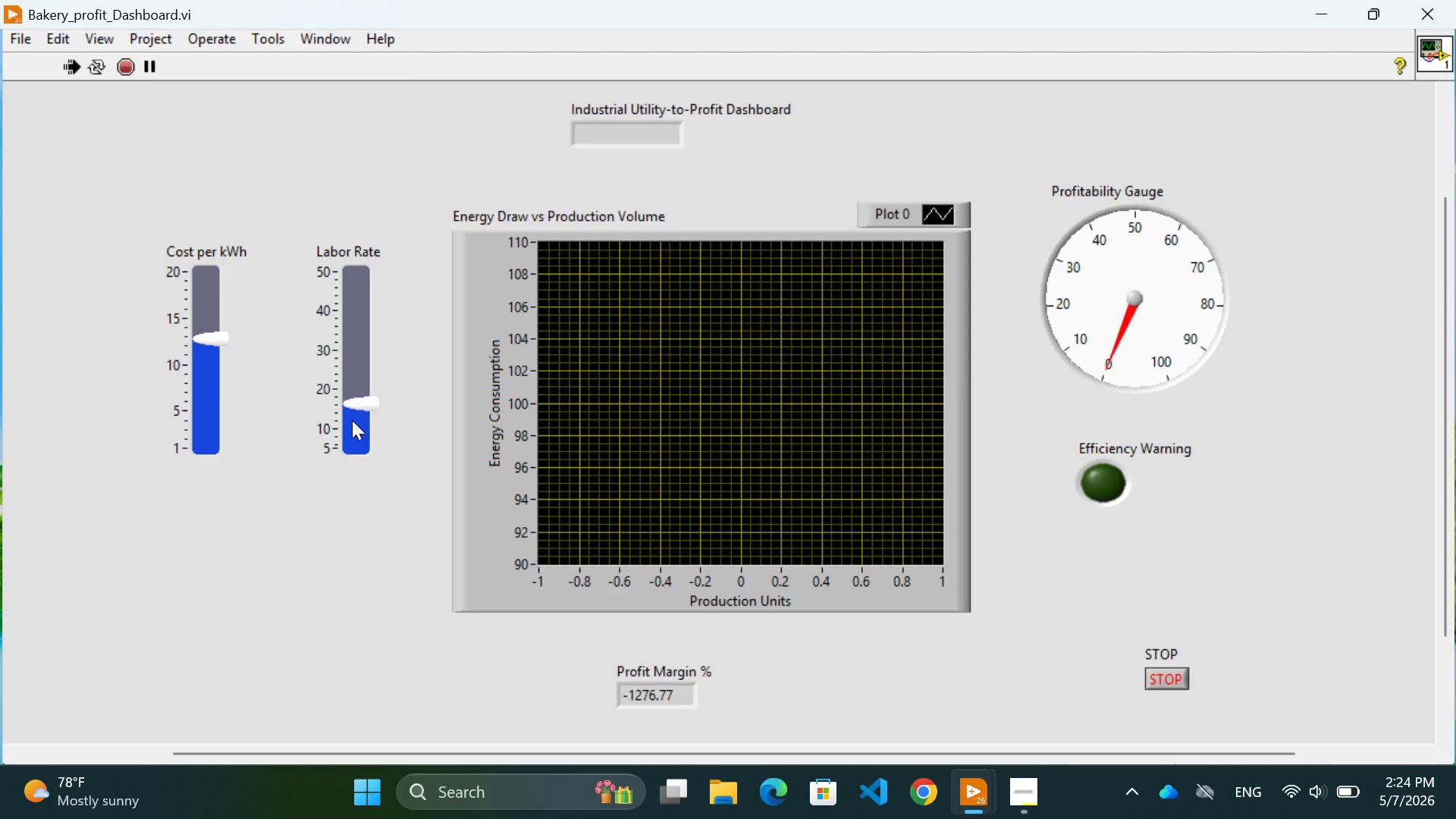 
left_click_drag(start_coordinate=[355, 410], to_coordinate=[350, 344])
 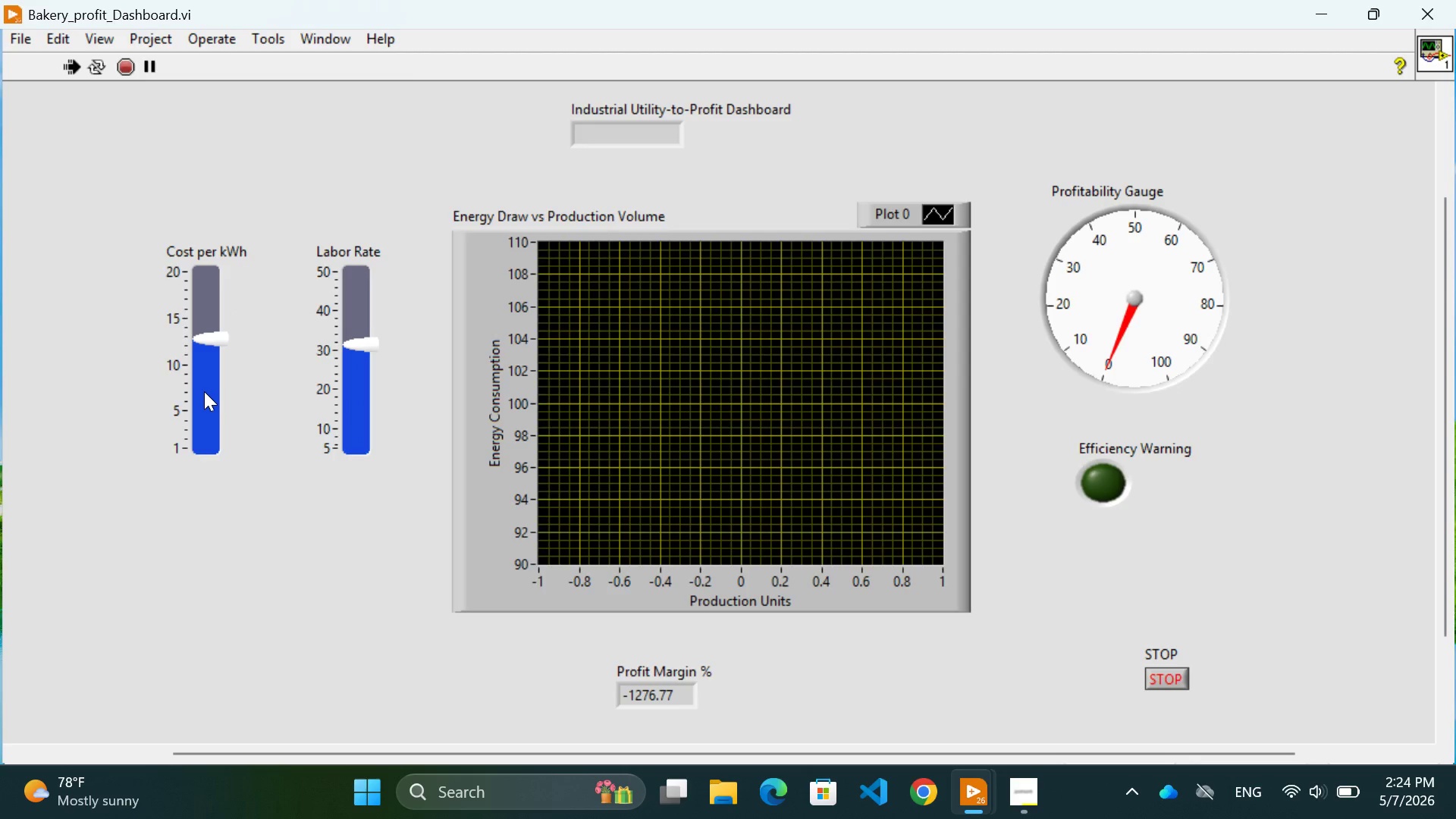 
left_click([204, 391])
 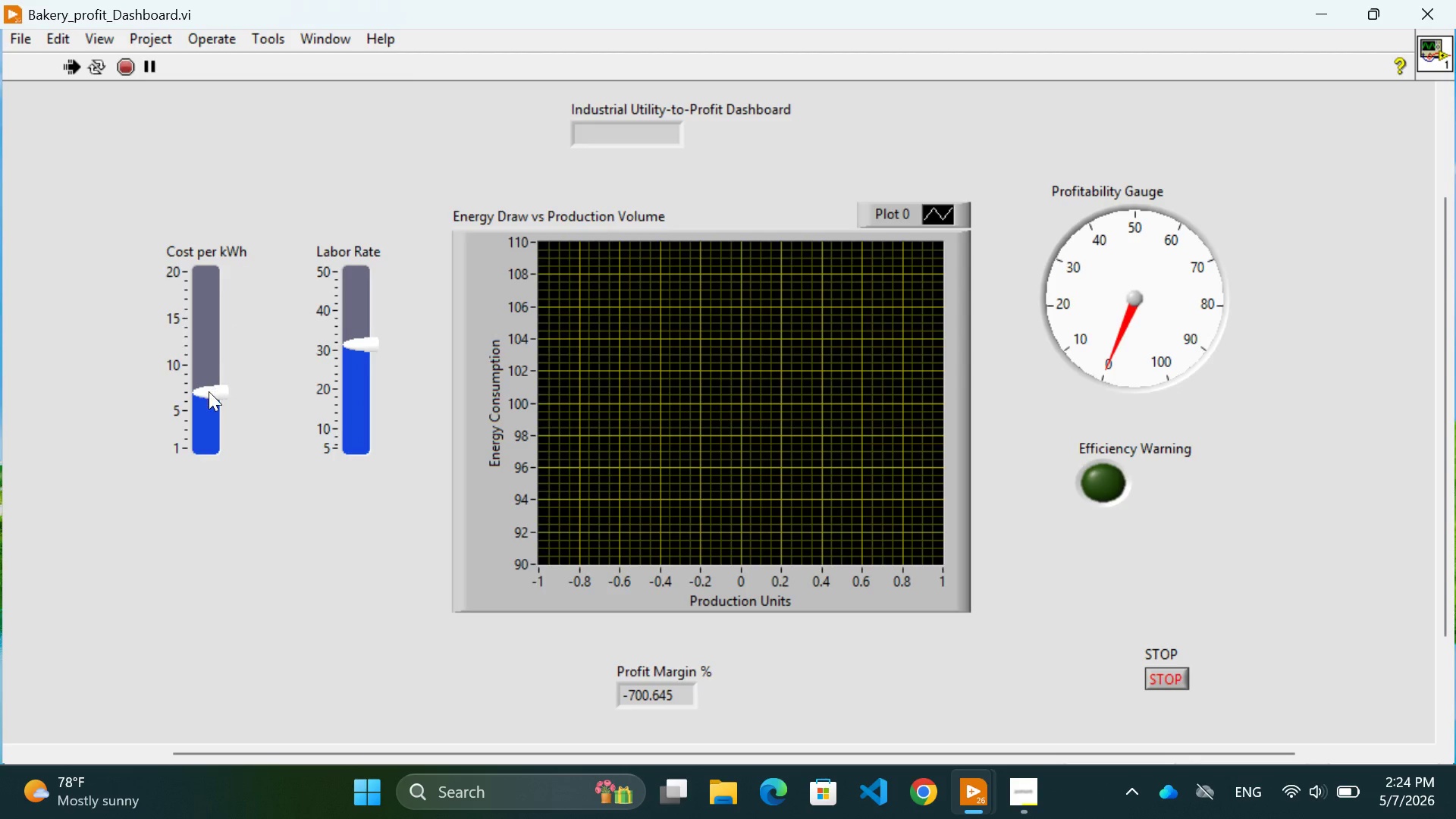 
left_click_drag(start_coordinate=[209, 392], to_coordinate=[214, 423])
 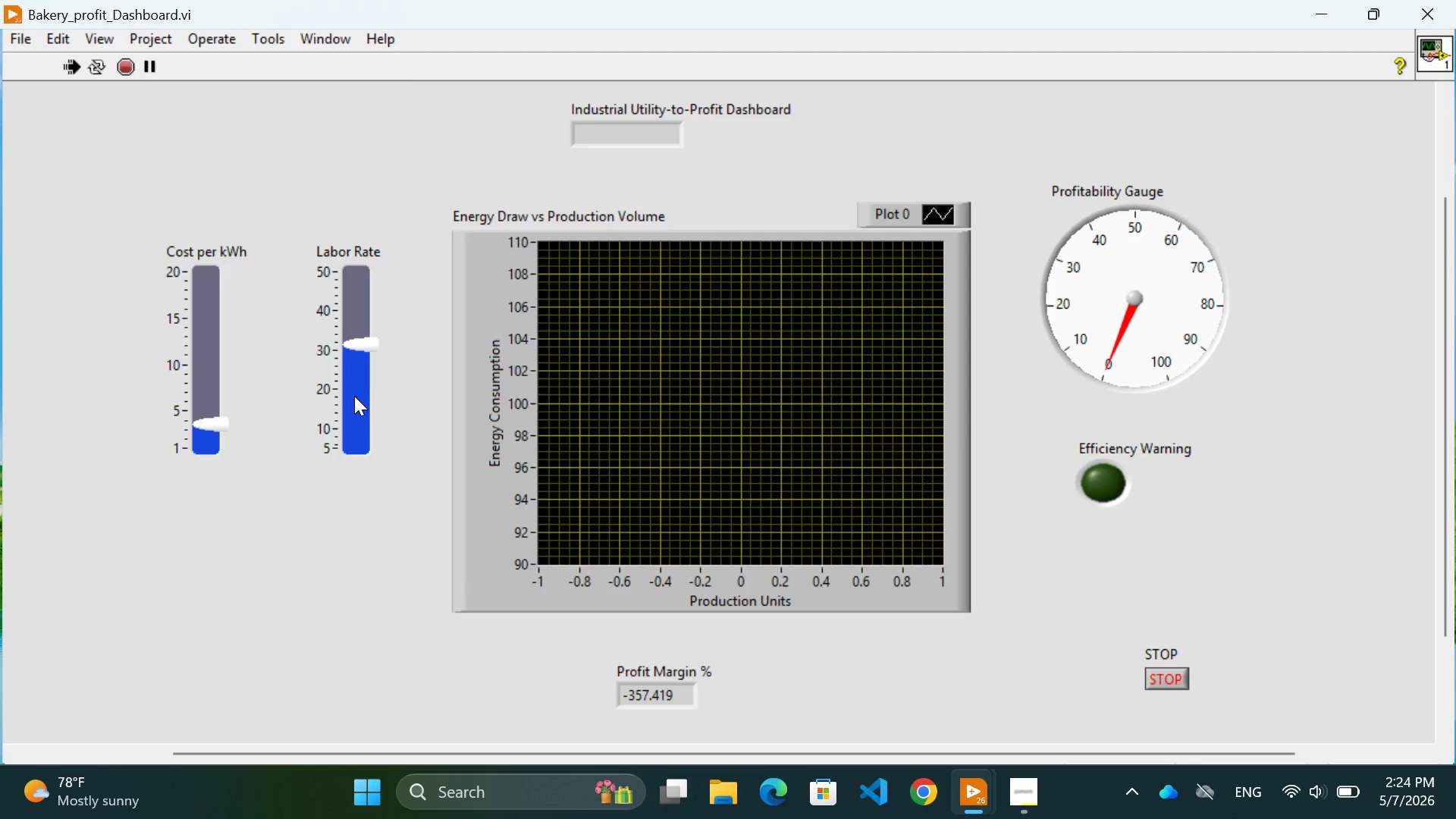 
left_click([353, 396])
 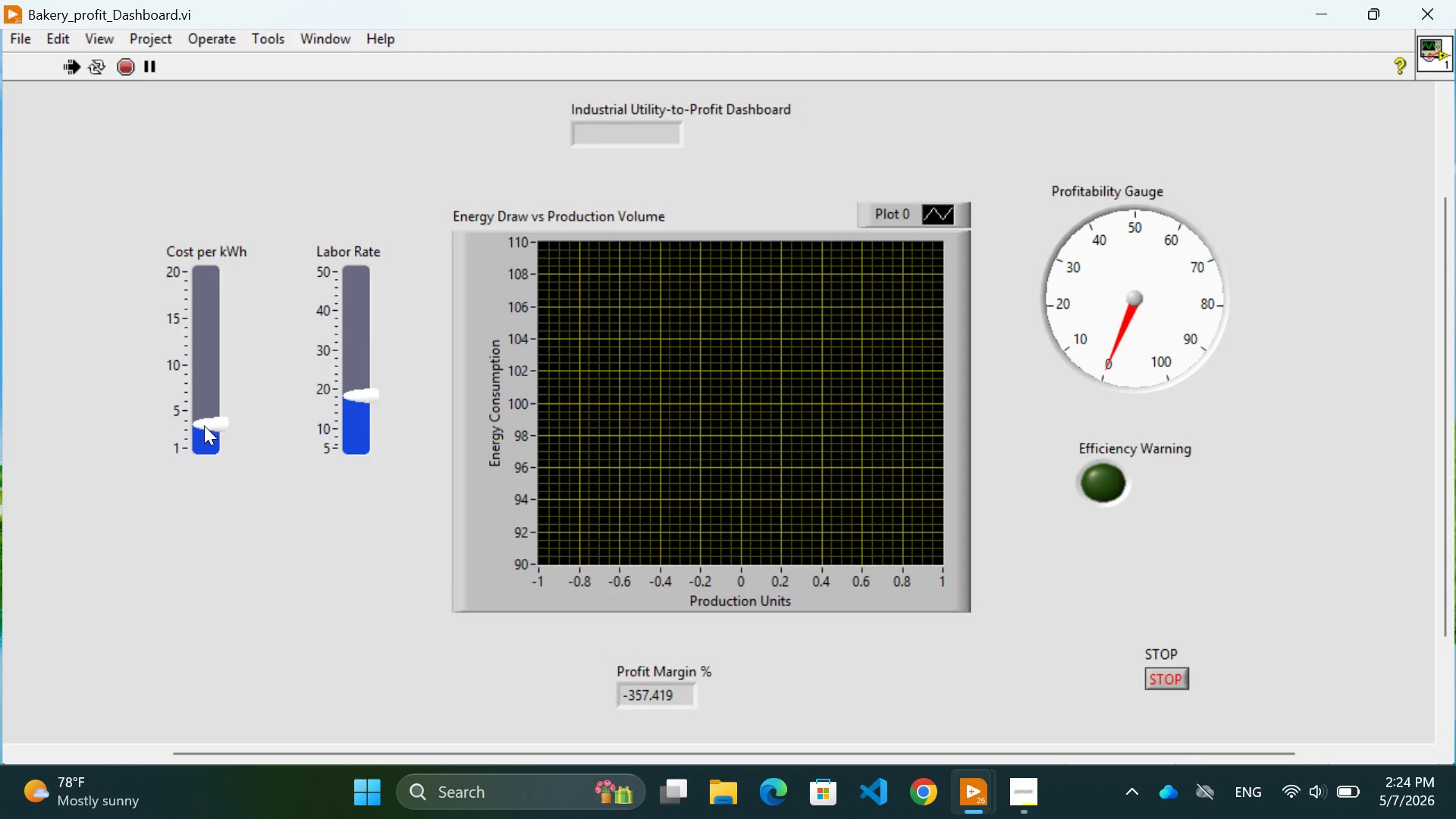 
left_click_drag(start_coordinate=[204, 425], to_coordinate=[203, 451])
 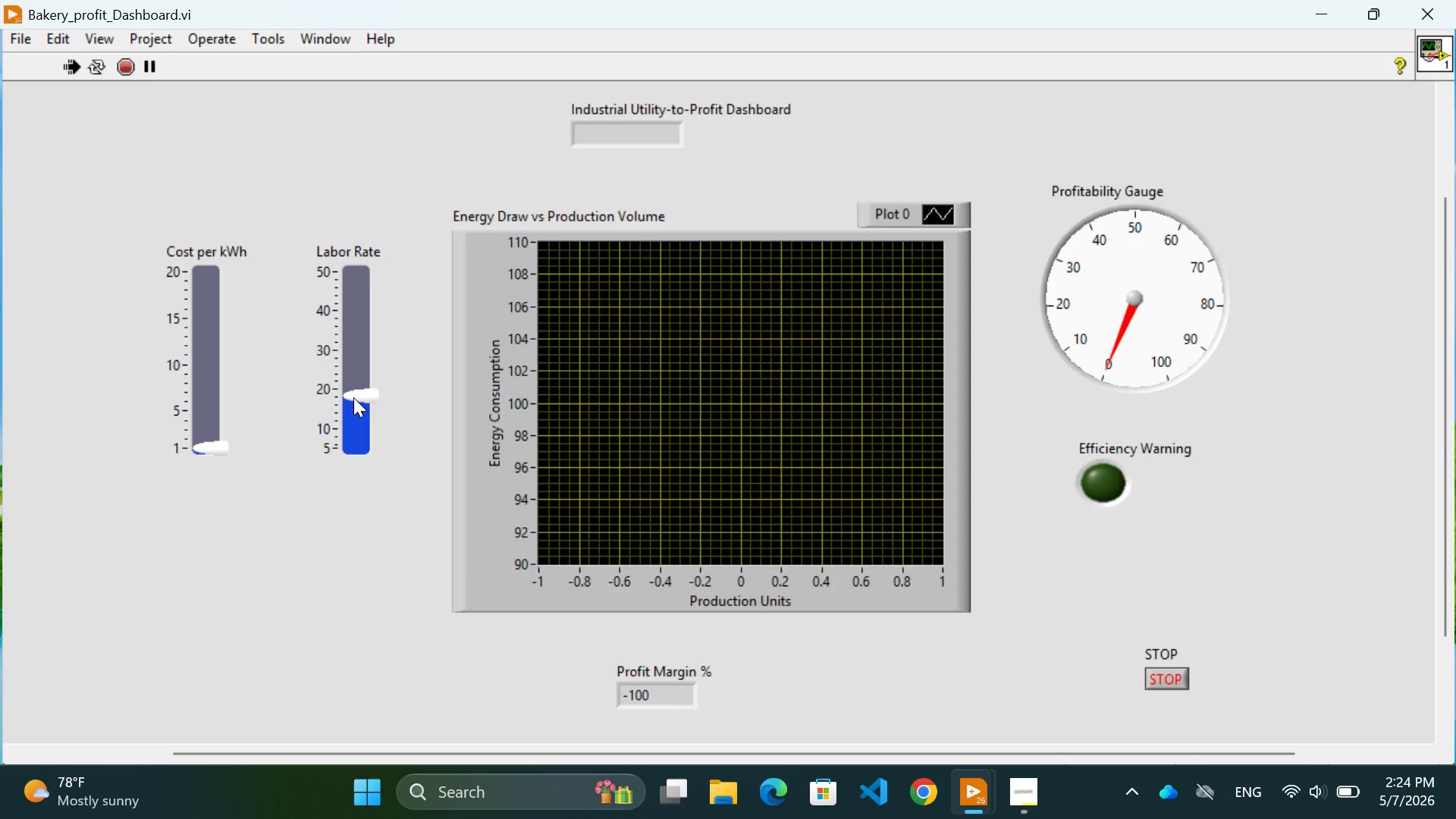 
left_click_drag(start_coordinate=[353, 397], to_coordinate=[368, 447])
 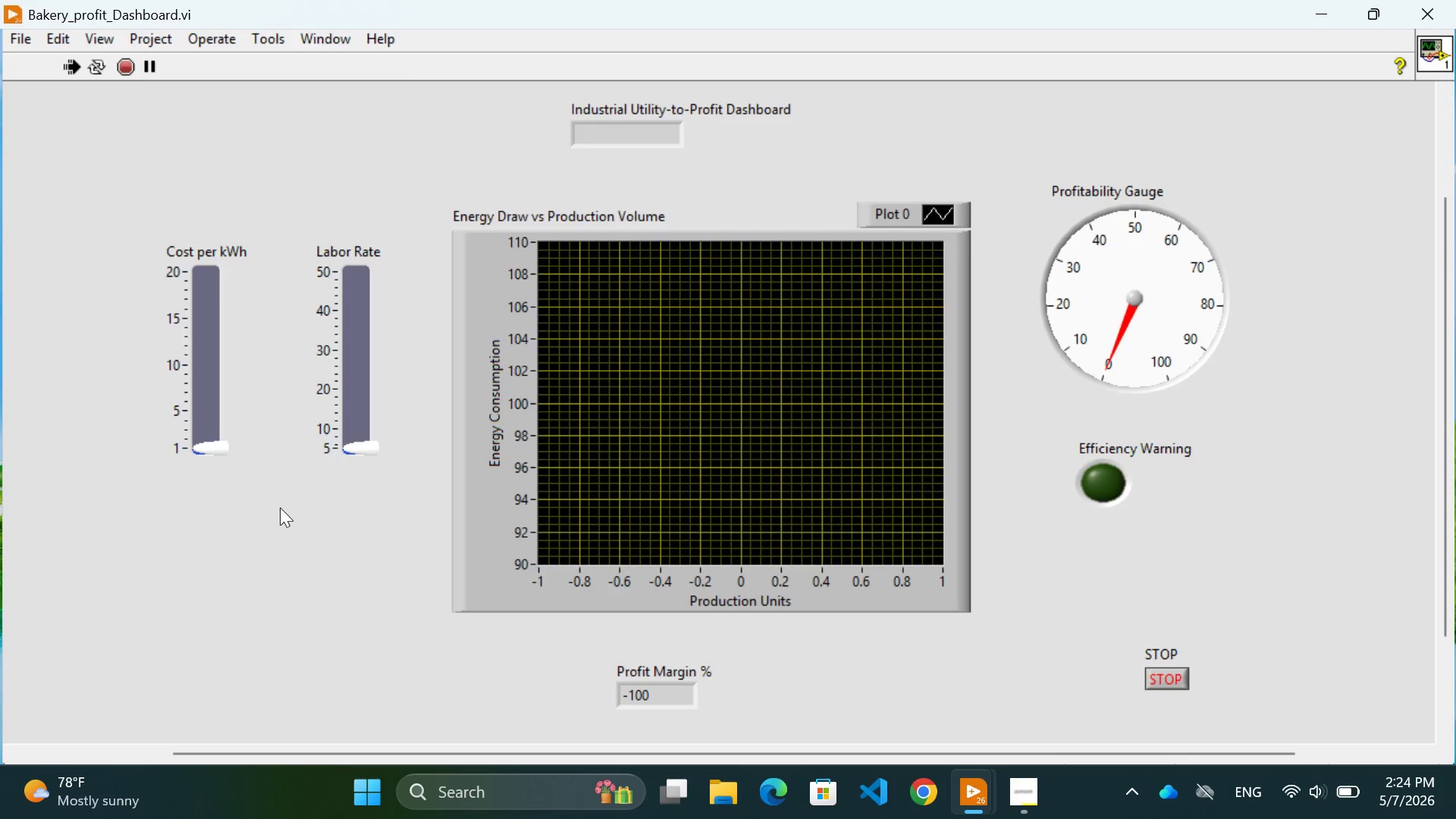 
left_click([280, 507])
 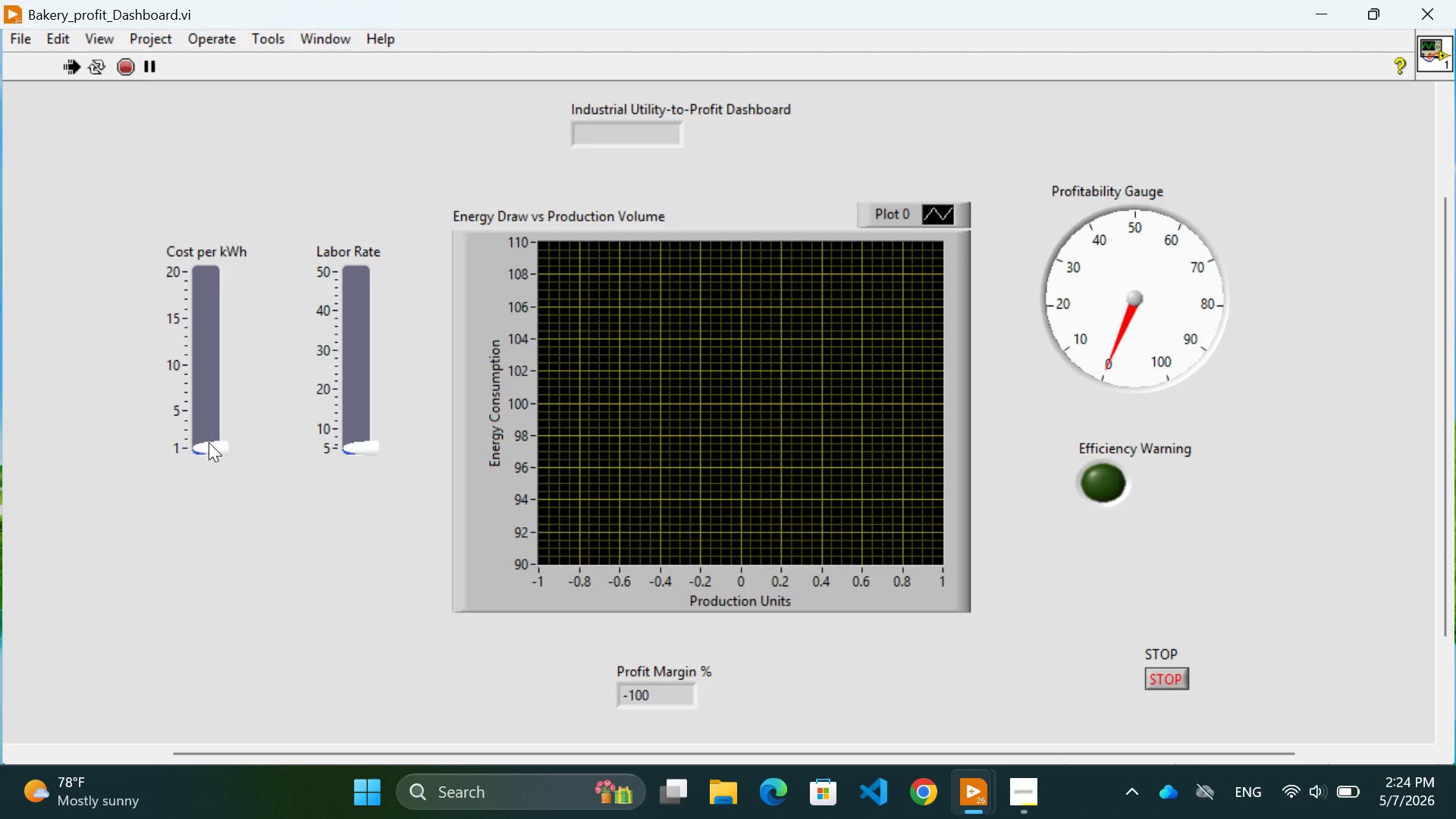 
left_click_drag(start_coordinate=[209, 442], to_coordinate=[209, 453])
 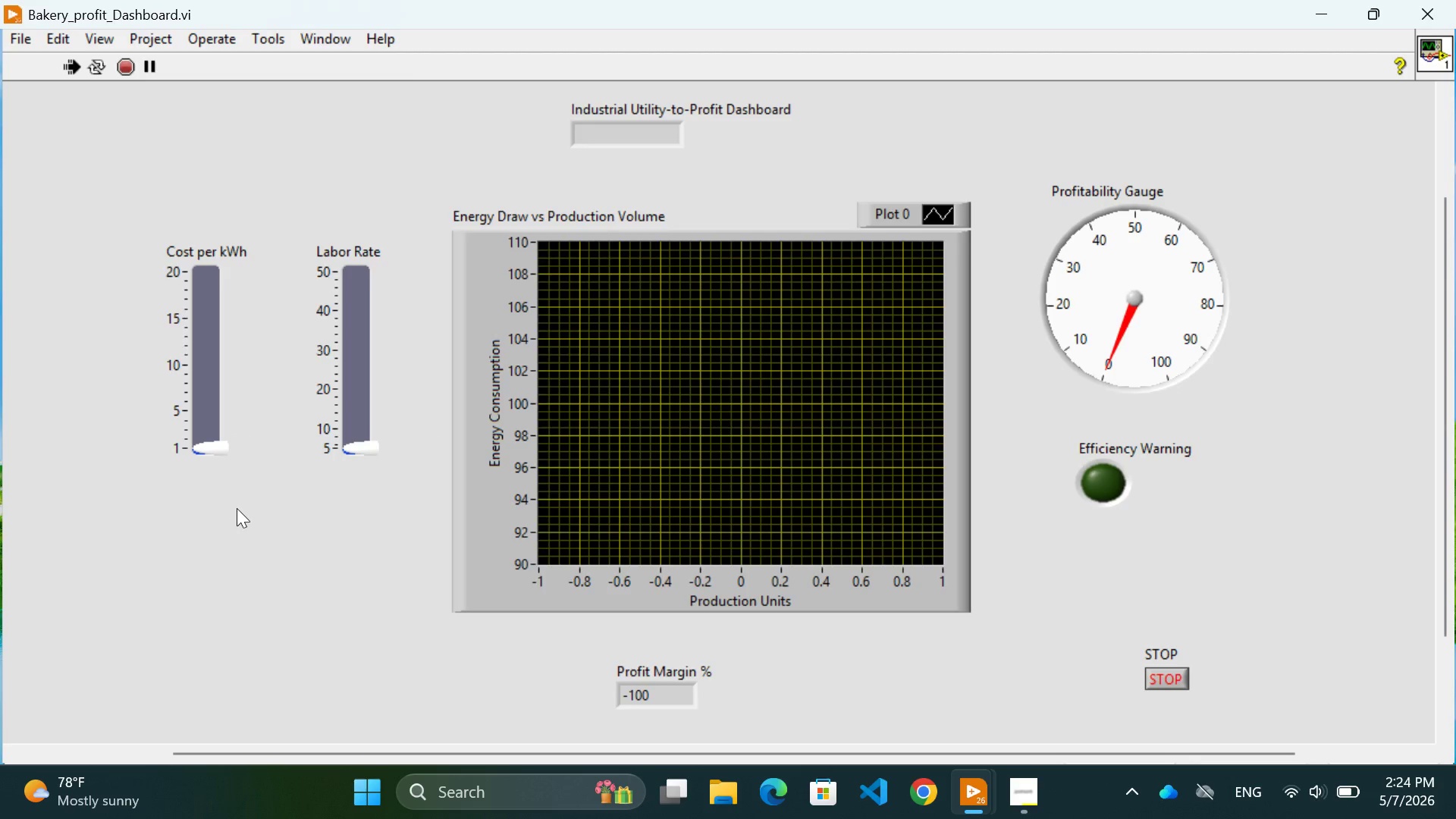 
left_click([237, 508])
 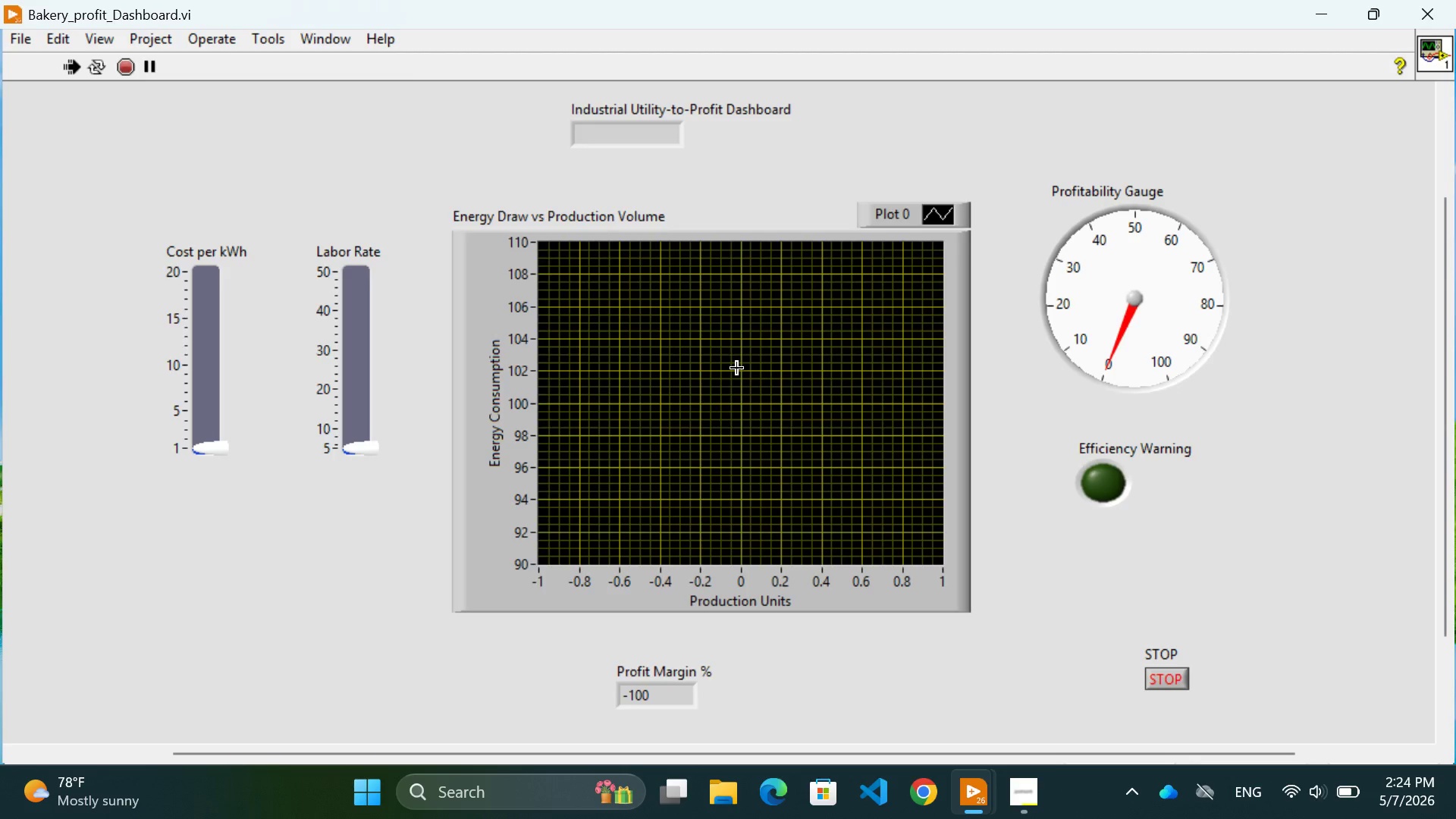 
wait(7.62)
 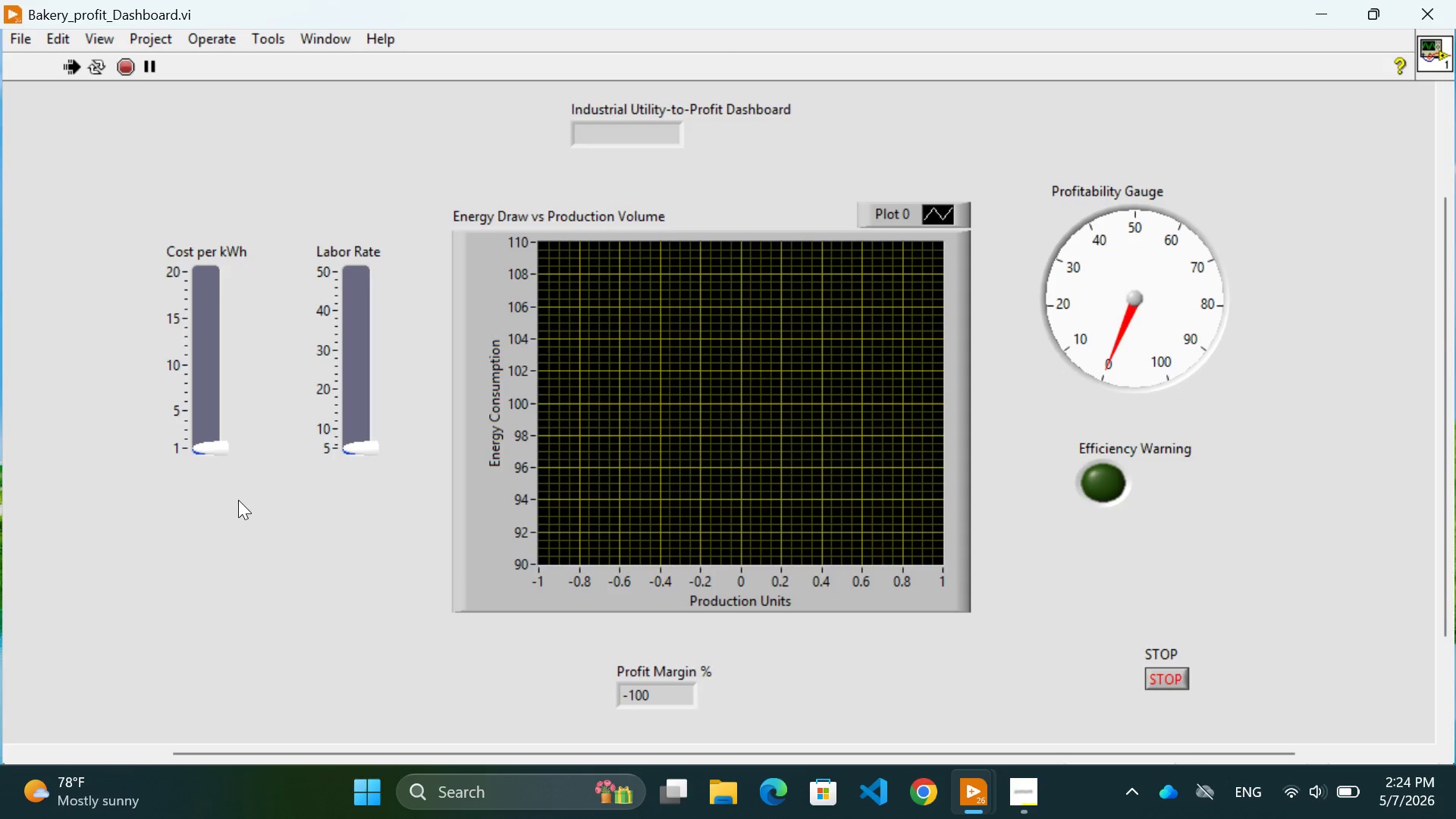 
scroll: coordinate [1284, 552], scroll_direction: none, amount: 0.0
 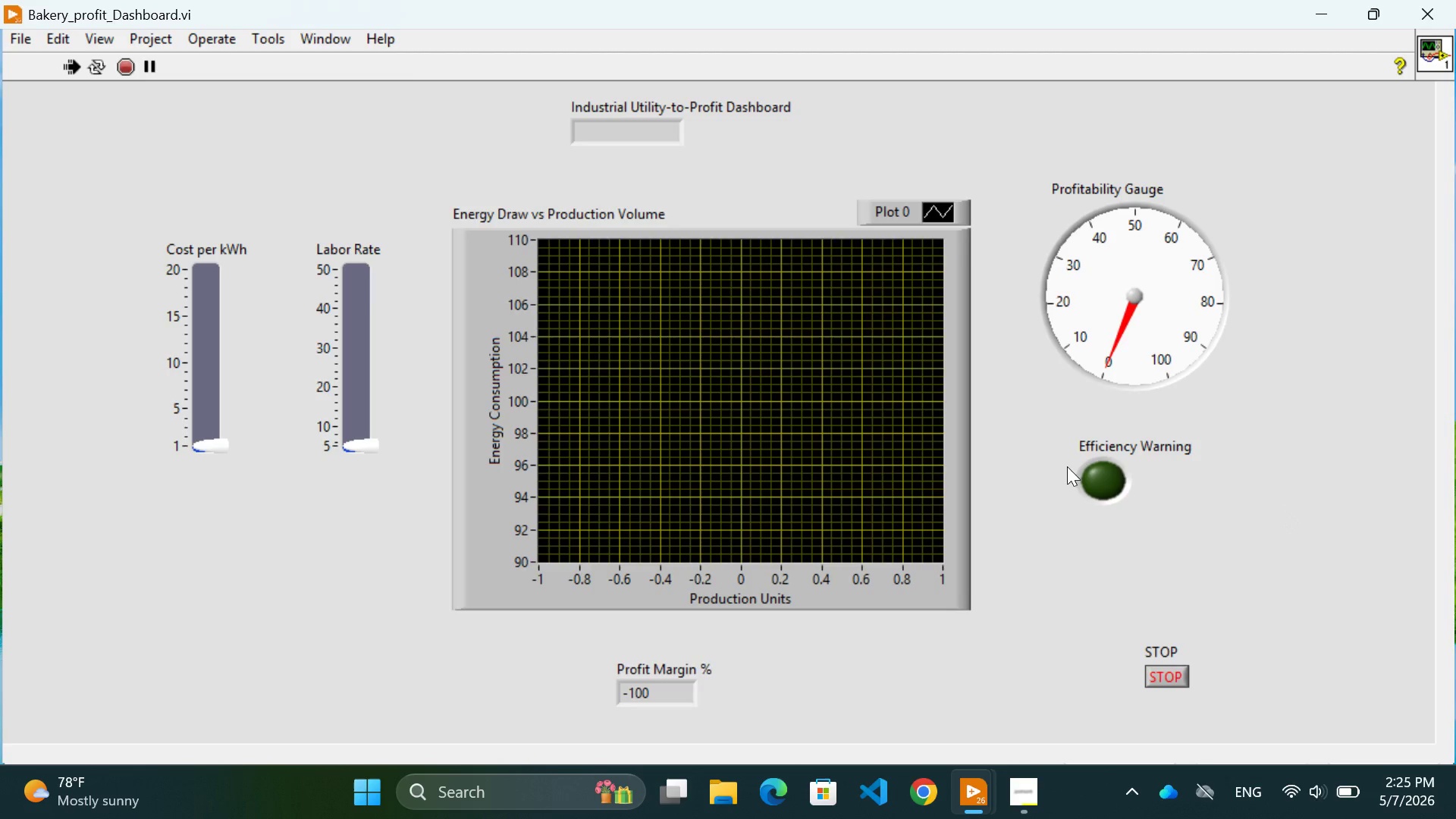 
mouse_move([90, 90])
 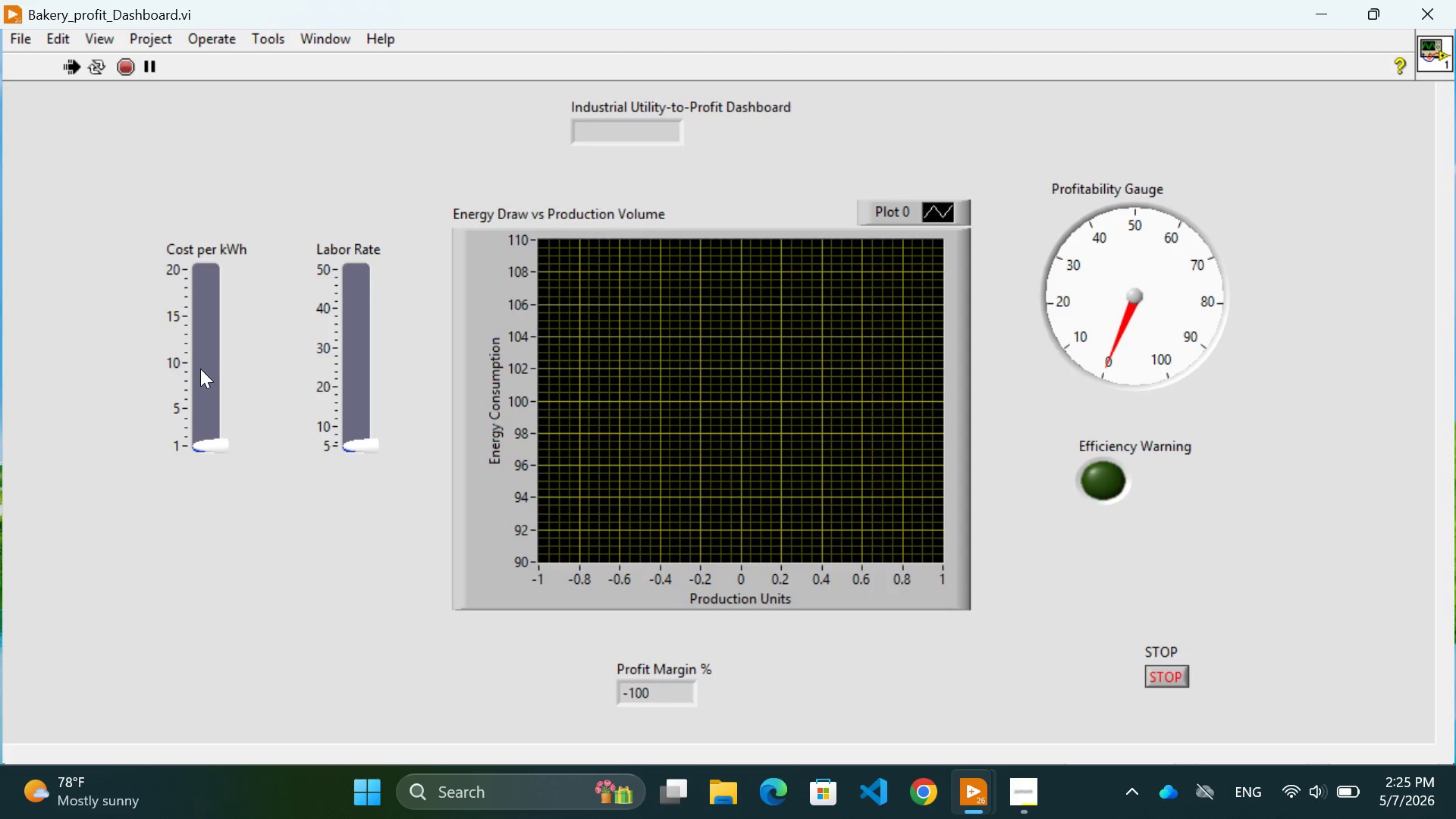 
left_click([200, 369])
 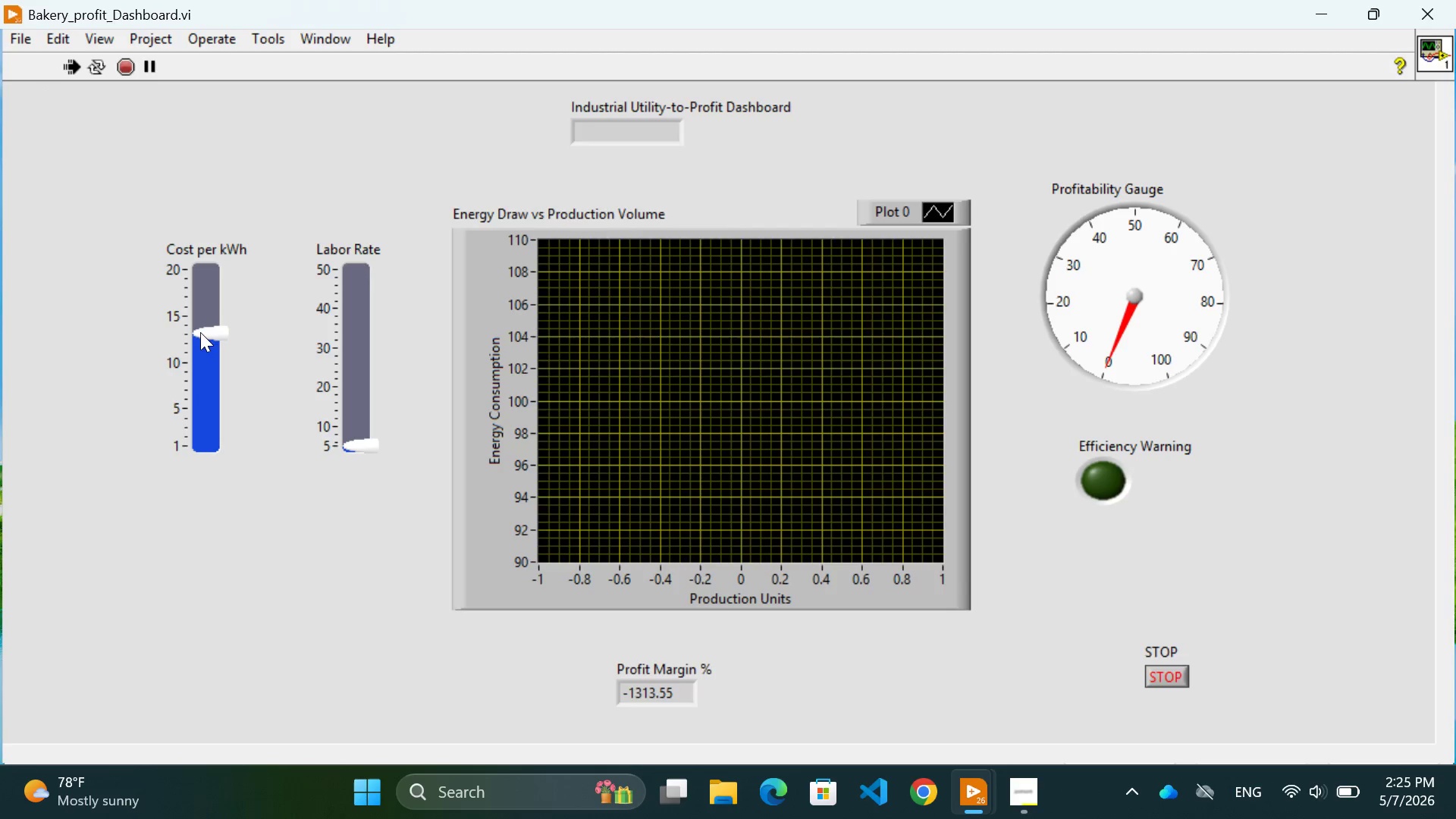 
double_click([200, 311])
 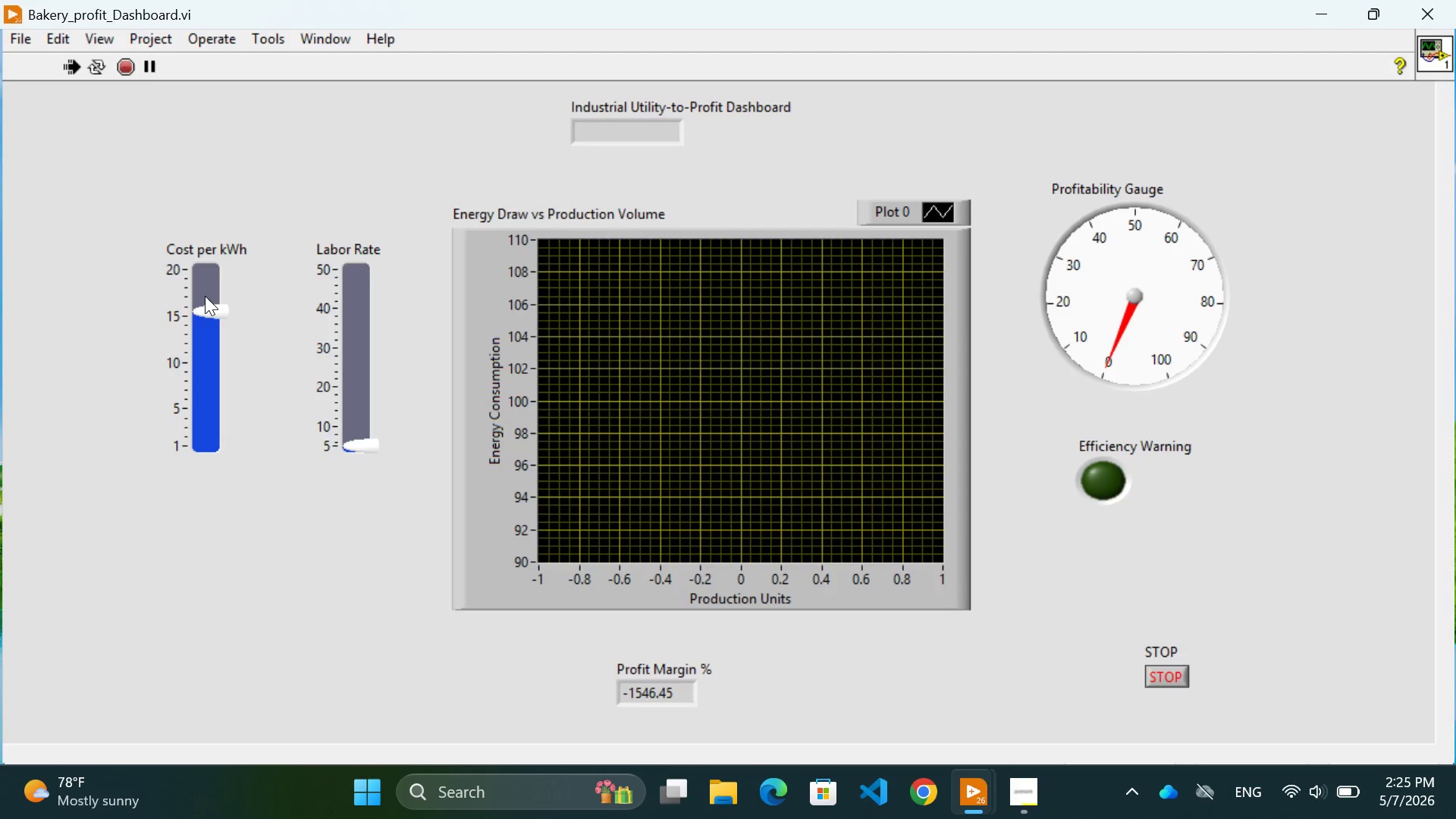 
triple_click([205, 296])
 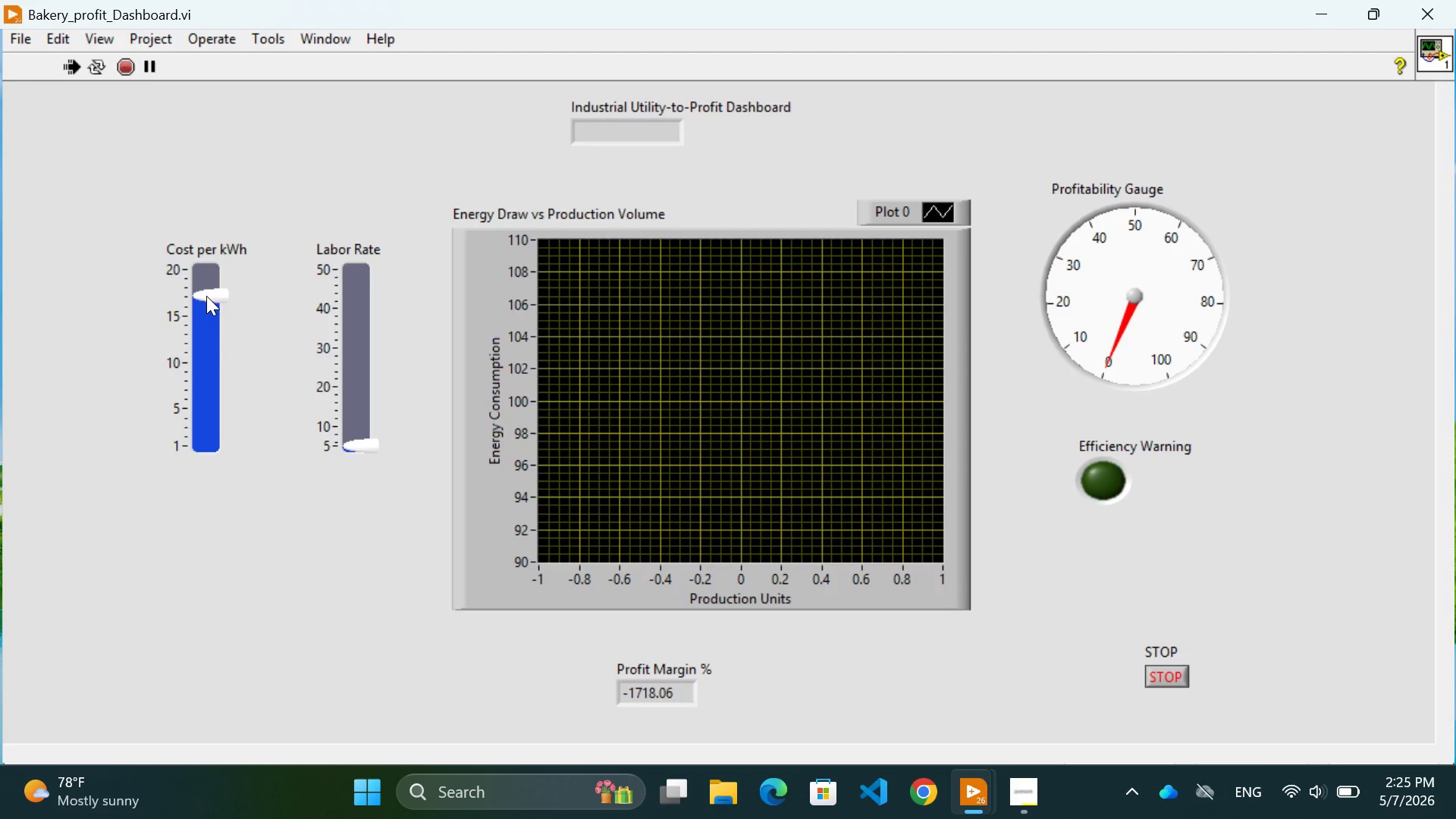 
left_click_drag(start_coordinate=[206, 296], to_coordinate=[227, 357])
 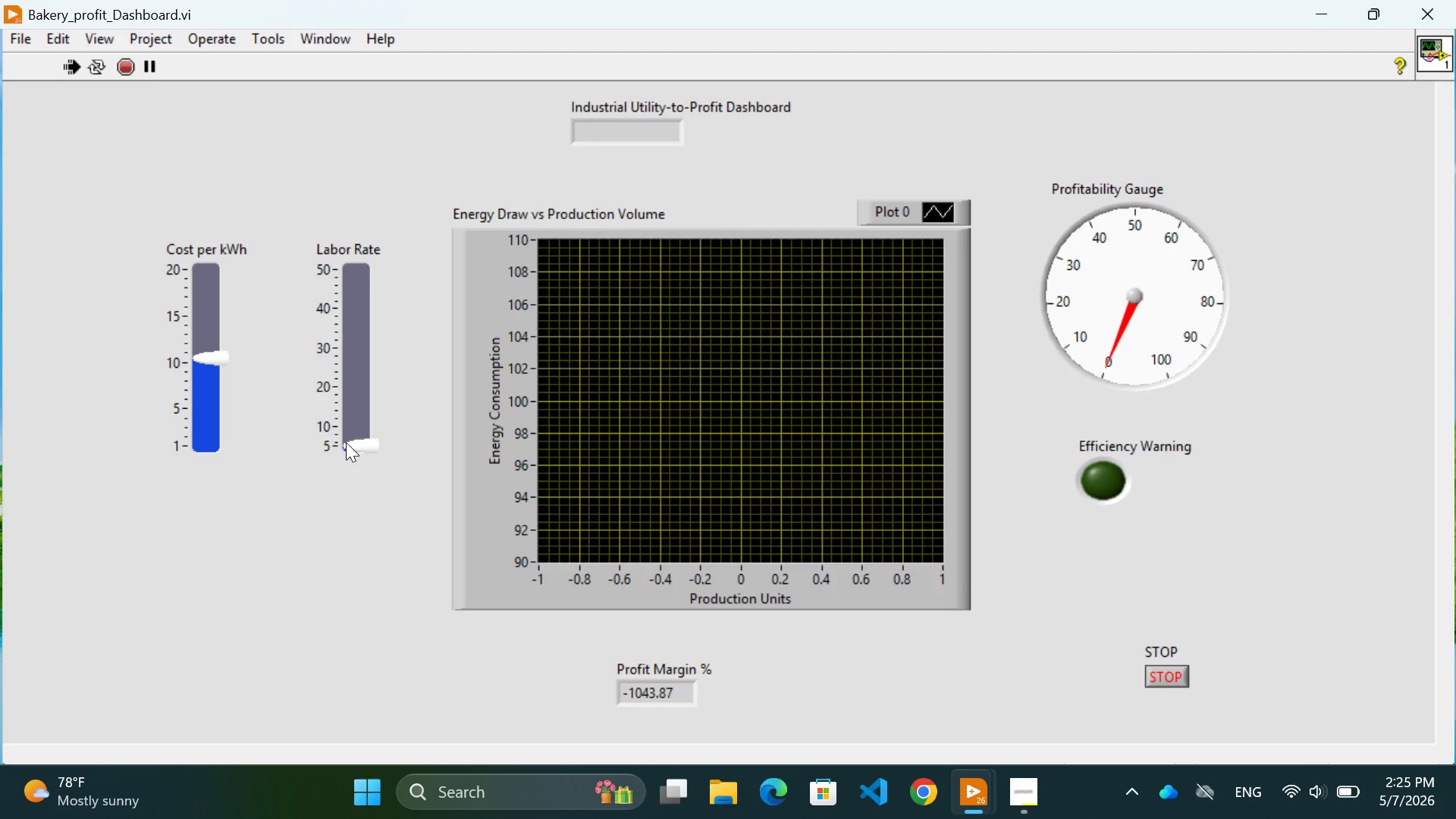 
left_click([198, 399])
 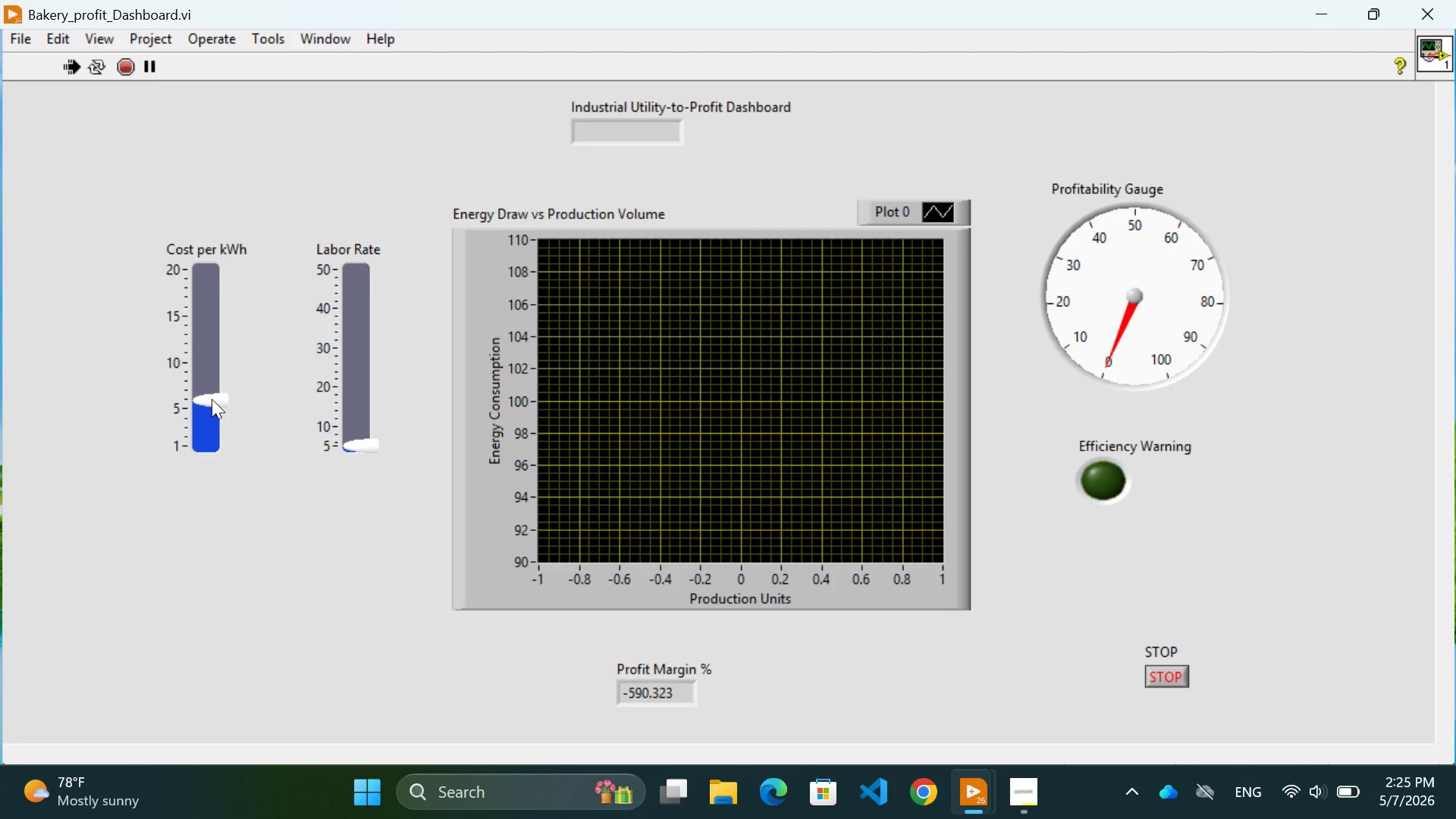 
left_click_drag(start_coordinate=[212, 399], to_coordinate=[223, 346])
 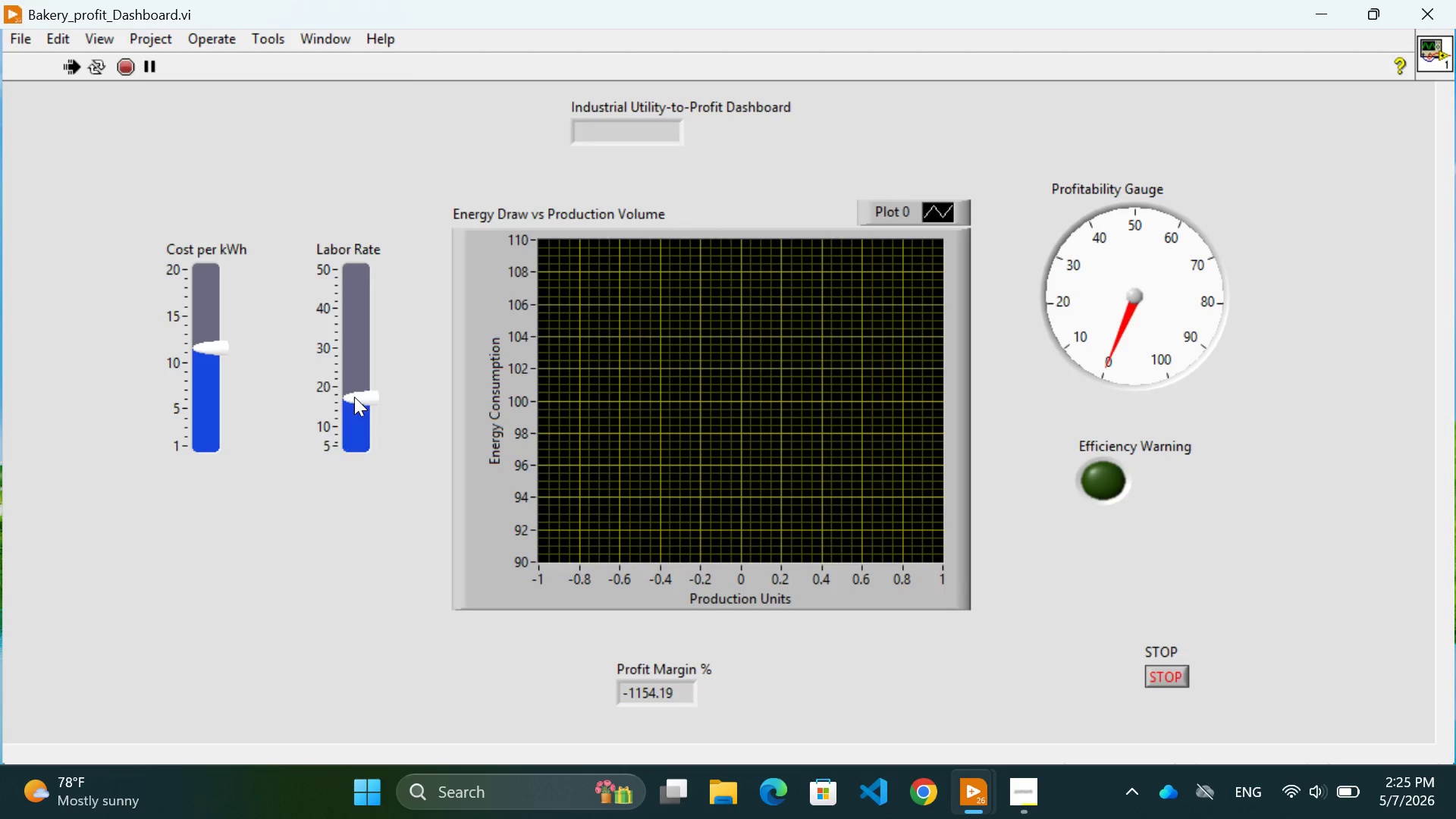 
left_click([354, 429])
 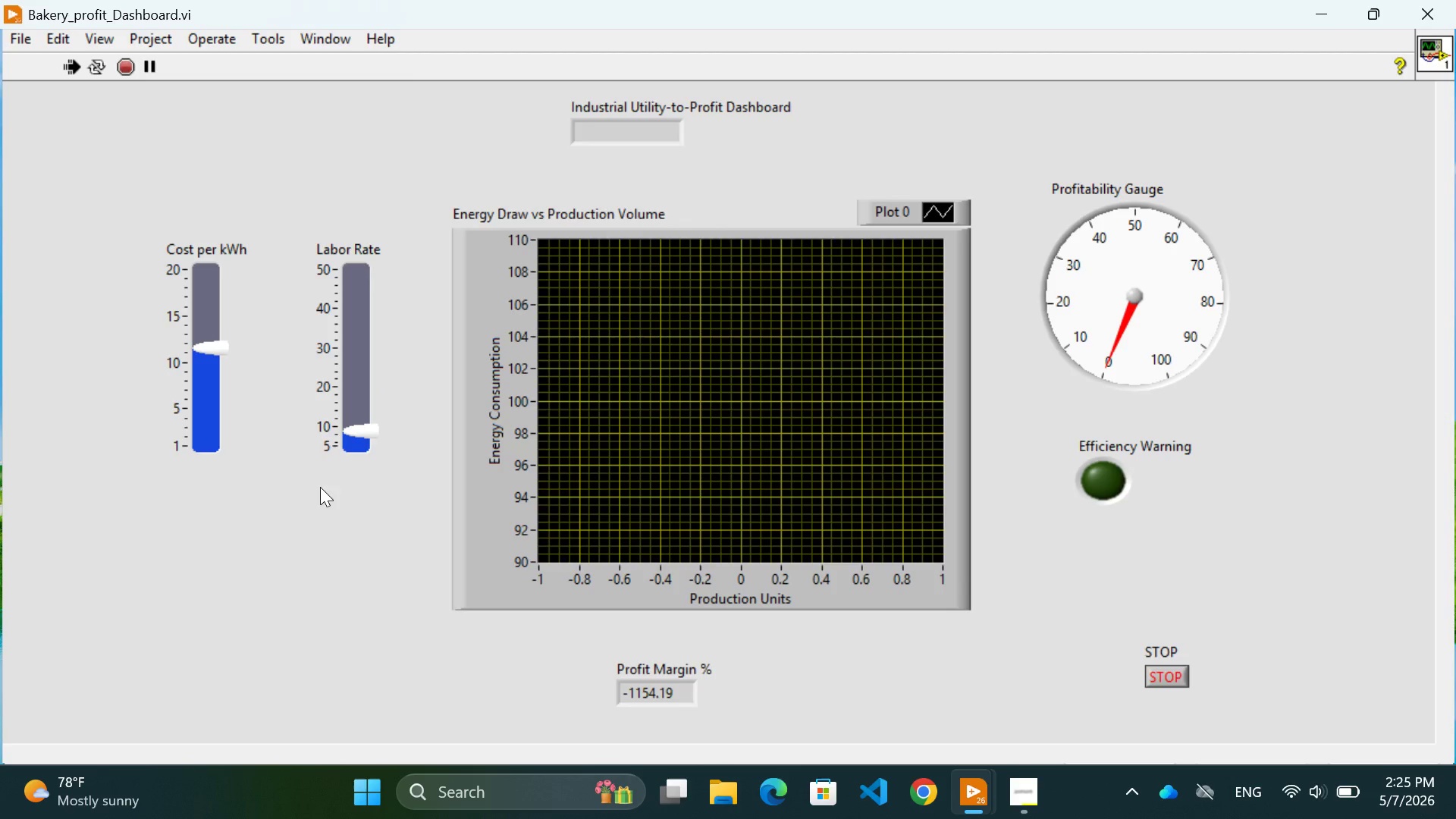 
left_click([320, 509])
 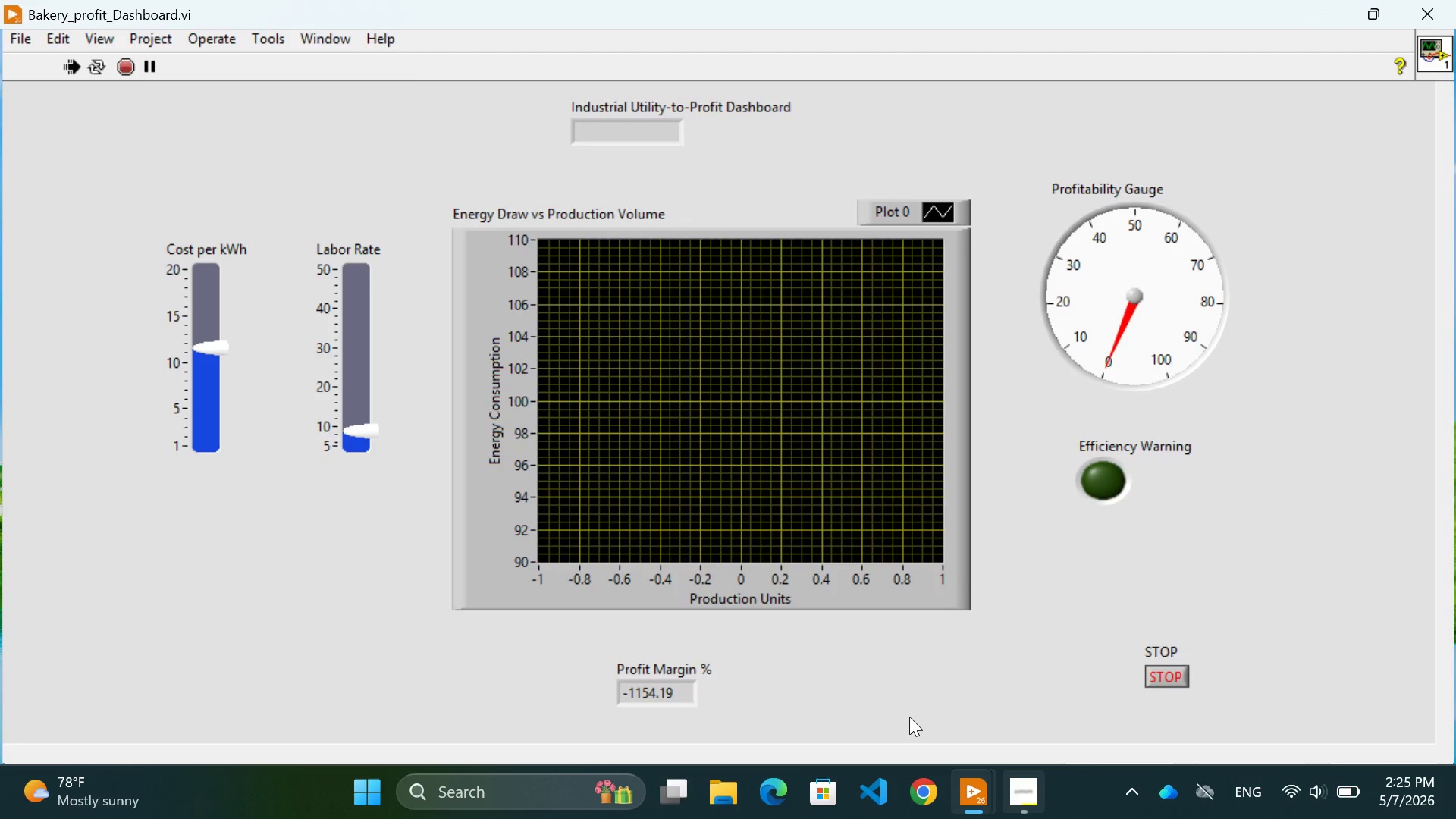 
left_click([359, 406])
 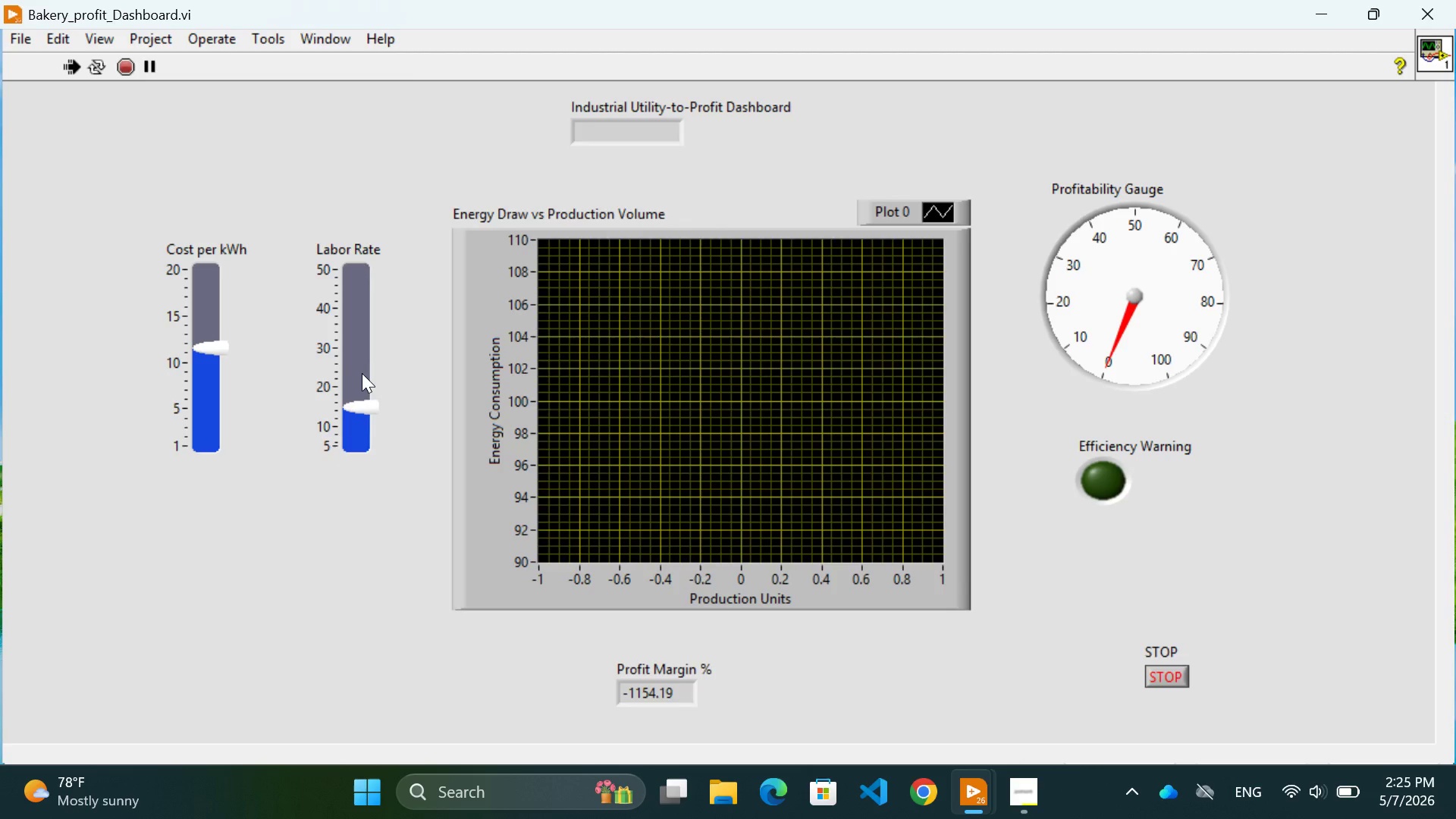 
left_click([362, 373])
 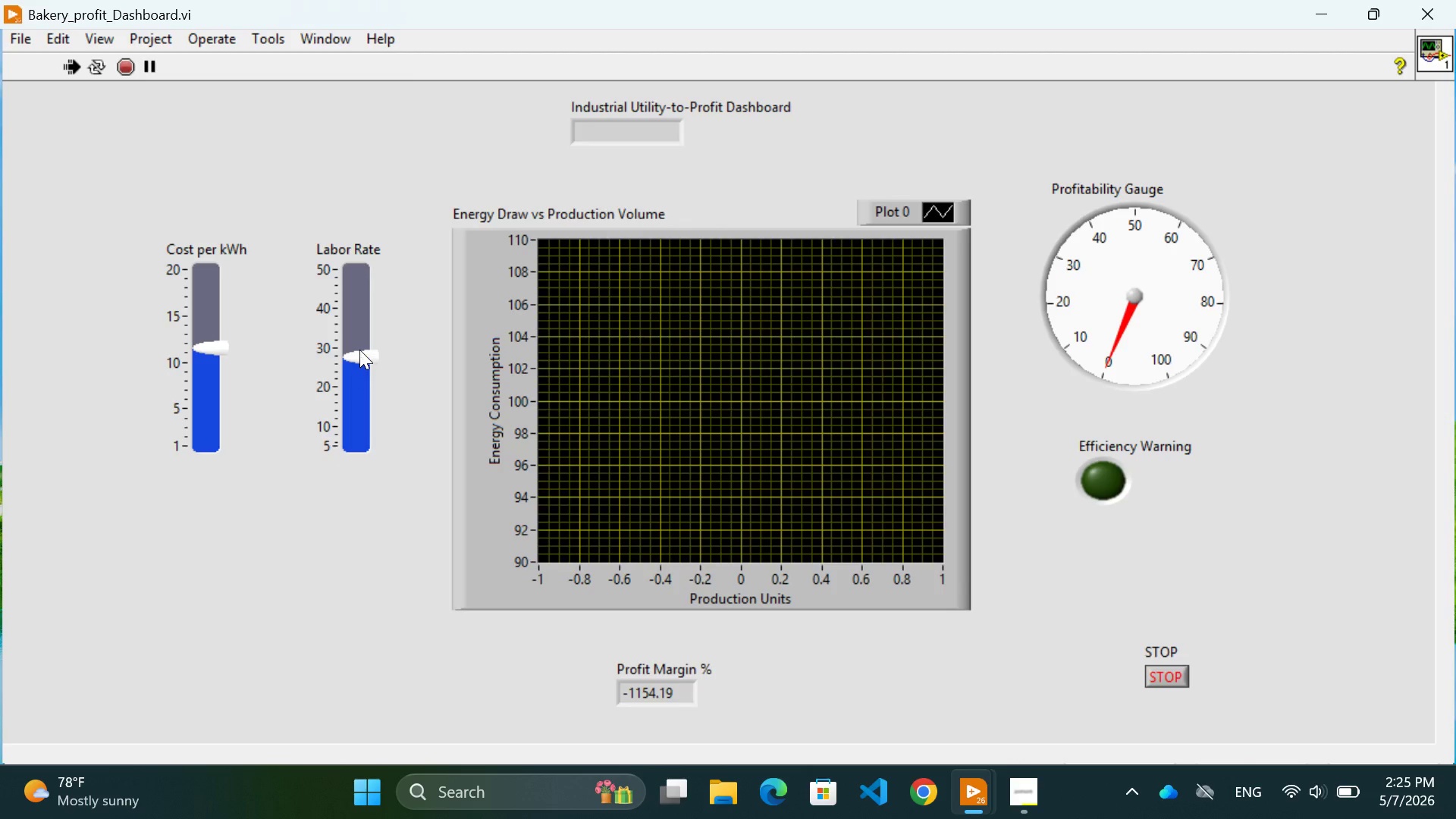 
left_click([356, 331])
 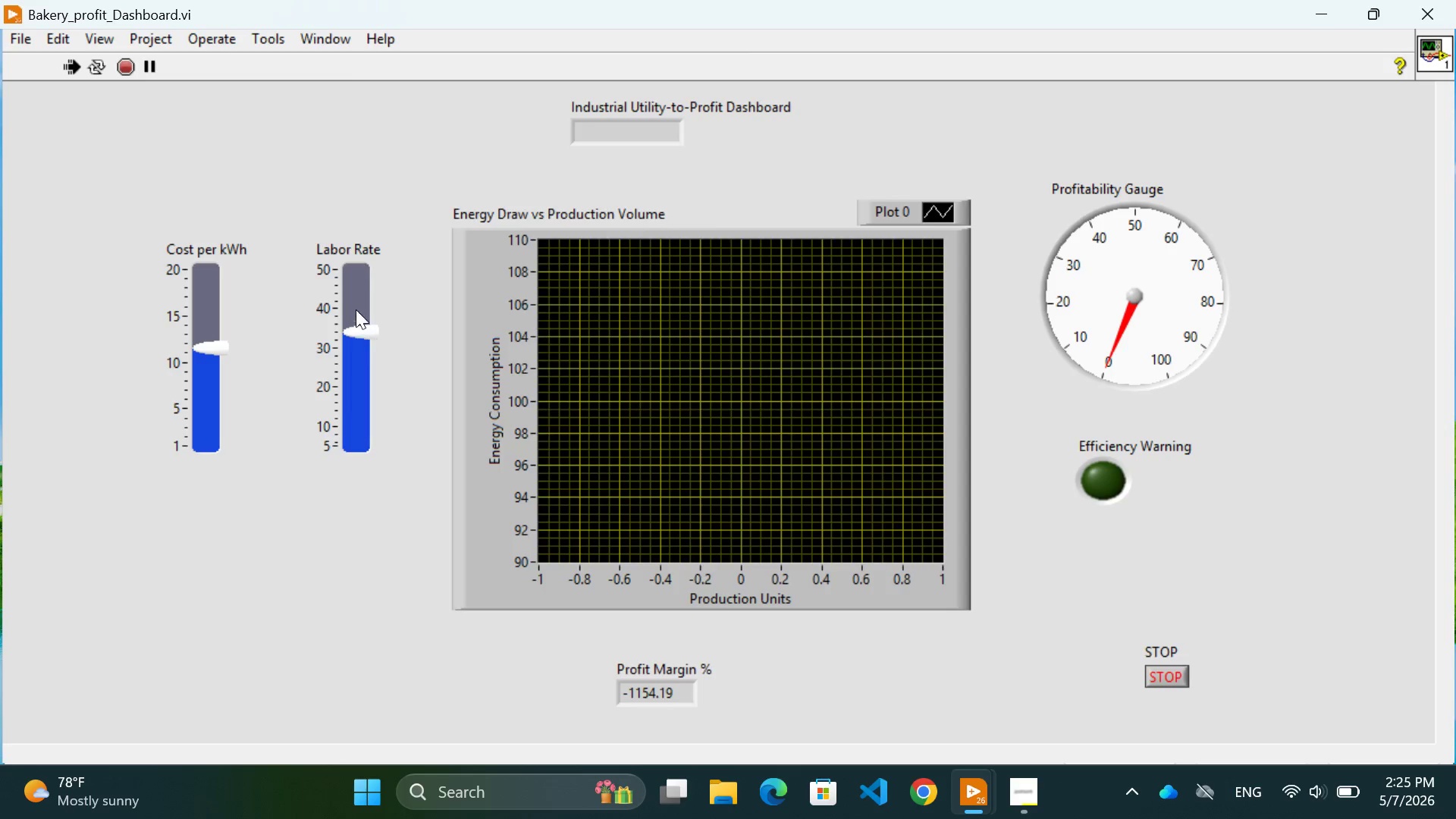 
left_click([356, 309])
 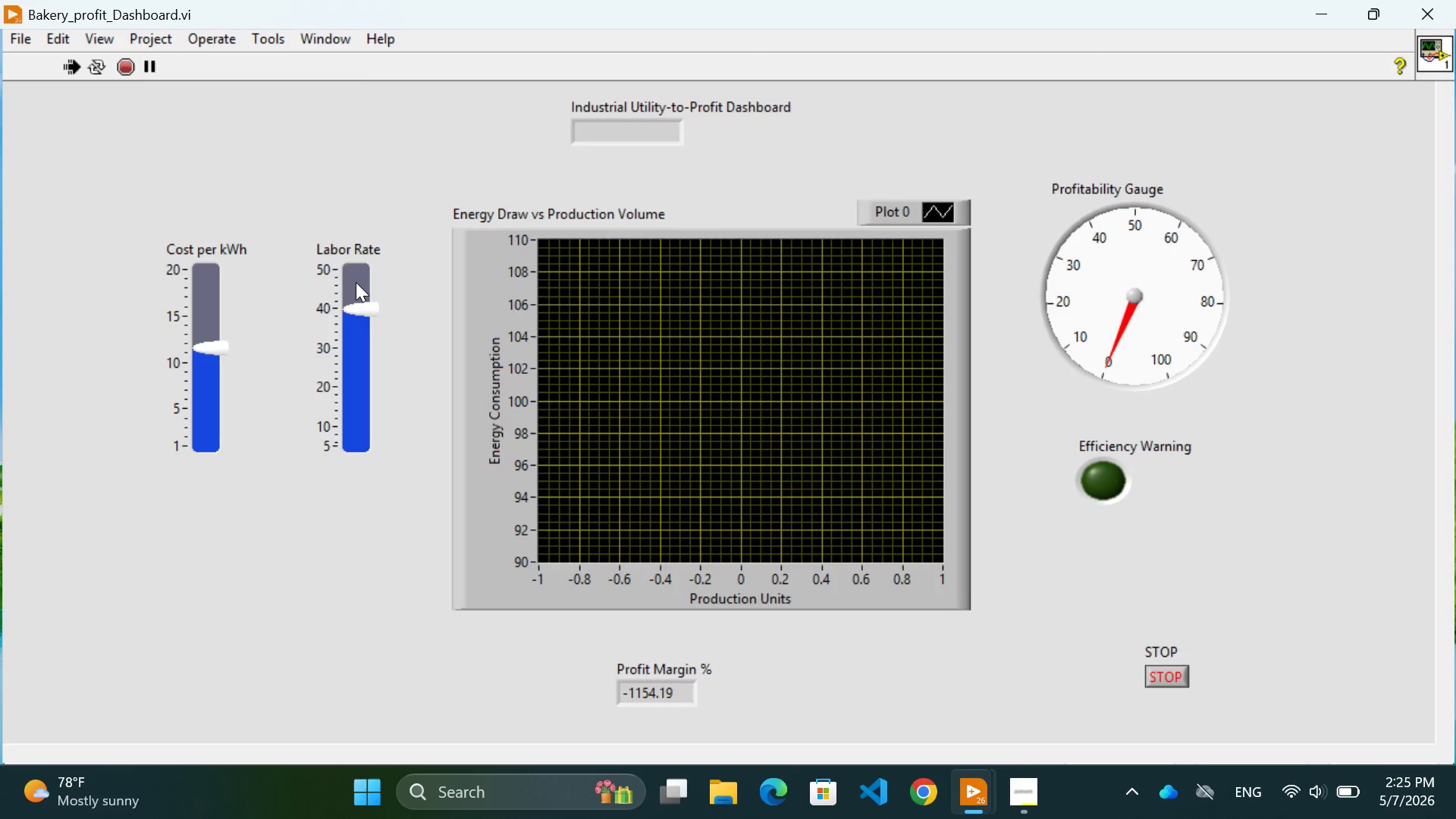 
left_click([356, 279])
 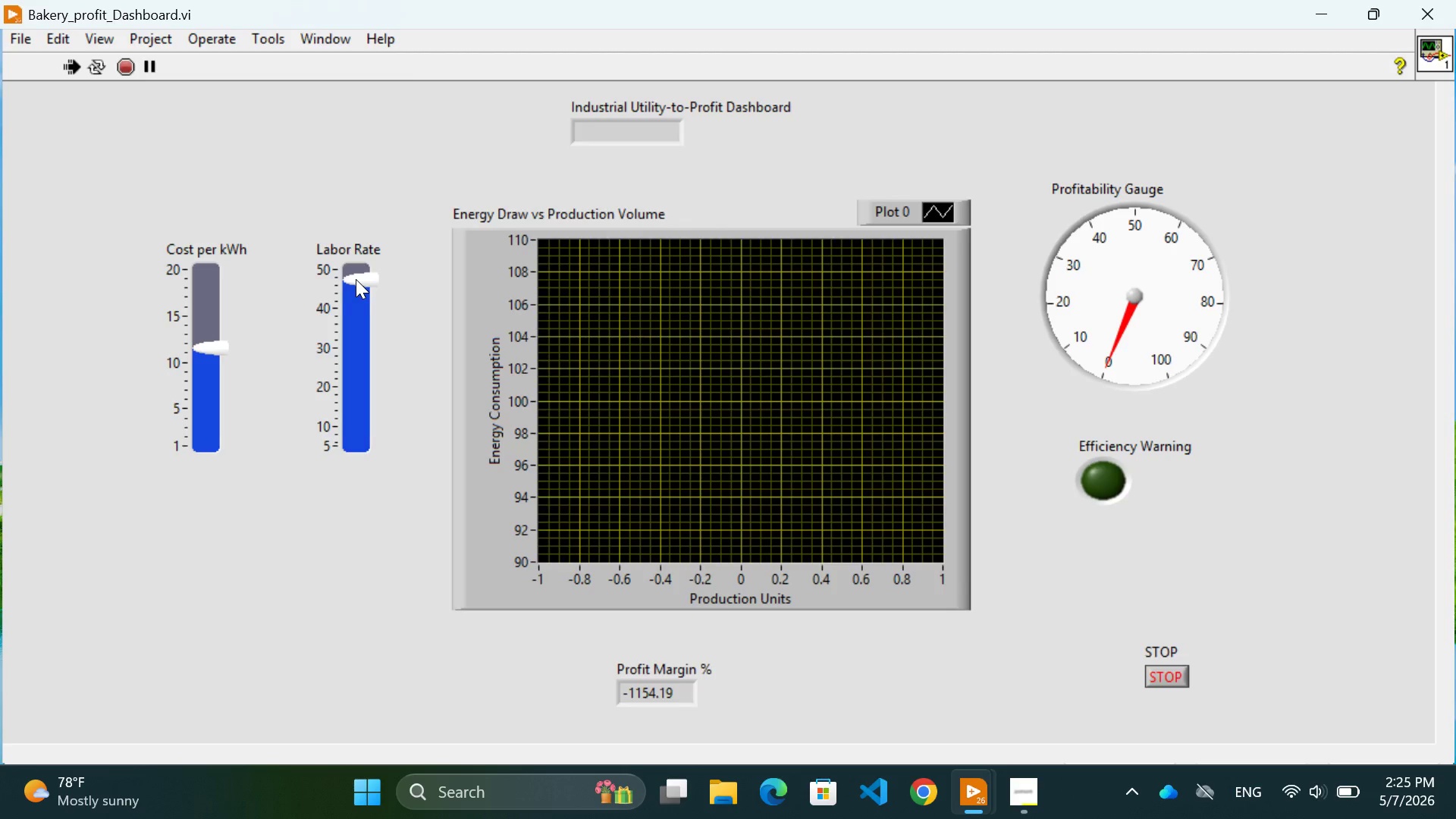 
left_click_drag(start_coordinate=[356, 279], to_coordinate=[352, 422])
 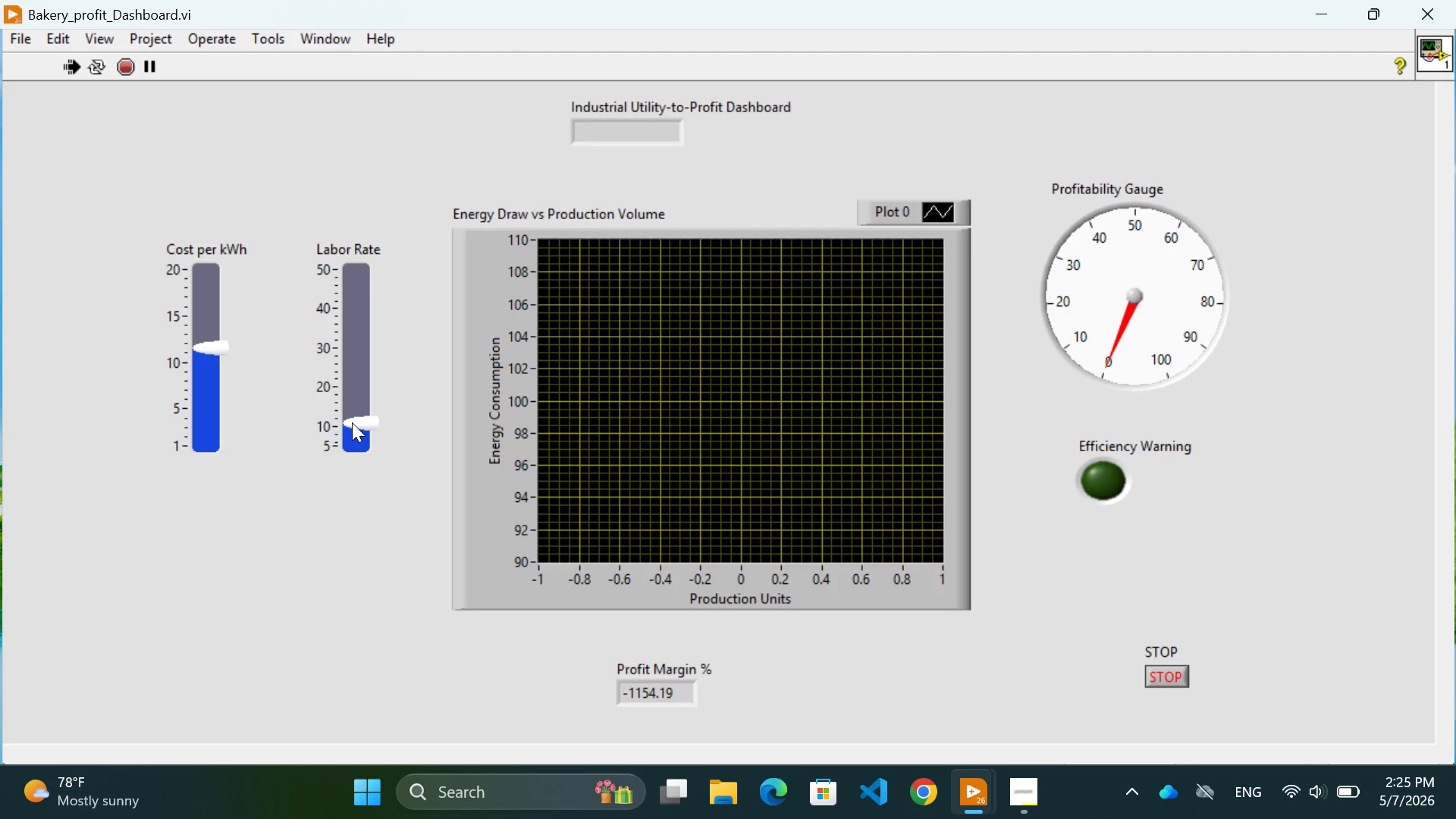 
wait(18.17)
 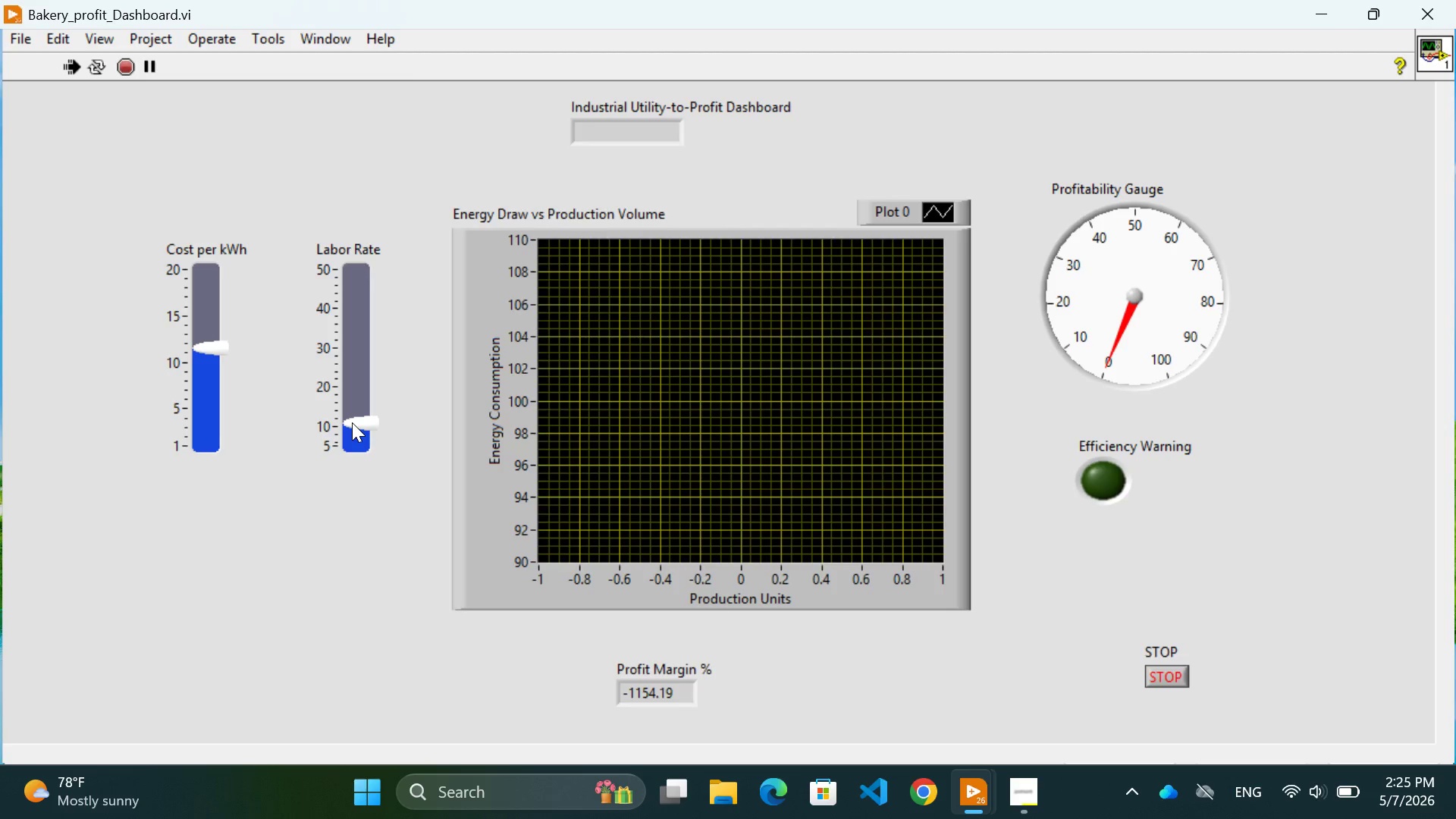 
left_click([21, 43])
 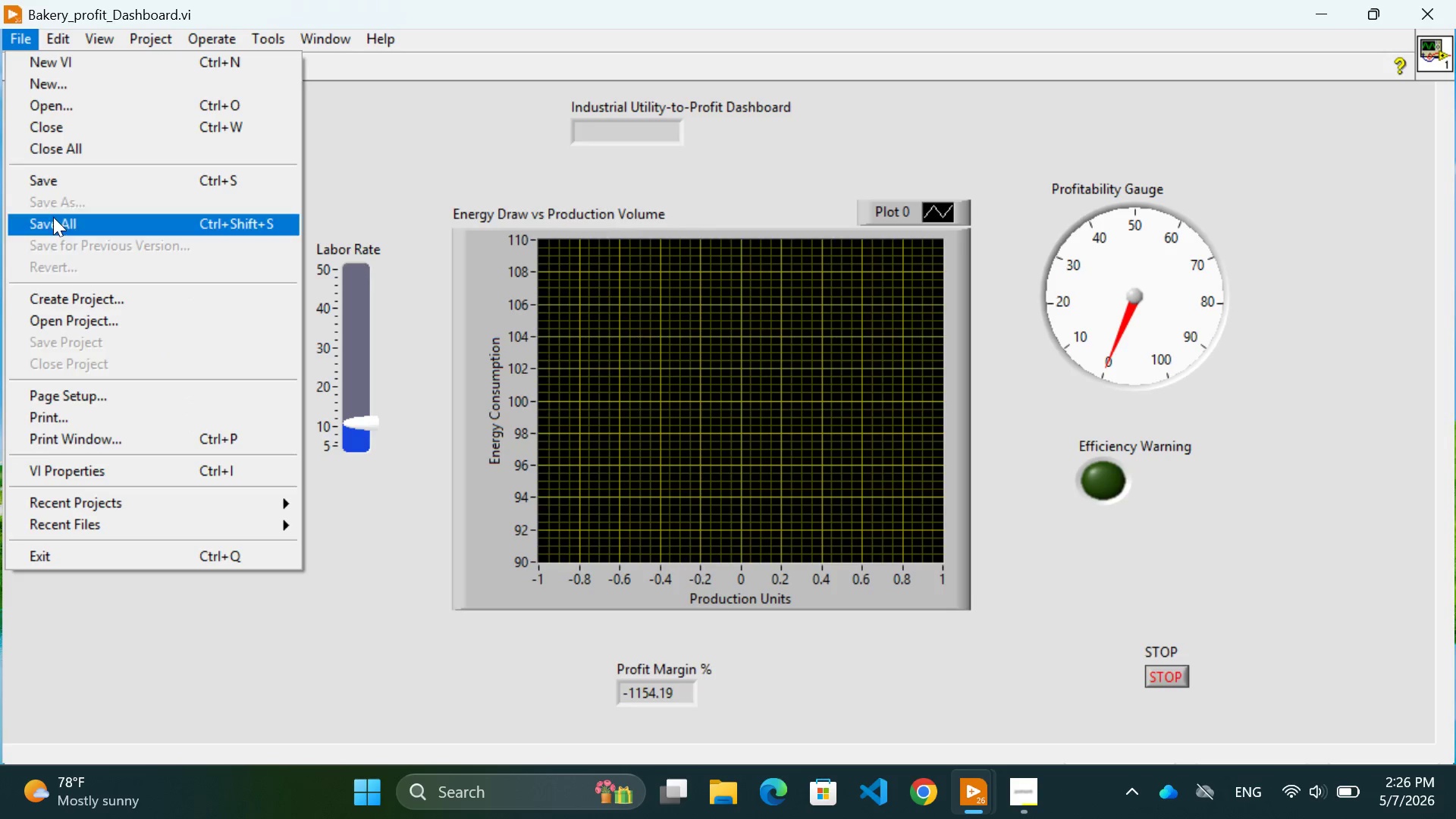 
left_click([53, 224])
 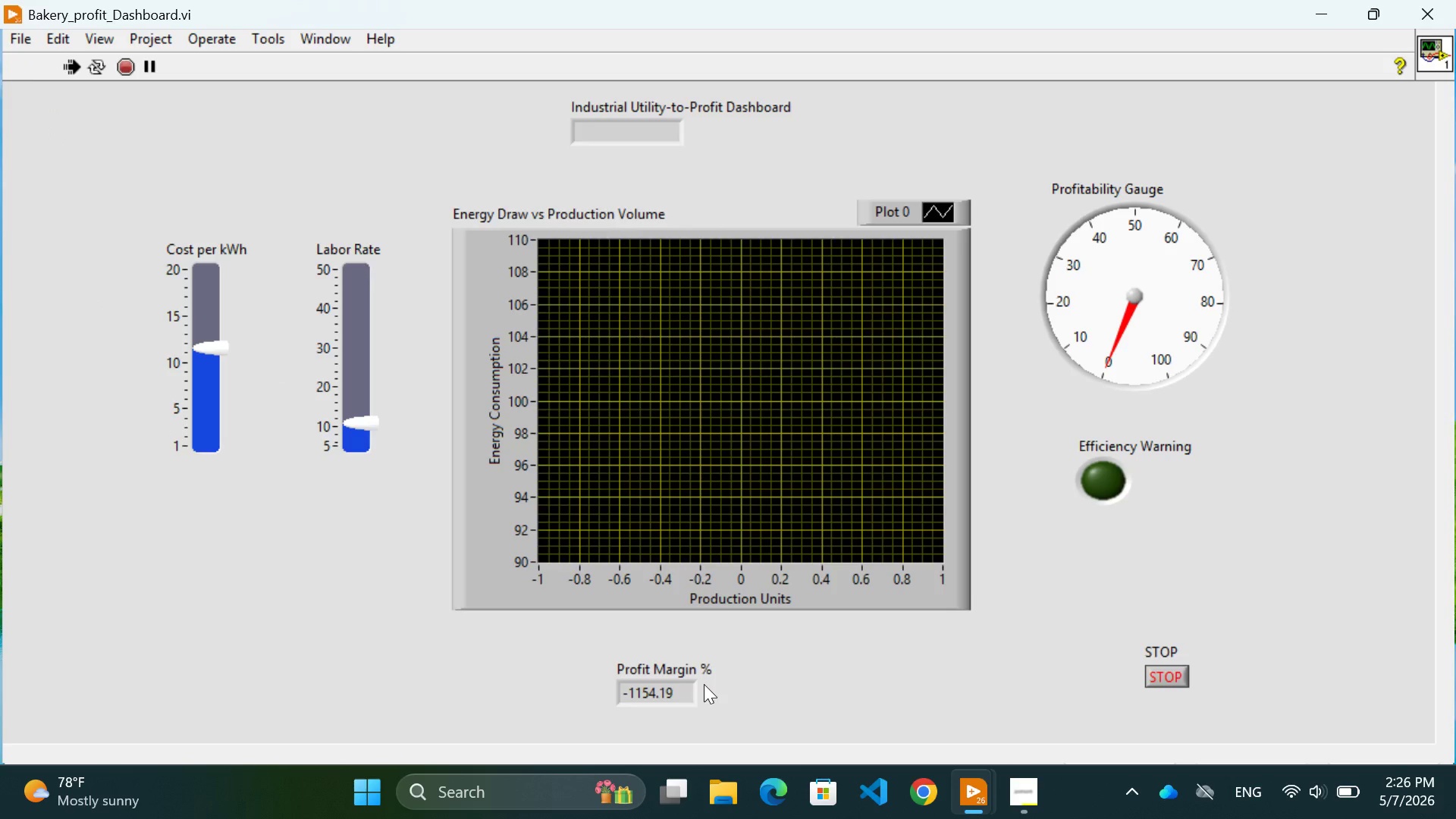 
mouse_move([980, 802])
 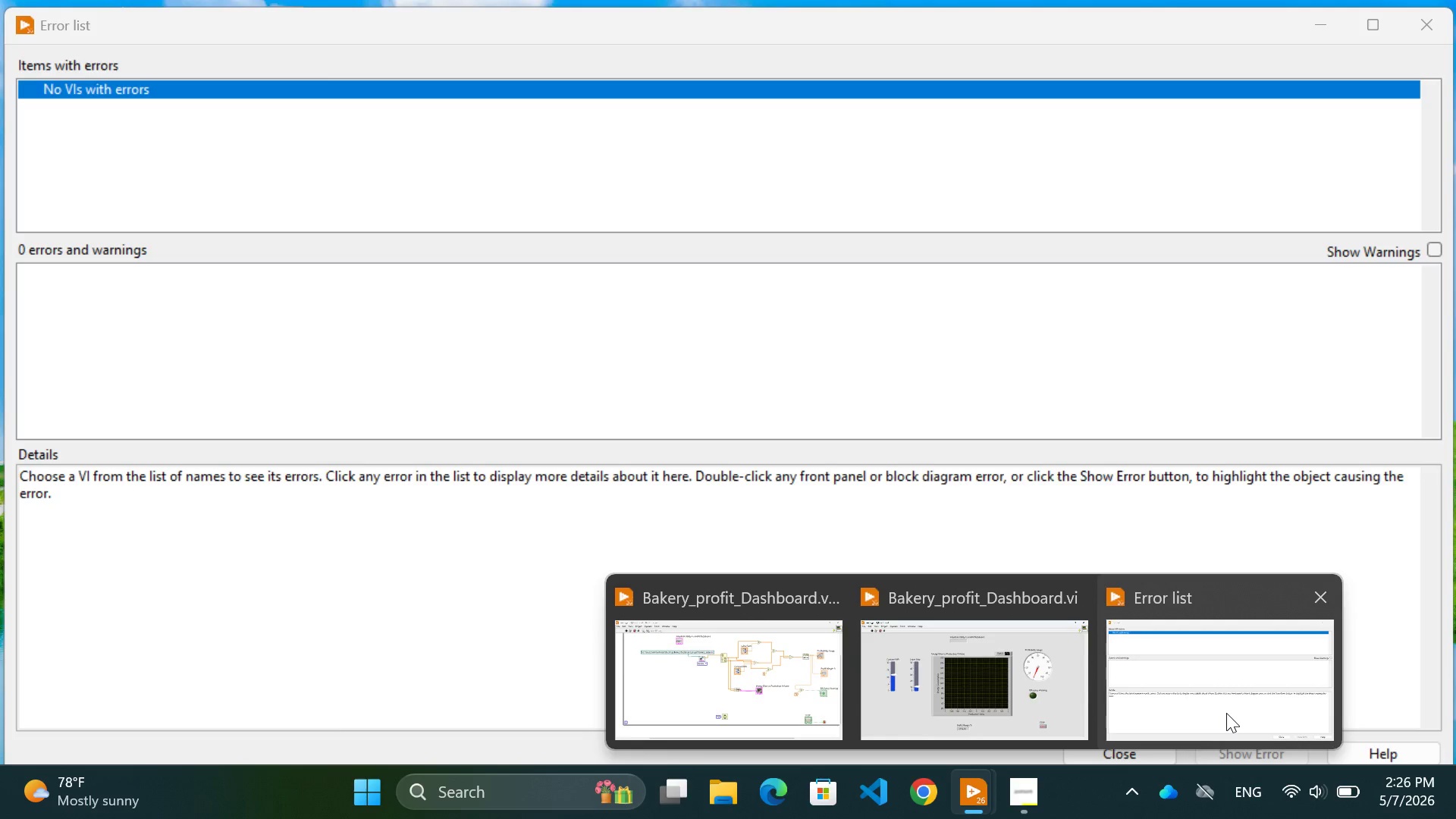 
left_click([1226, 713])
 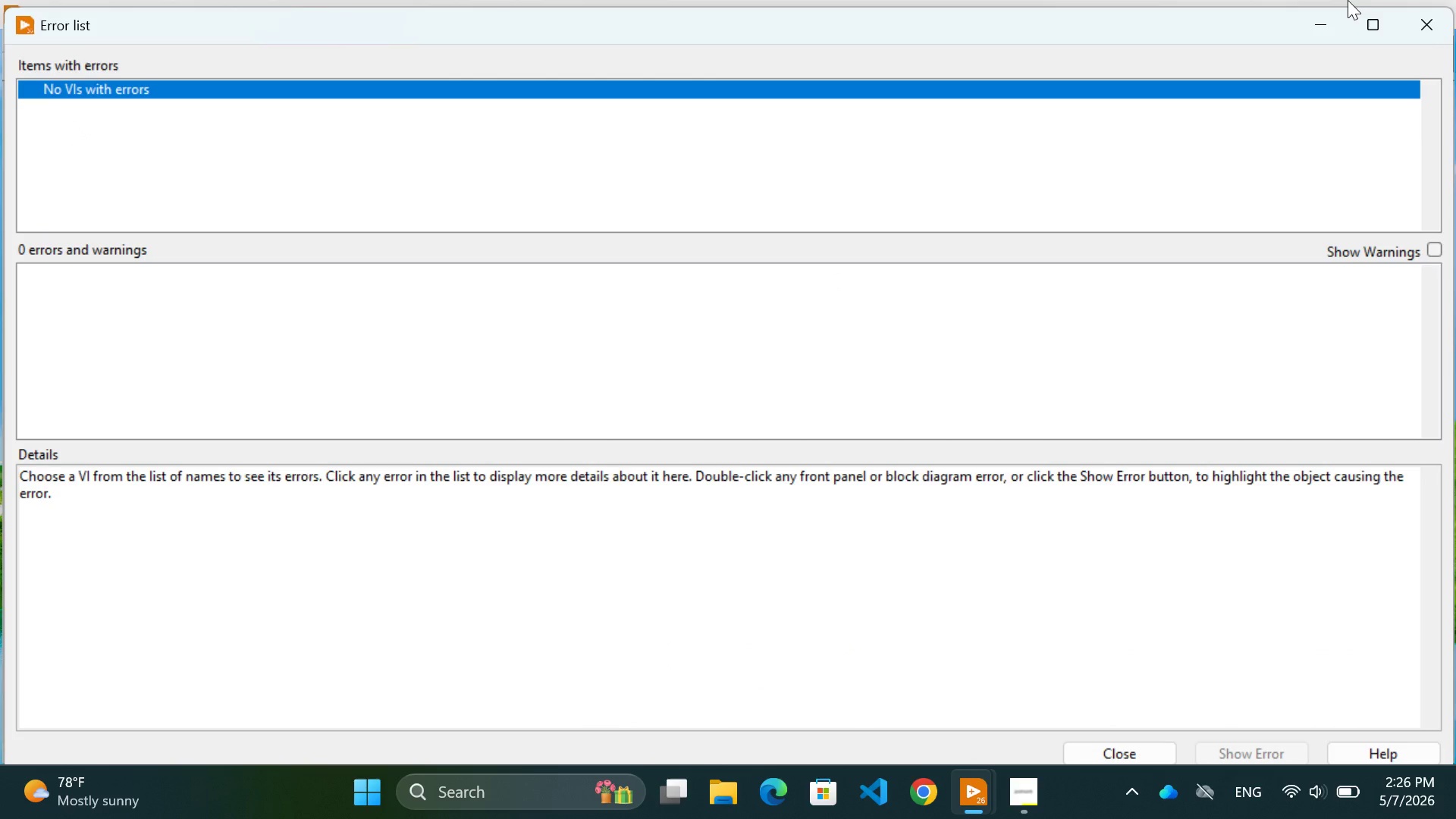 
left_click([1421, 18])
 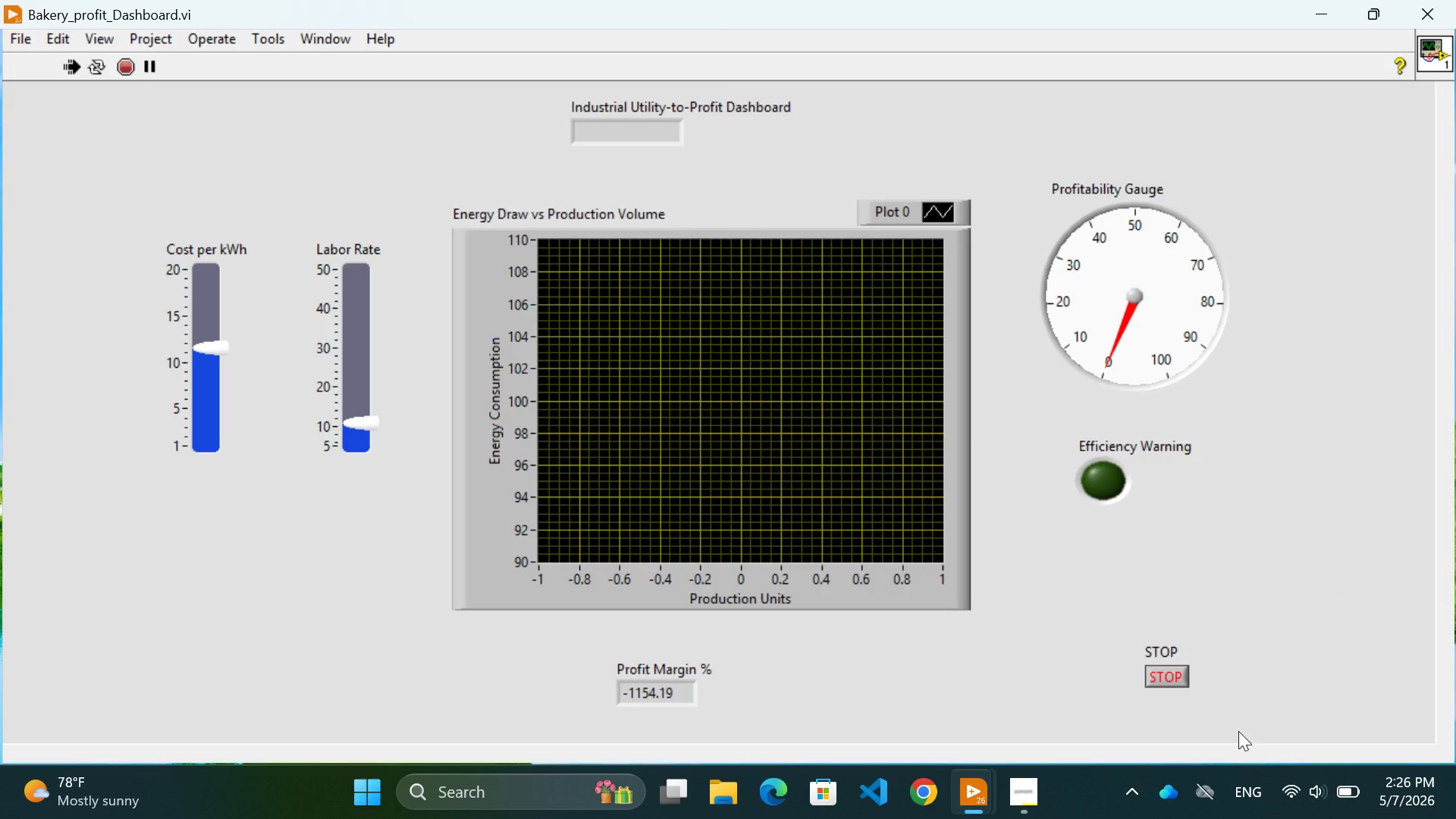 
mouse_move([981, 770])
 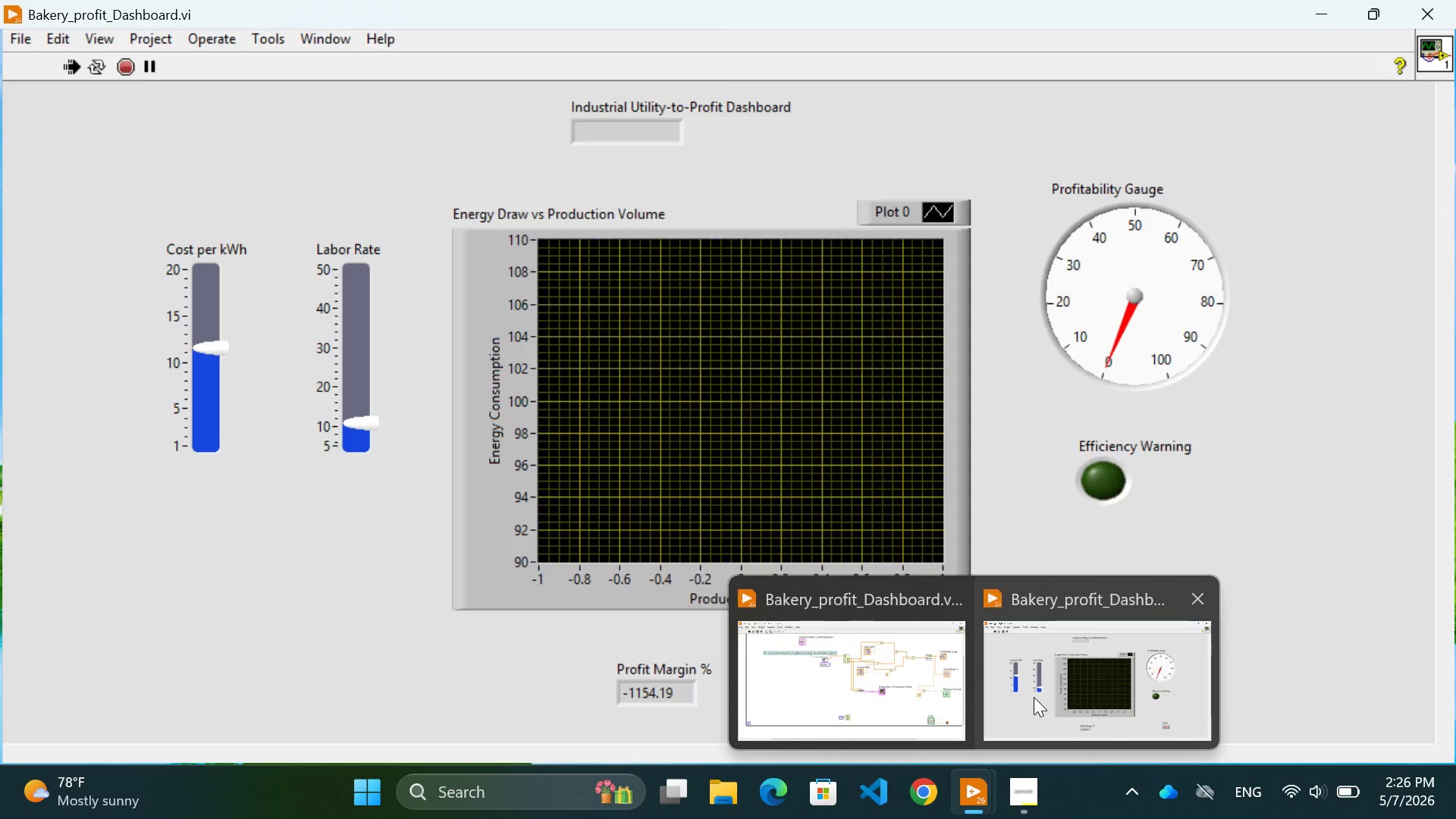 
left_click([1034, 697])
 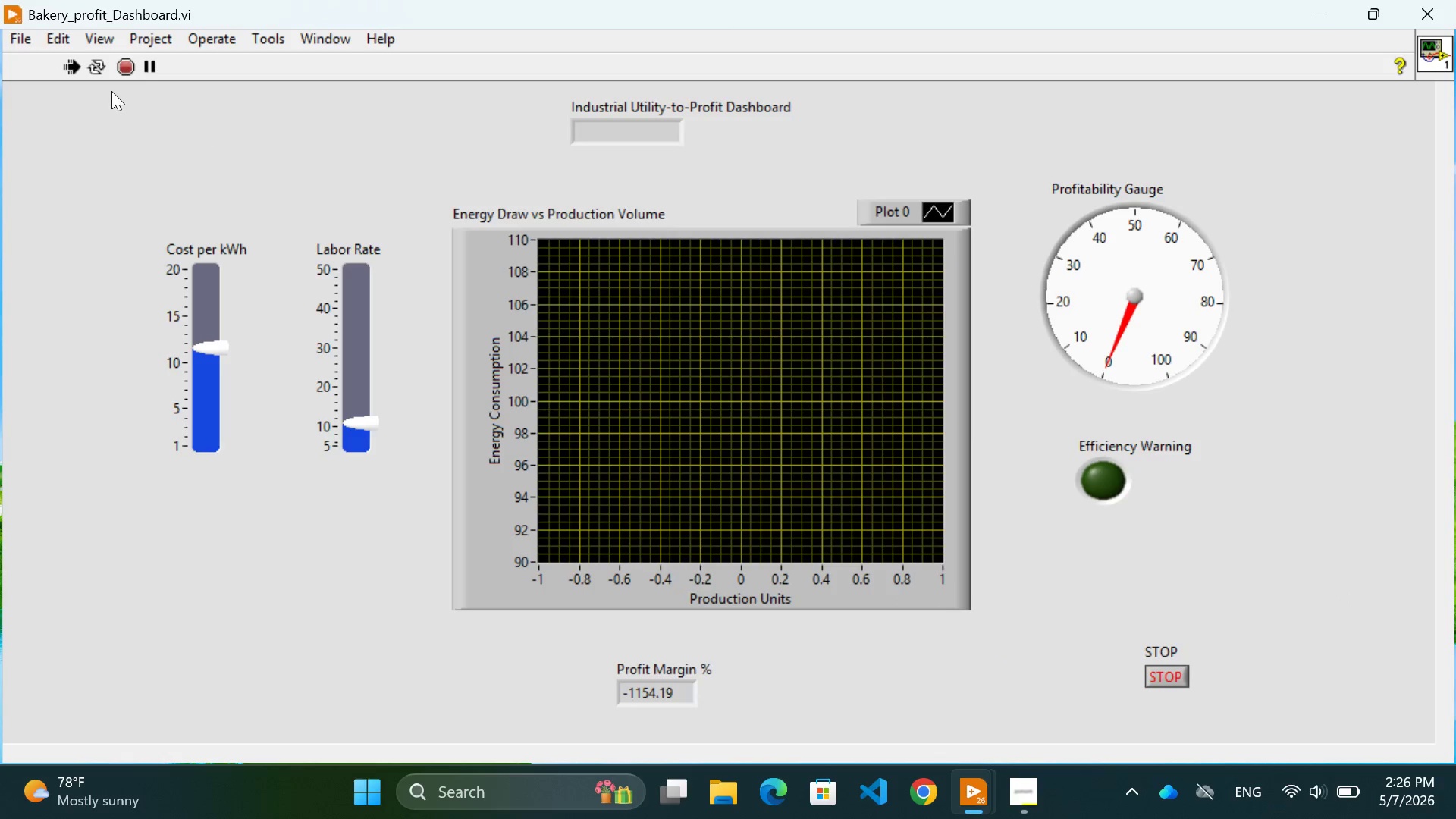 
mouse_move([87, 64])
 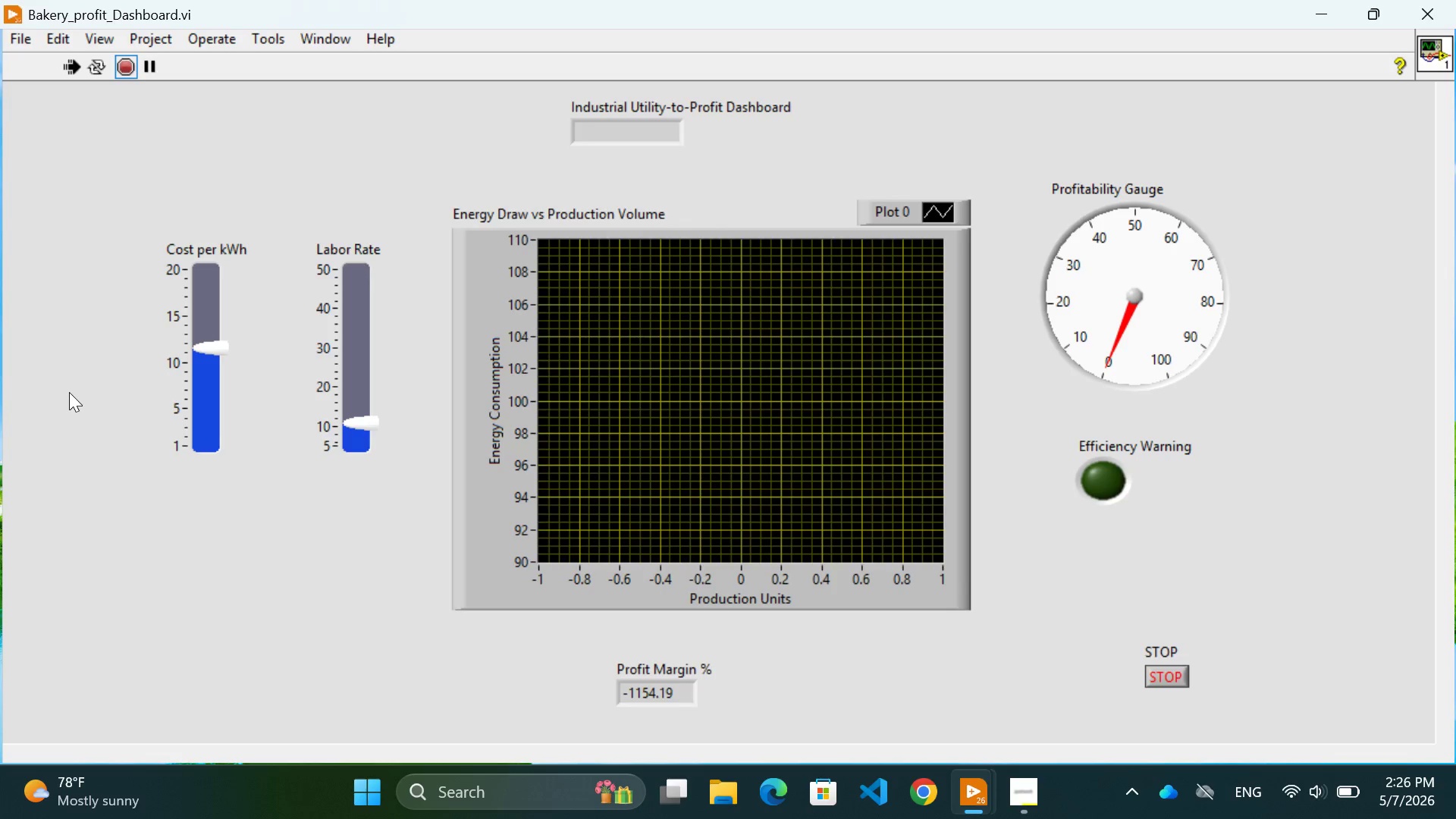 
wait(18.97)
 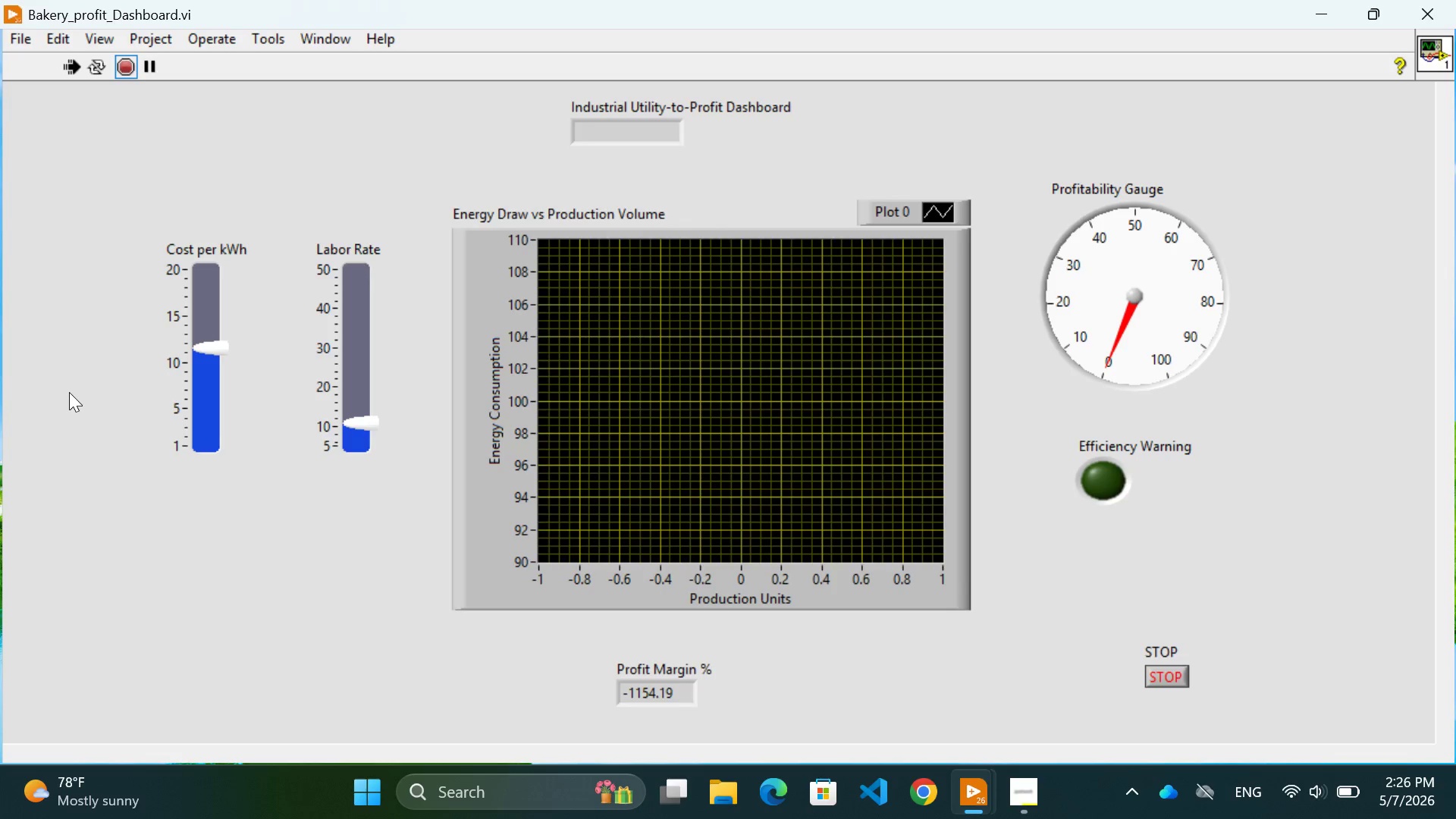 
right_click([1099, 477])
 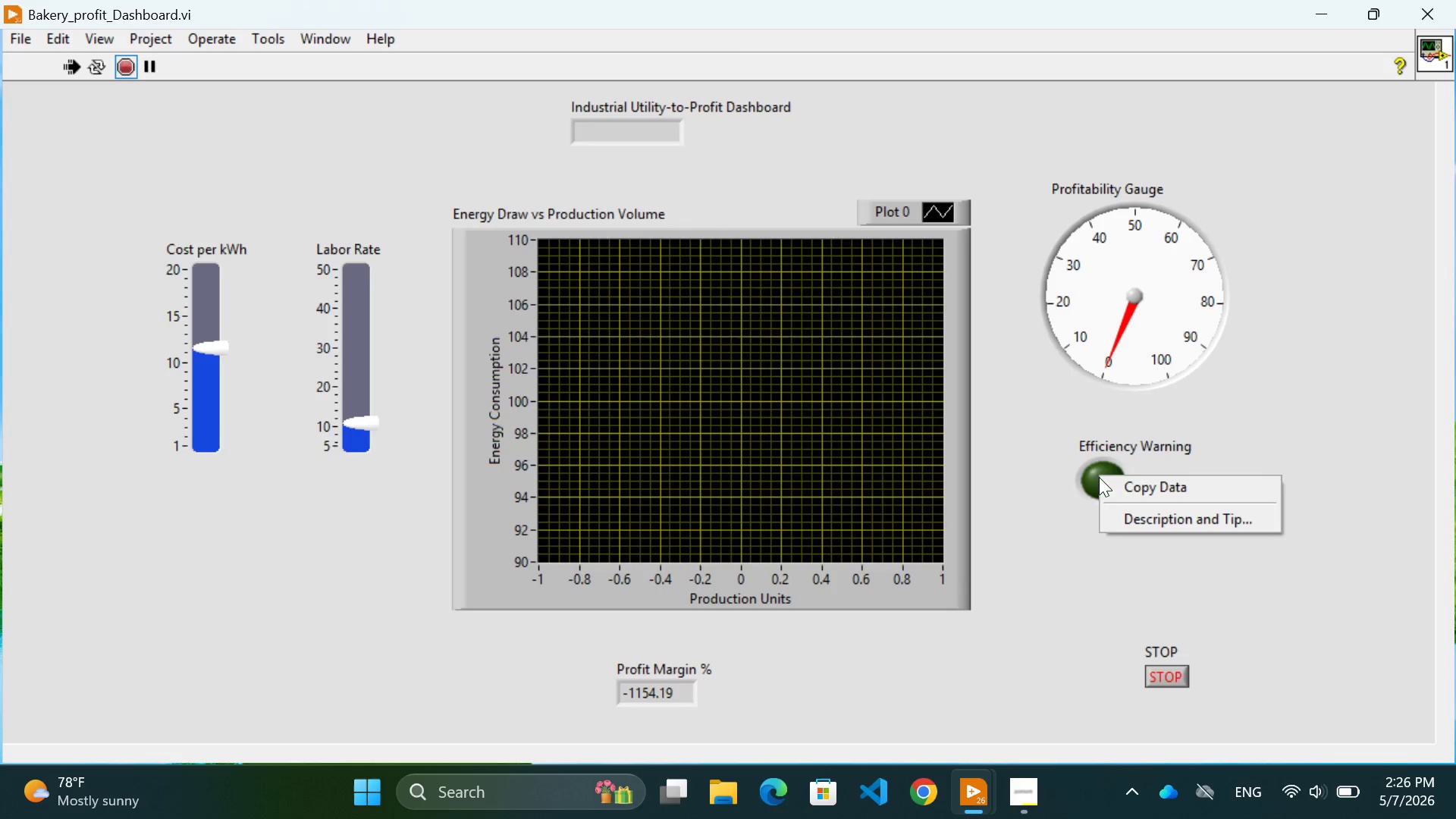 
left_click([1063, 516])
 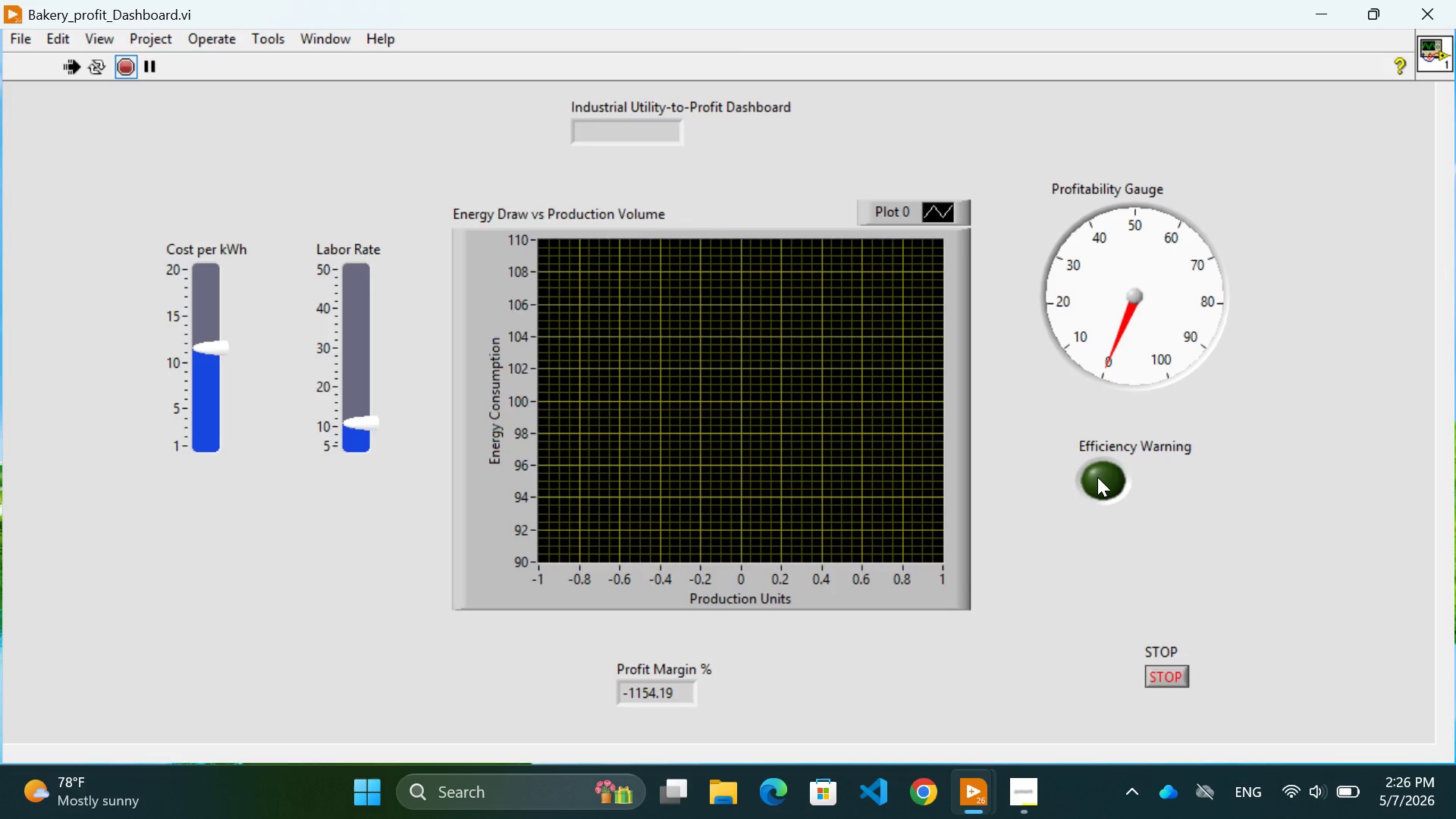 
left_click([1097, 477])
 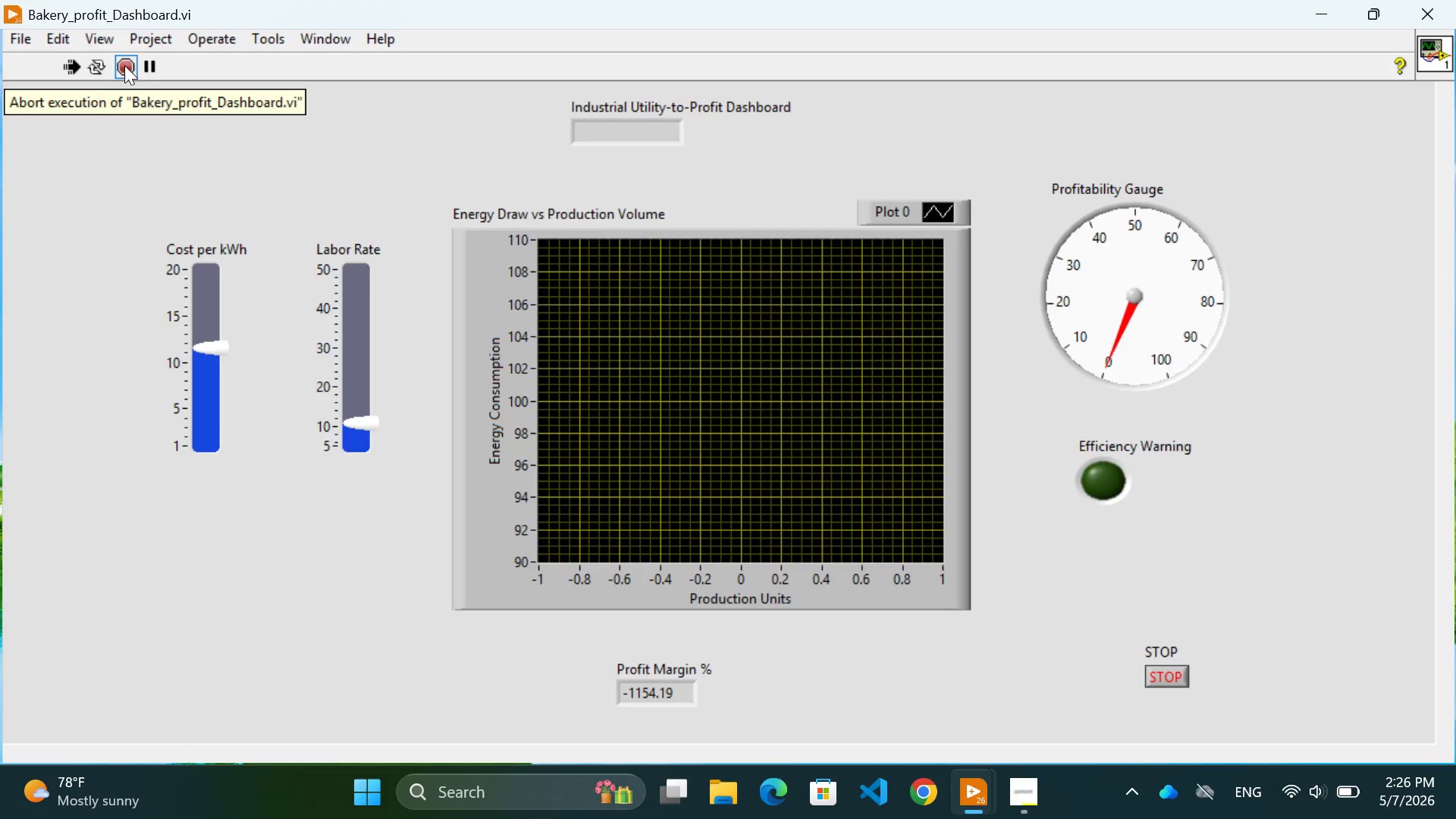 
left_click([124, 65])
 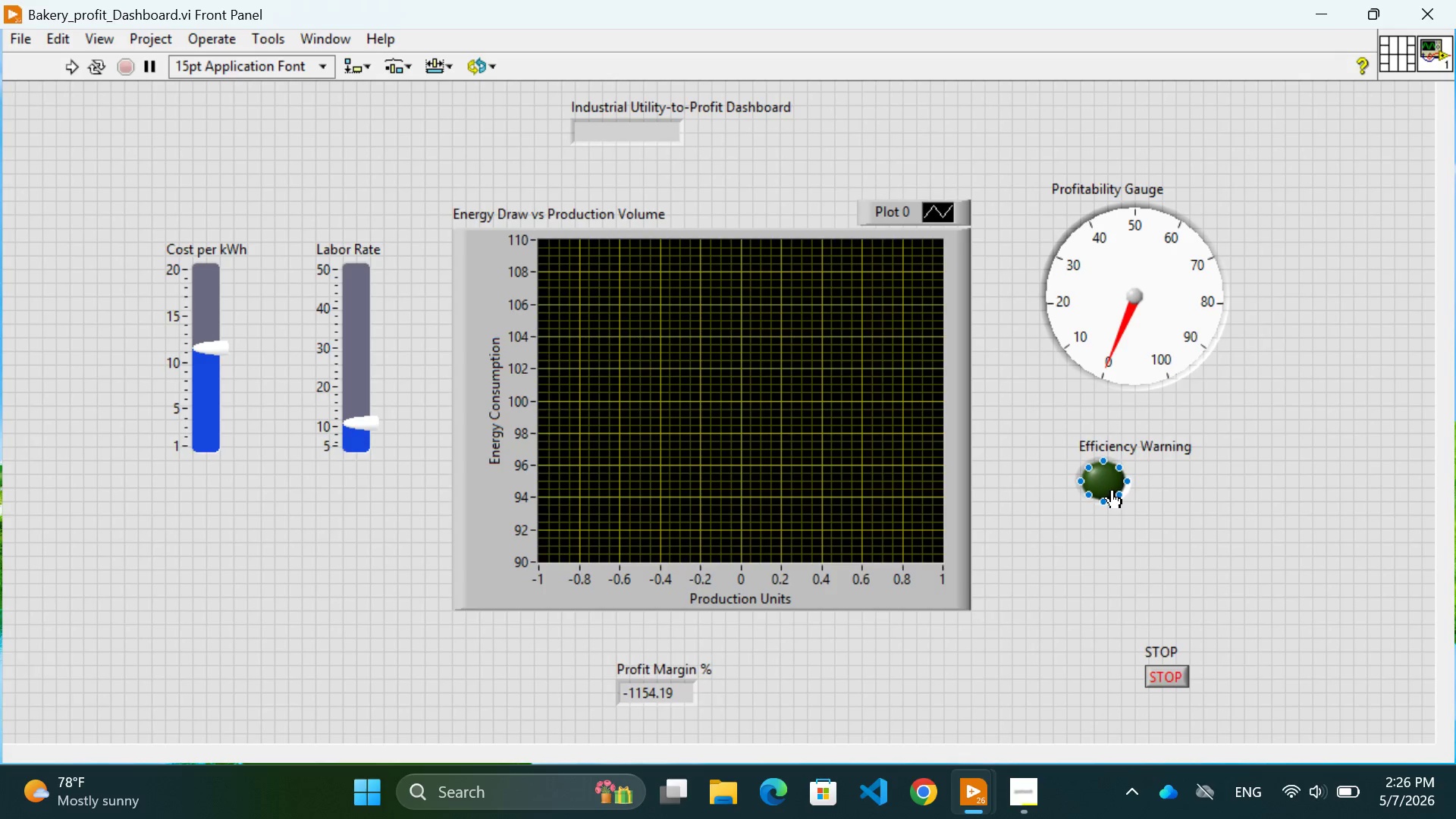 
right_click([1096, 479])
 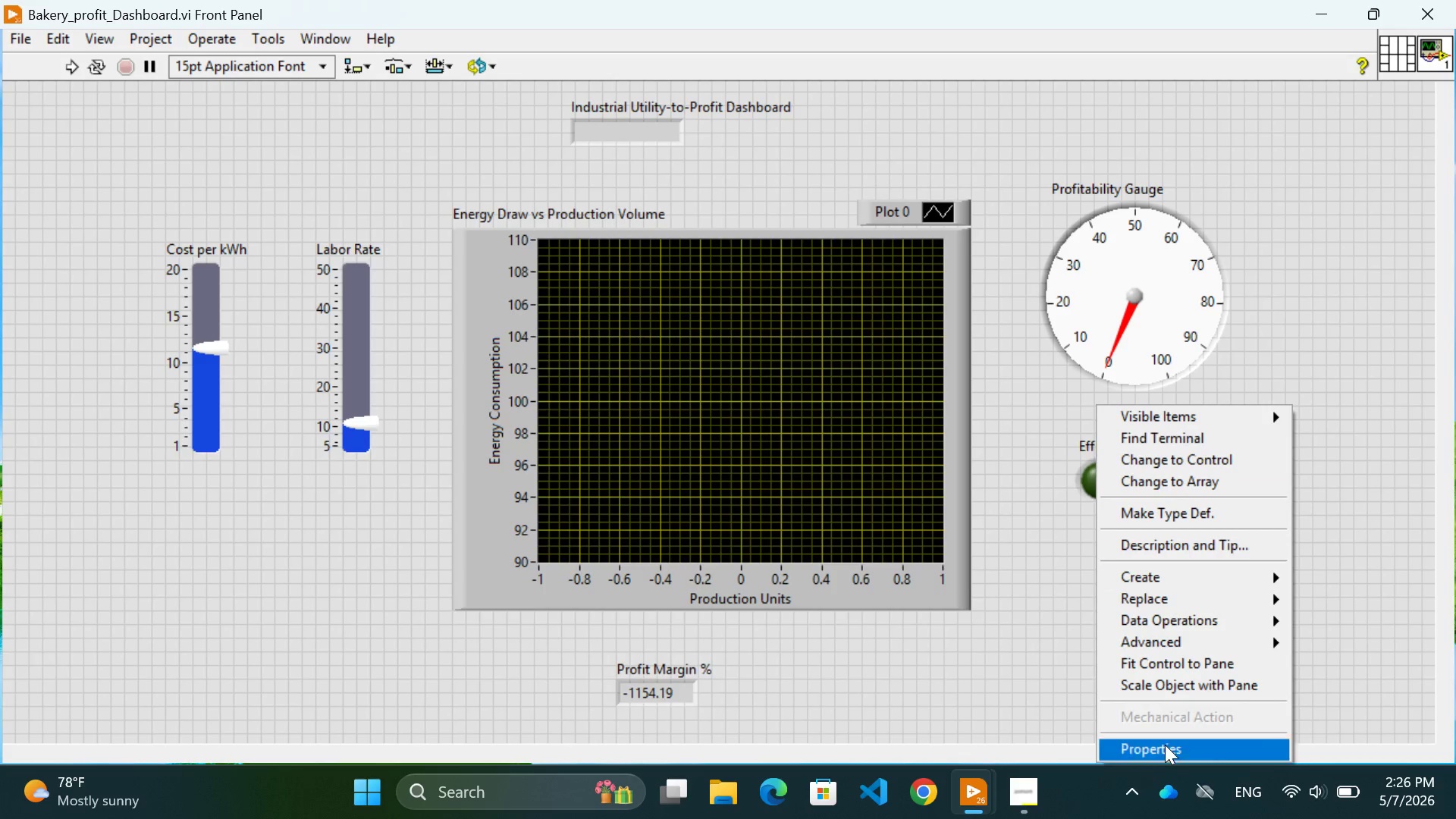 
left_click([1163, 746])
 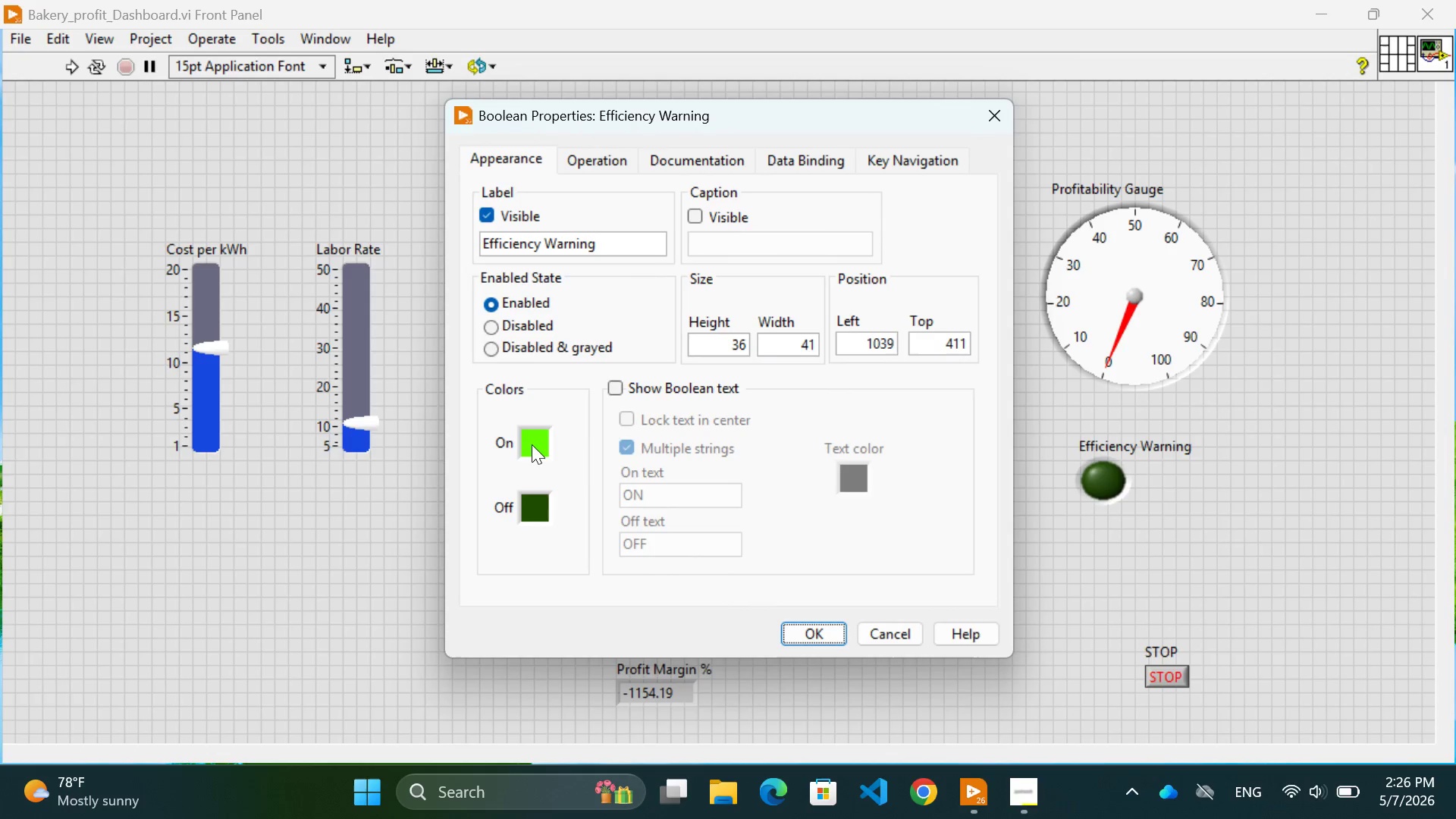 
left_click([534, 443])
 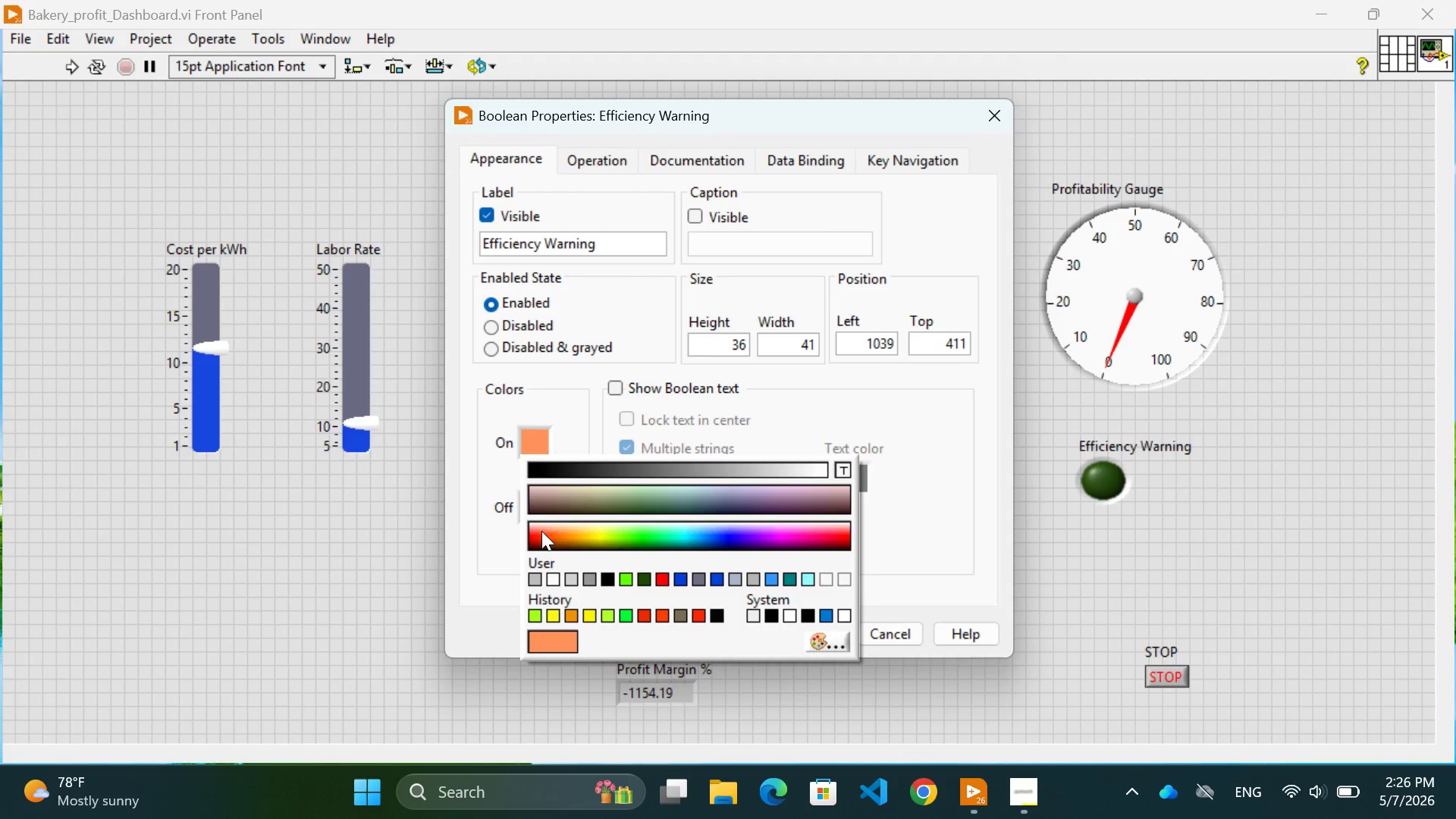 
left_click([382, 563])
 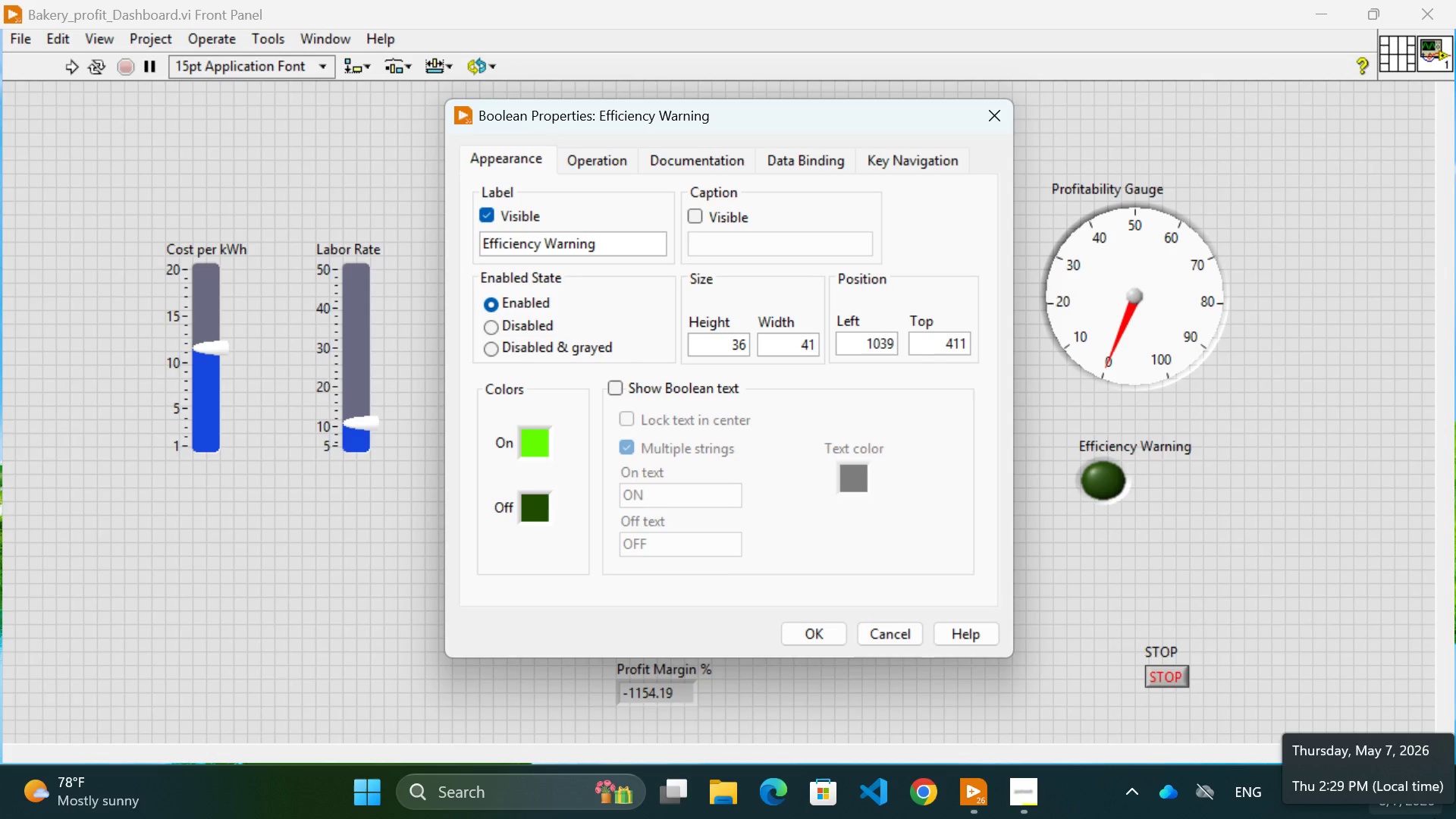 
wait(157.14)
 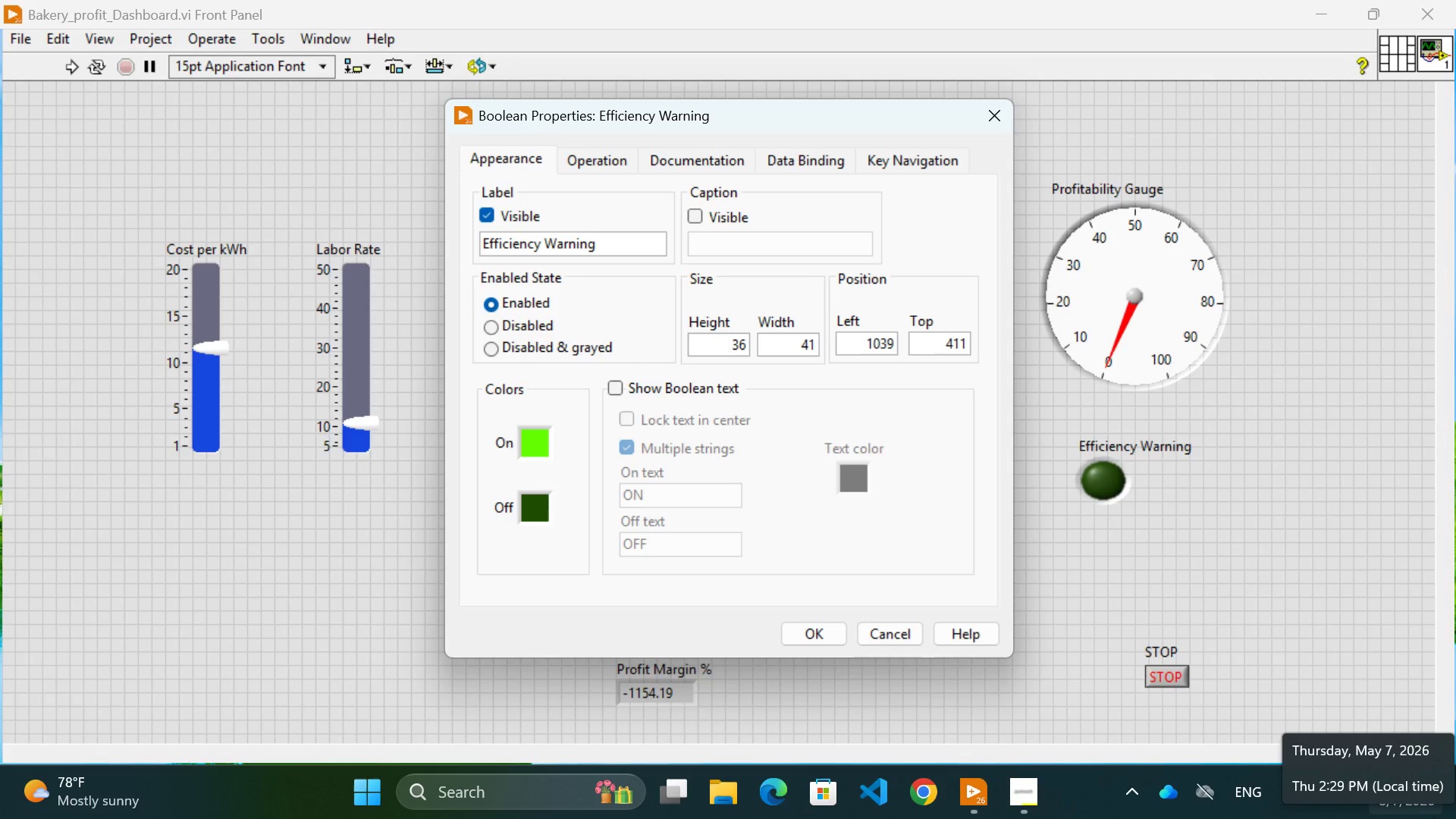 
scroll: coordinate [409, 34], scroll_direction: down, amount: 1.0
 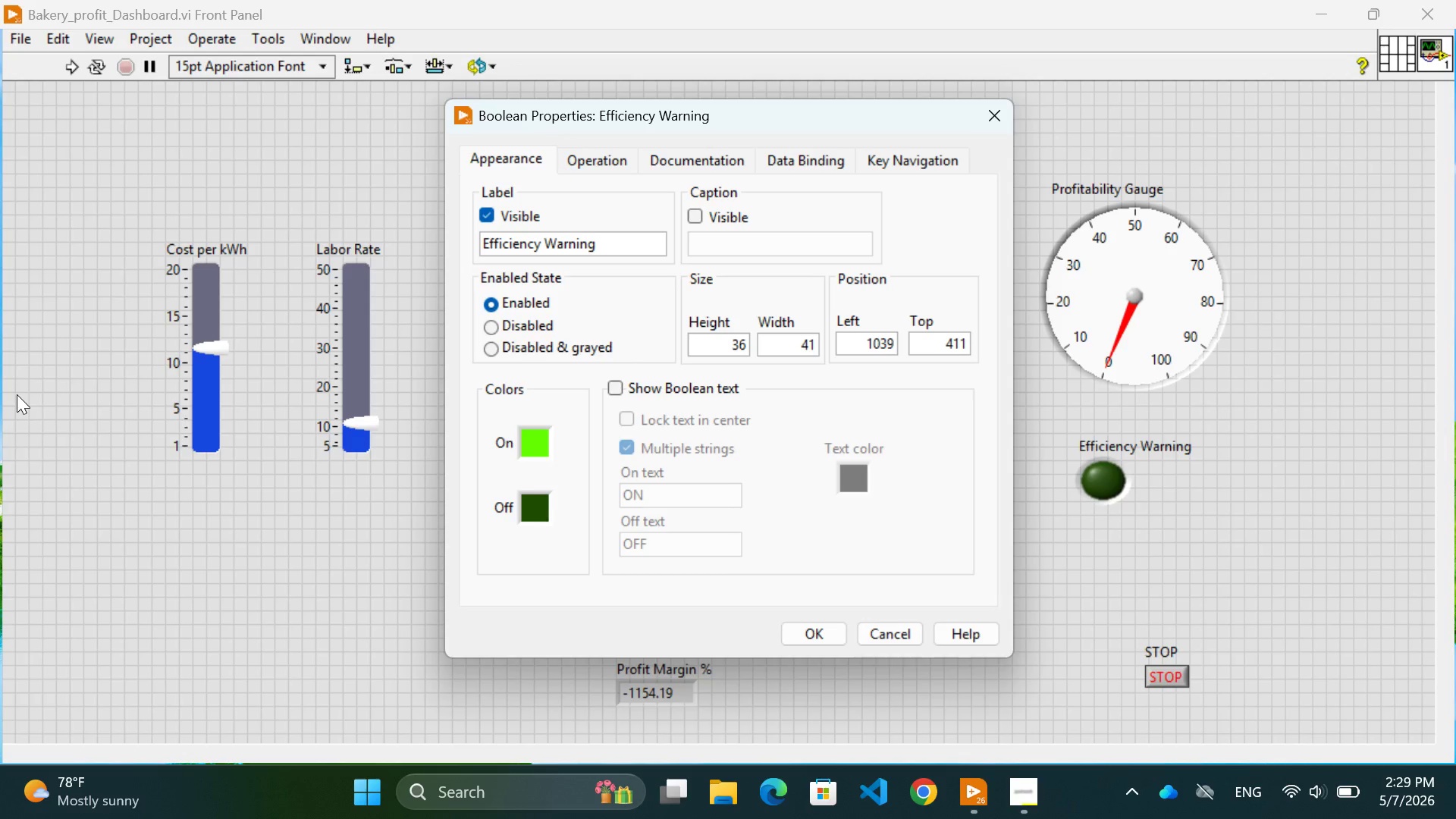 
wait(34.42)
 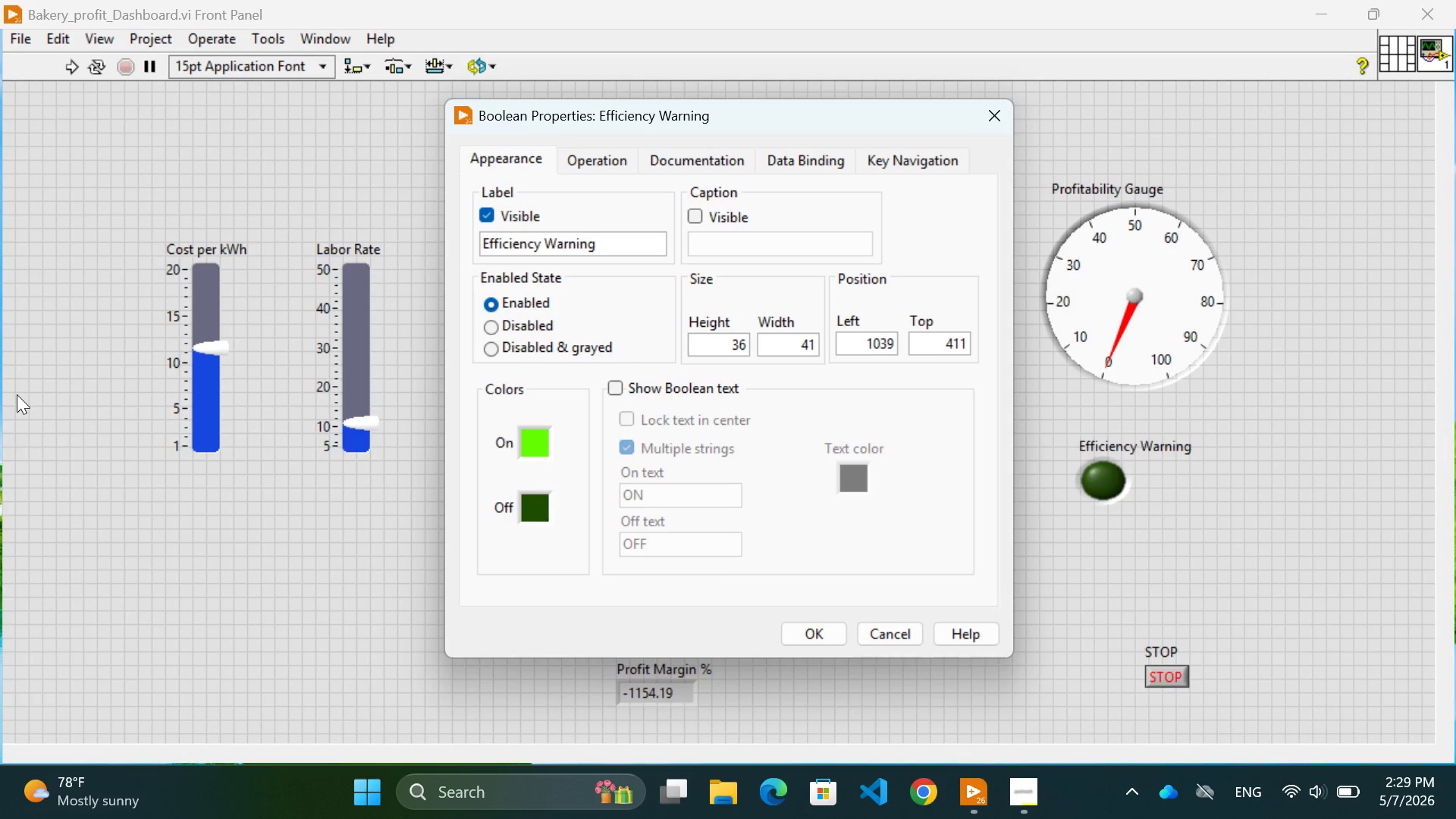 
left_click([996, 111])
 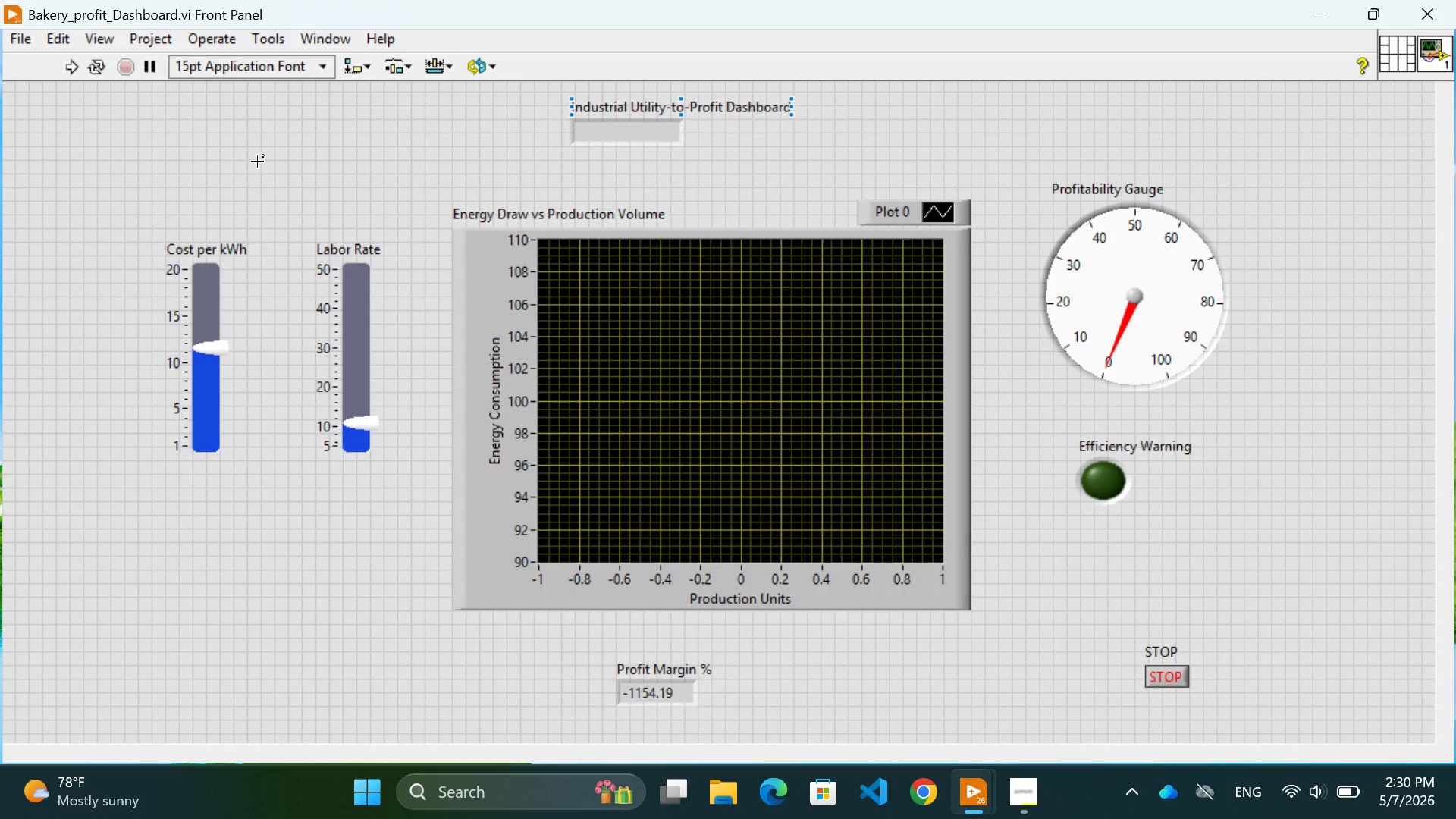 
left_click([259, 162])
 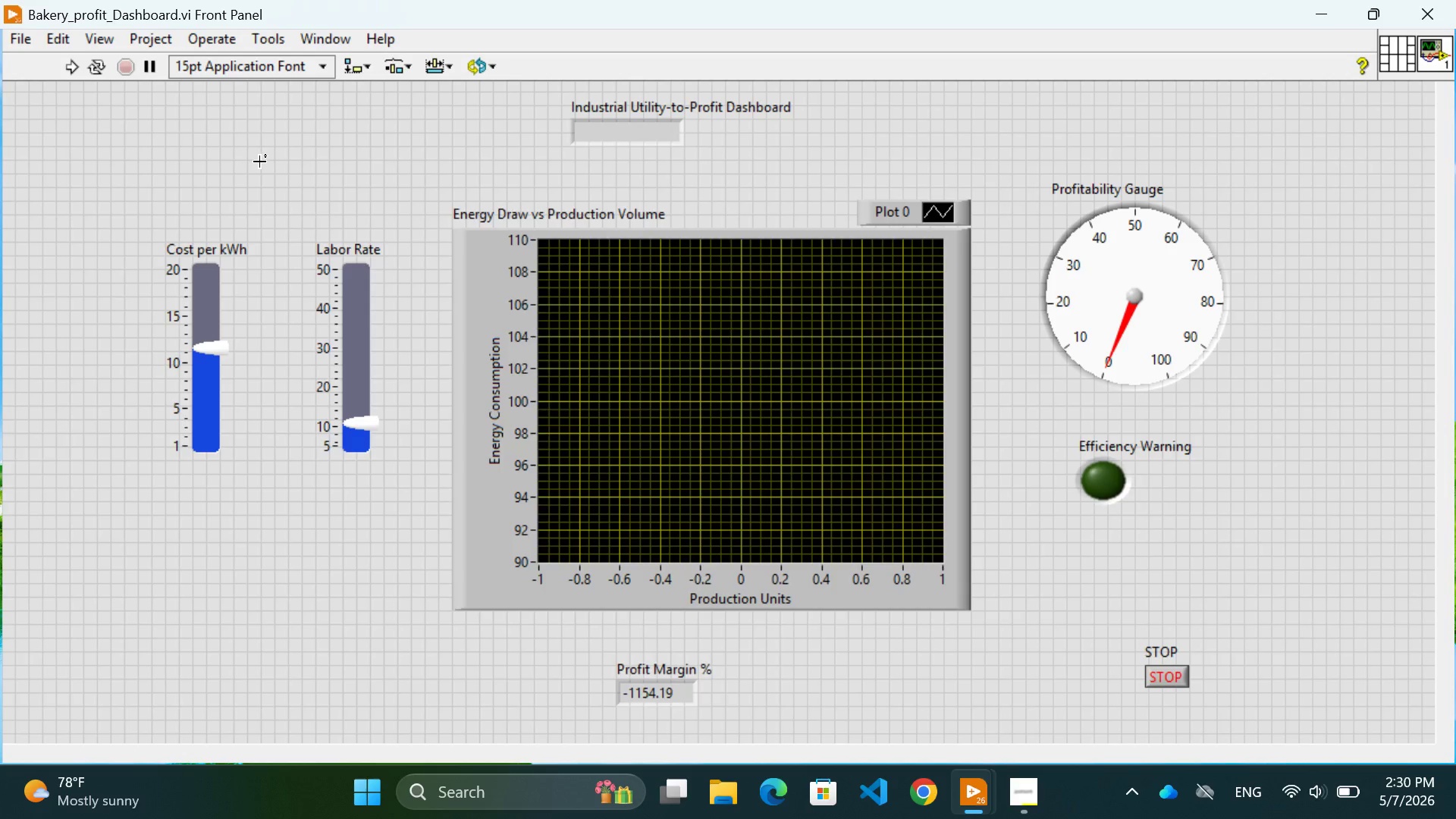 
wait(41.22)
 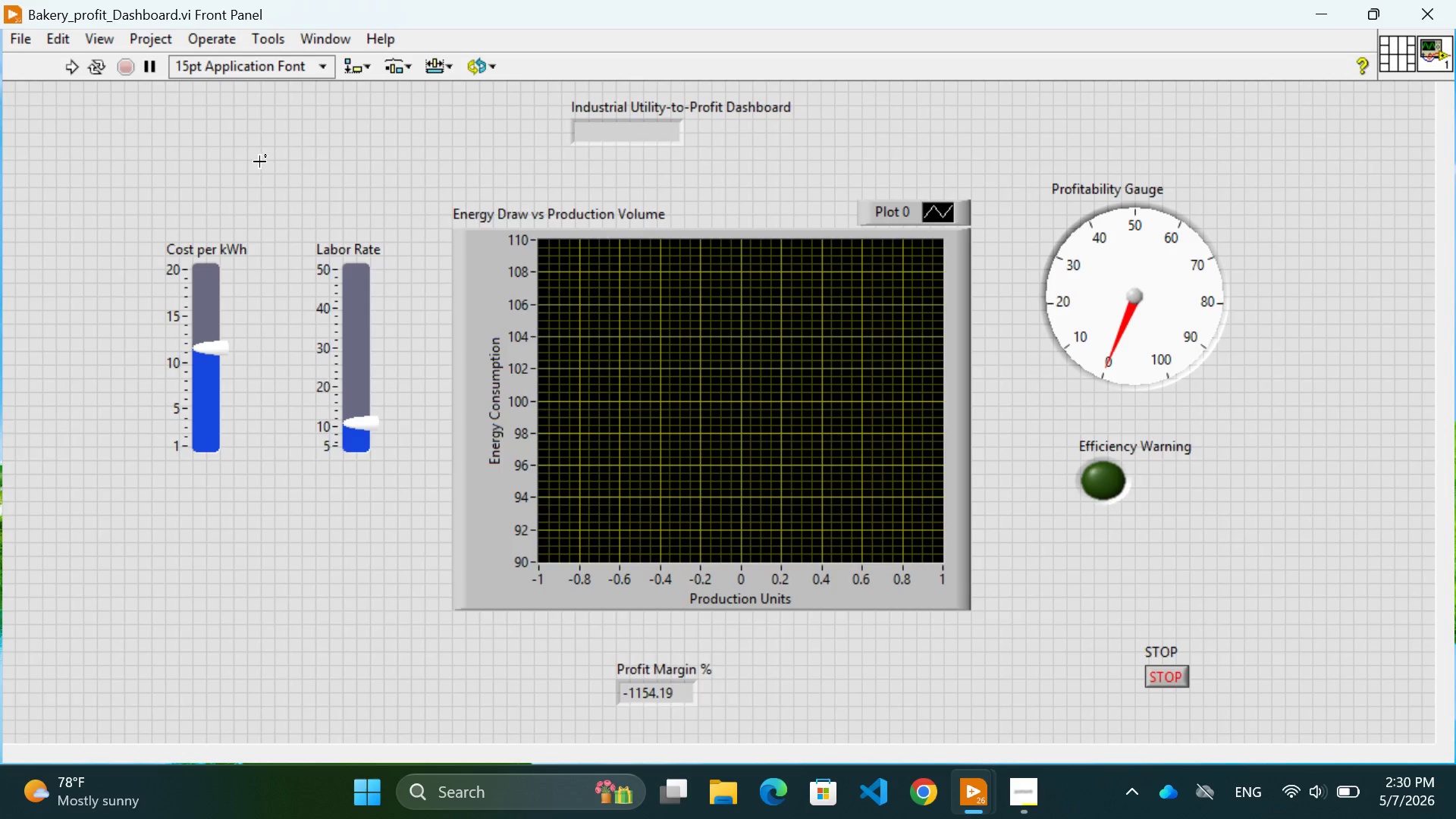 
left_click([333, 604])
 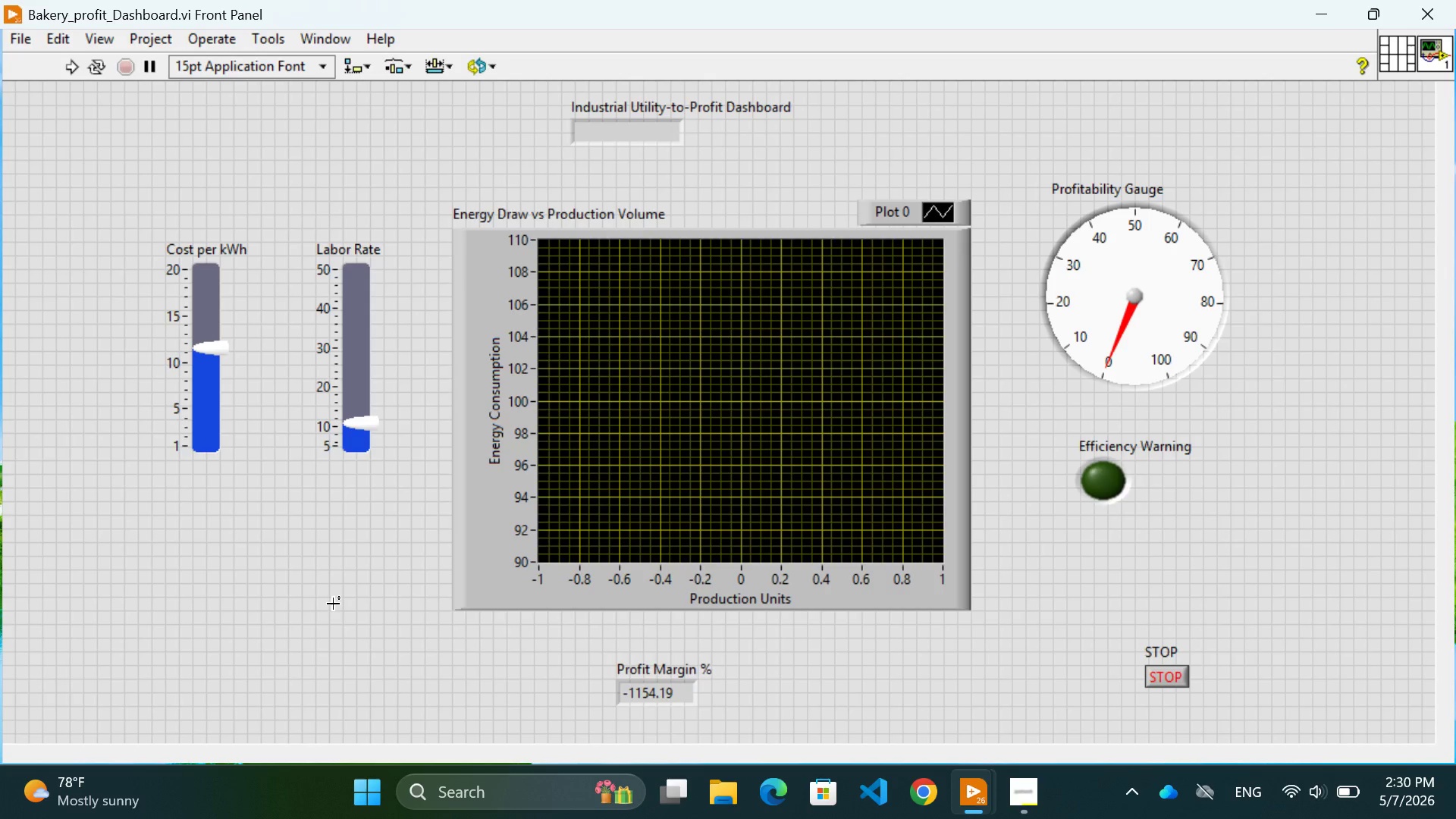 
key(Control+E)
 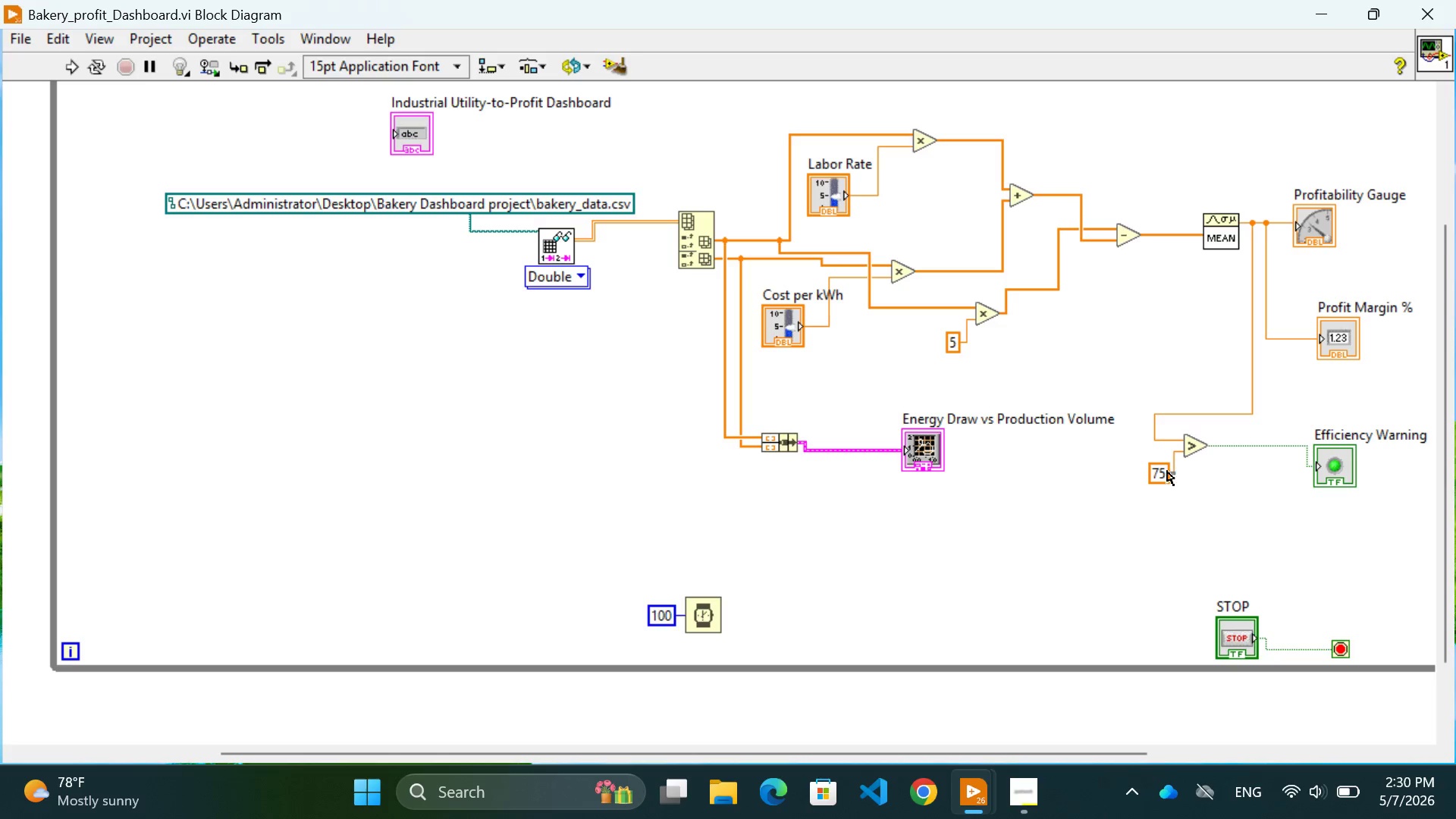 
left_click([1157, 474])
 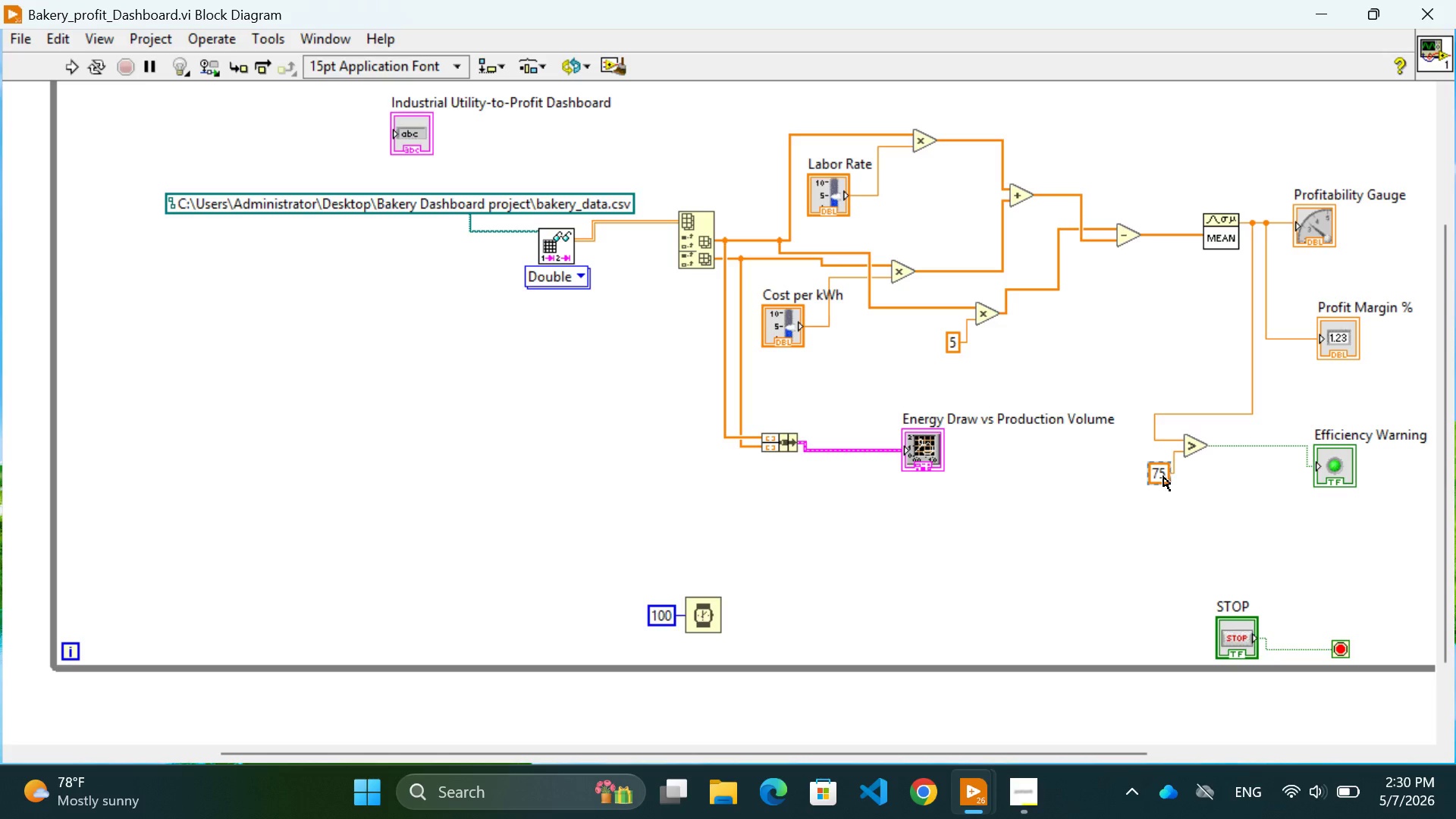 
double_click([1163, 476])
 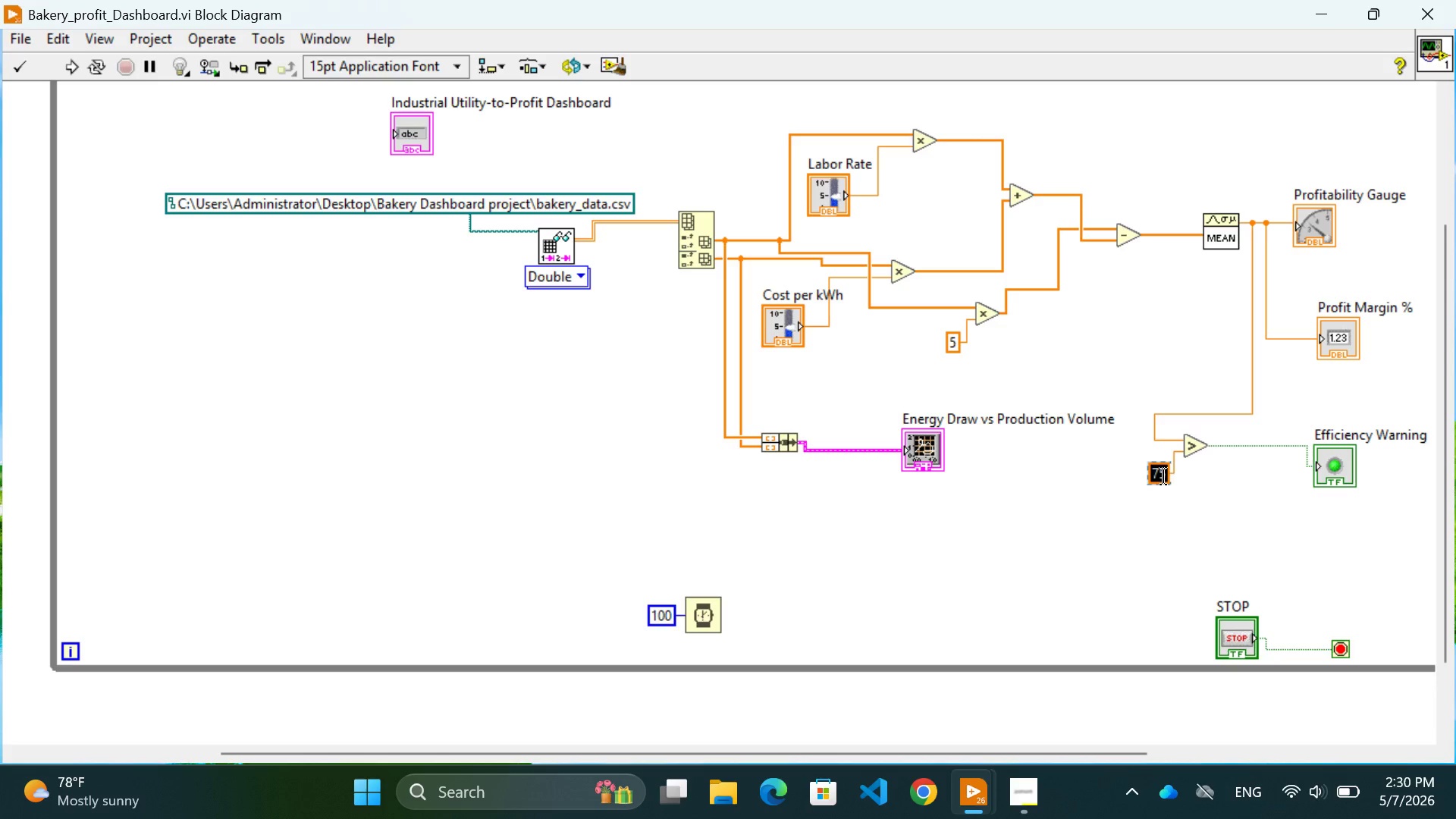 
triple_click([1163, 476])
 